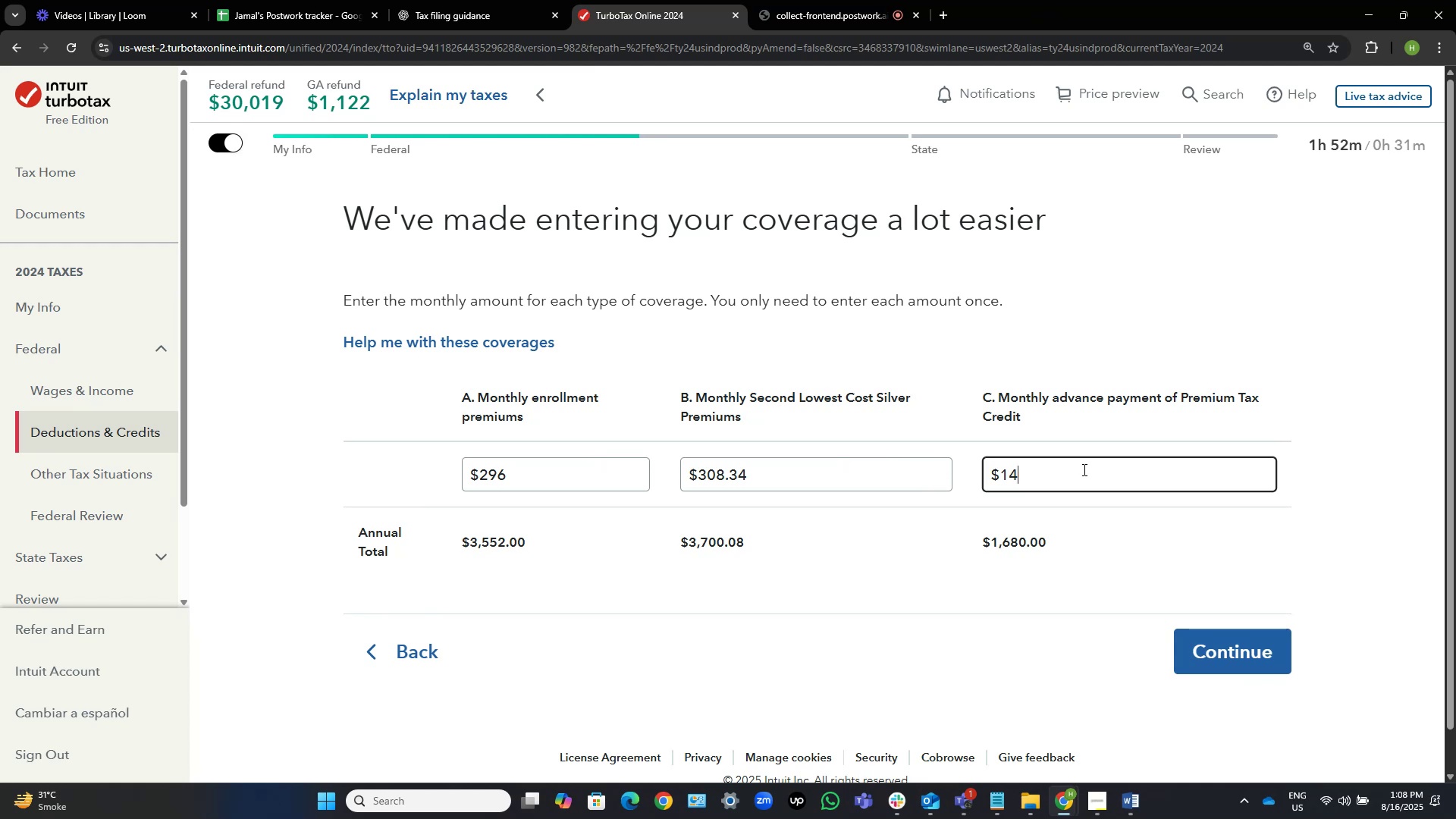 
key(Backspace)
 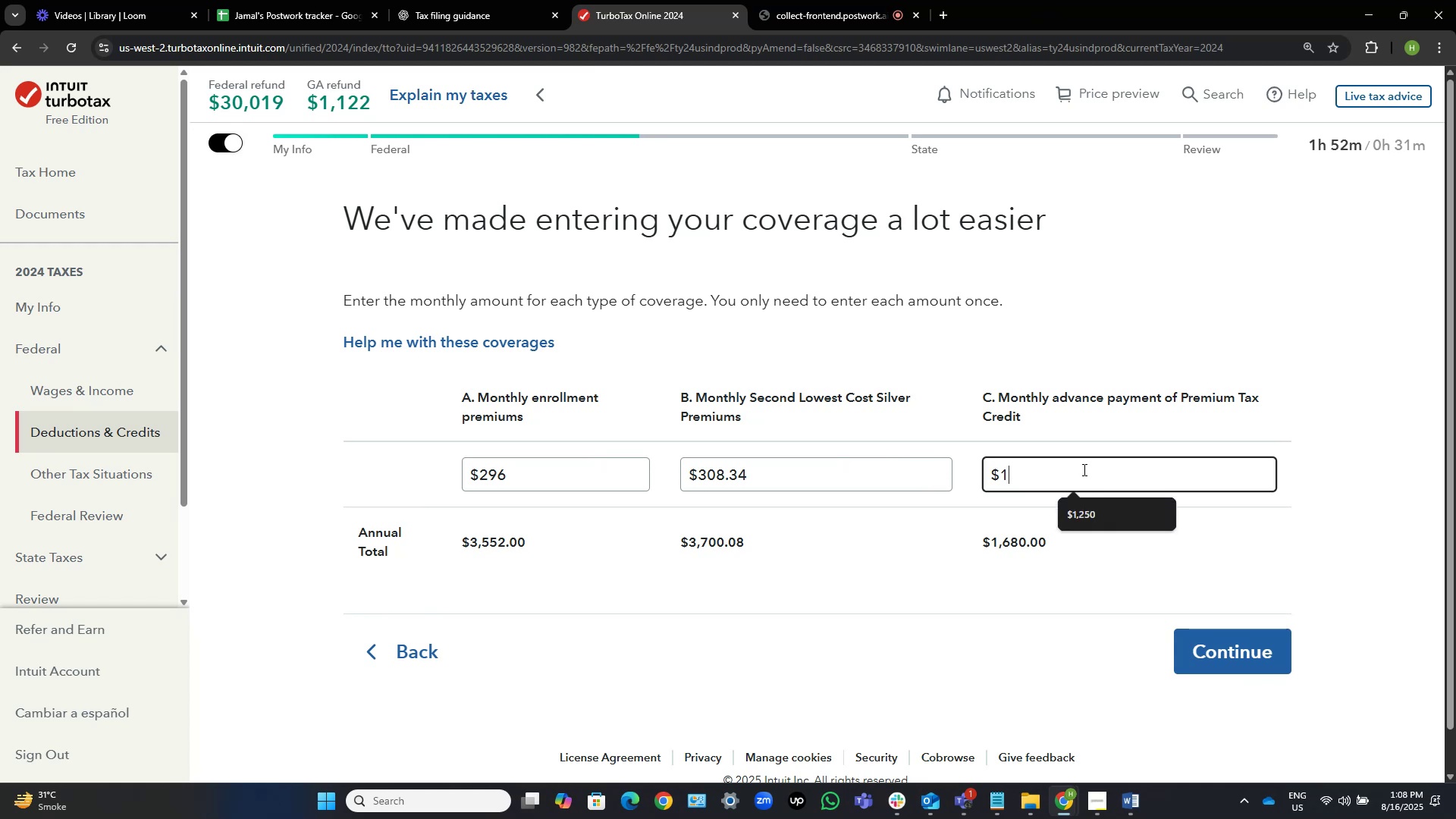 
key(Numpad2)
 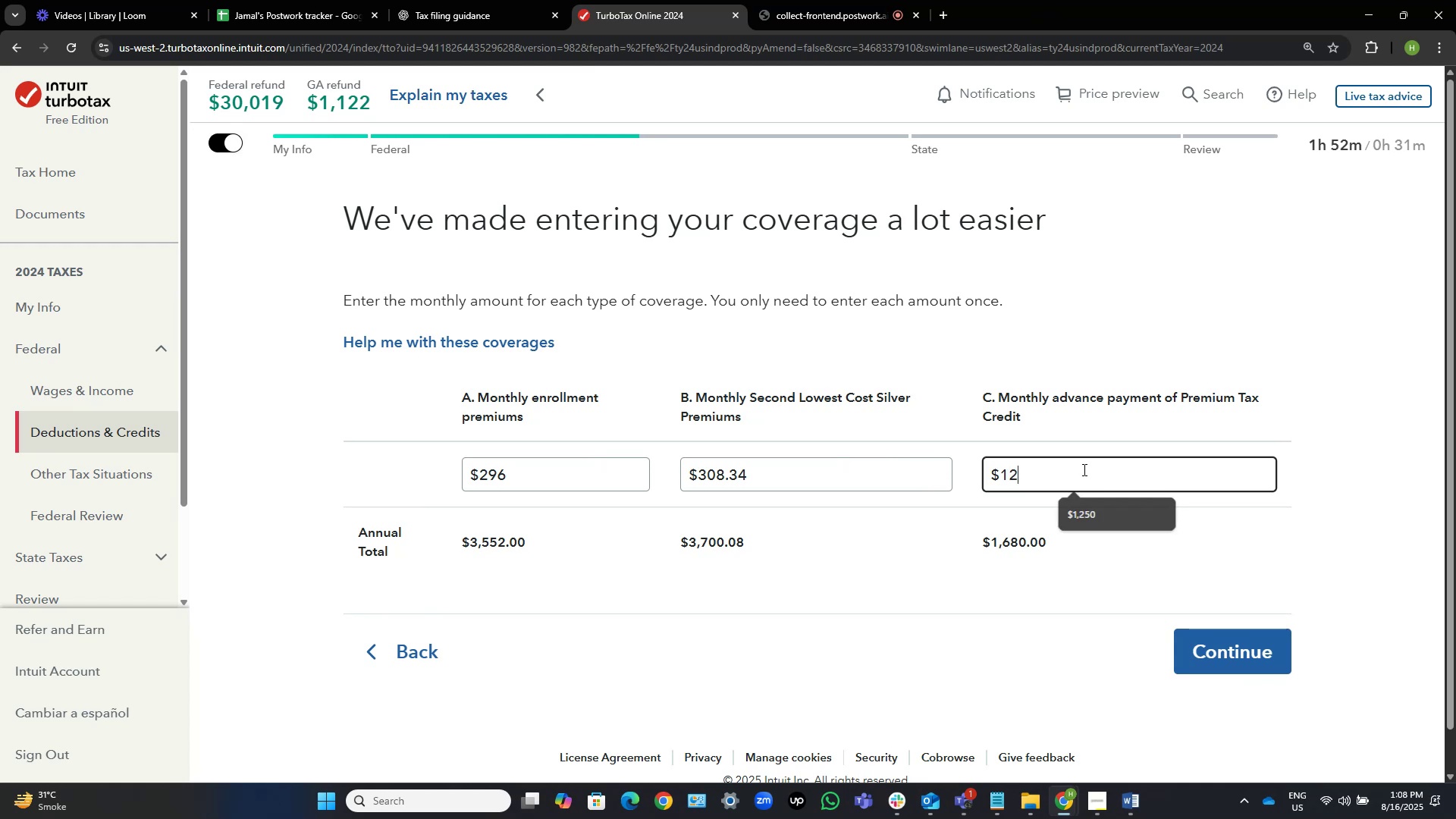 
key(Numpad0)
 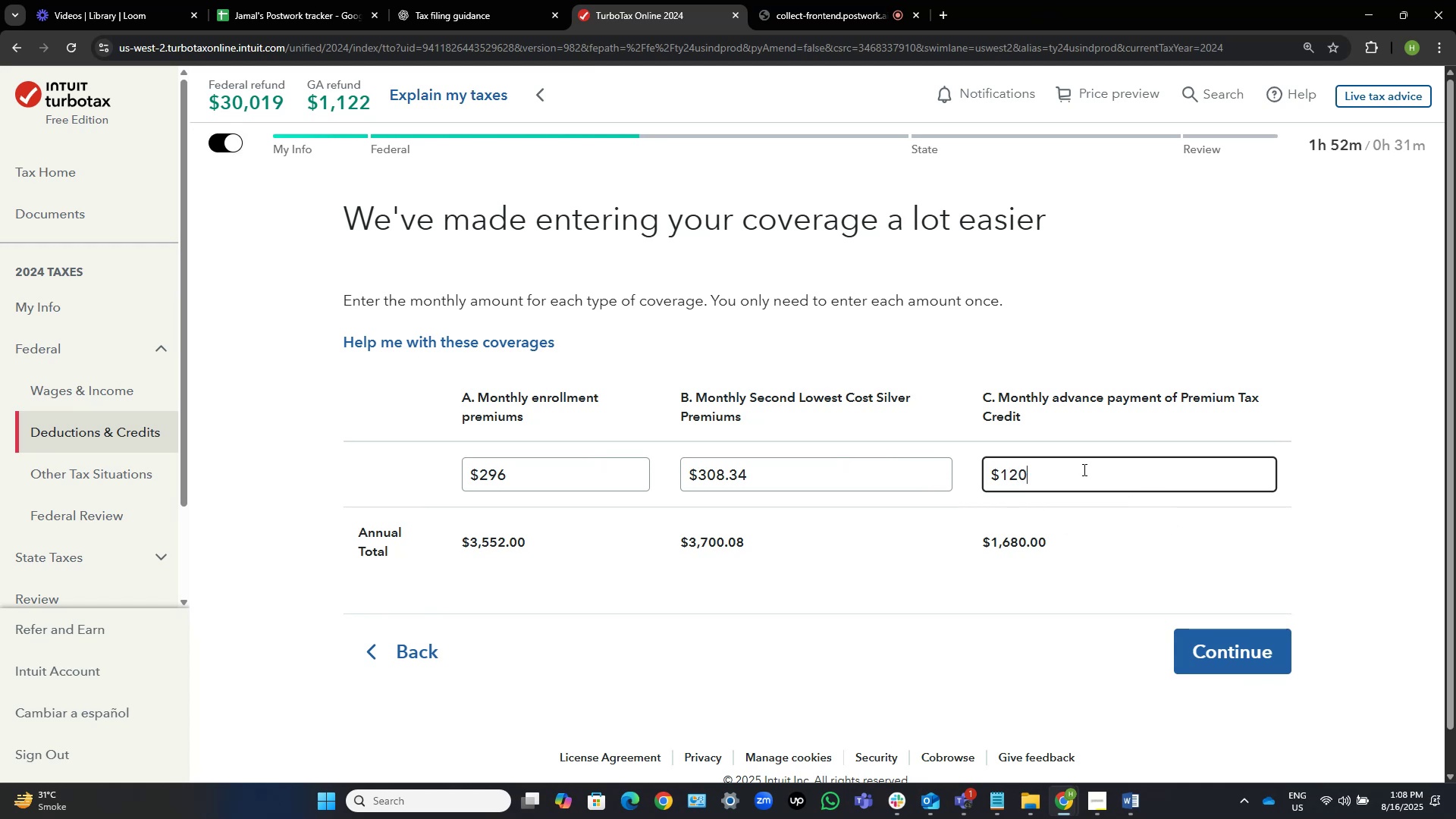 
key(Tab)
 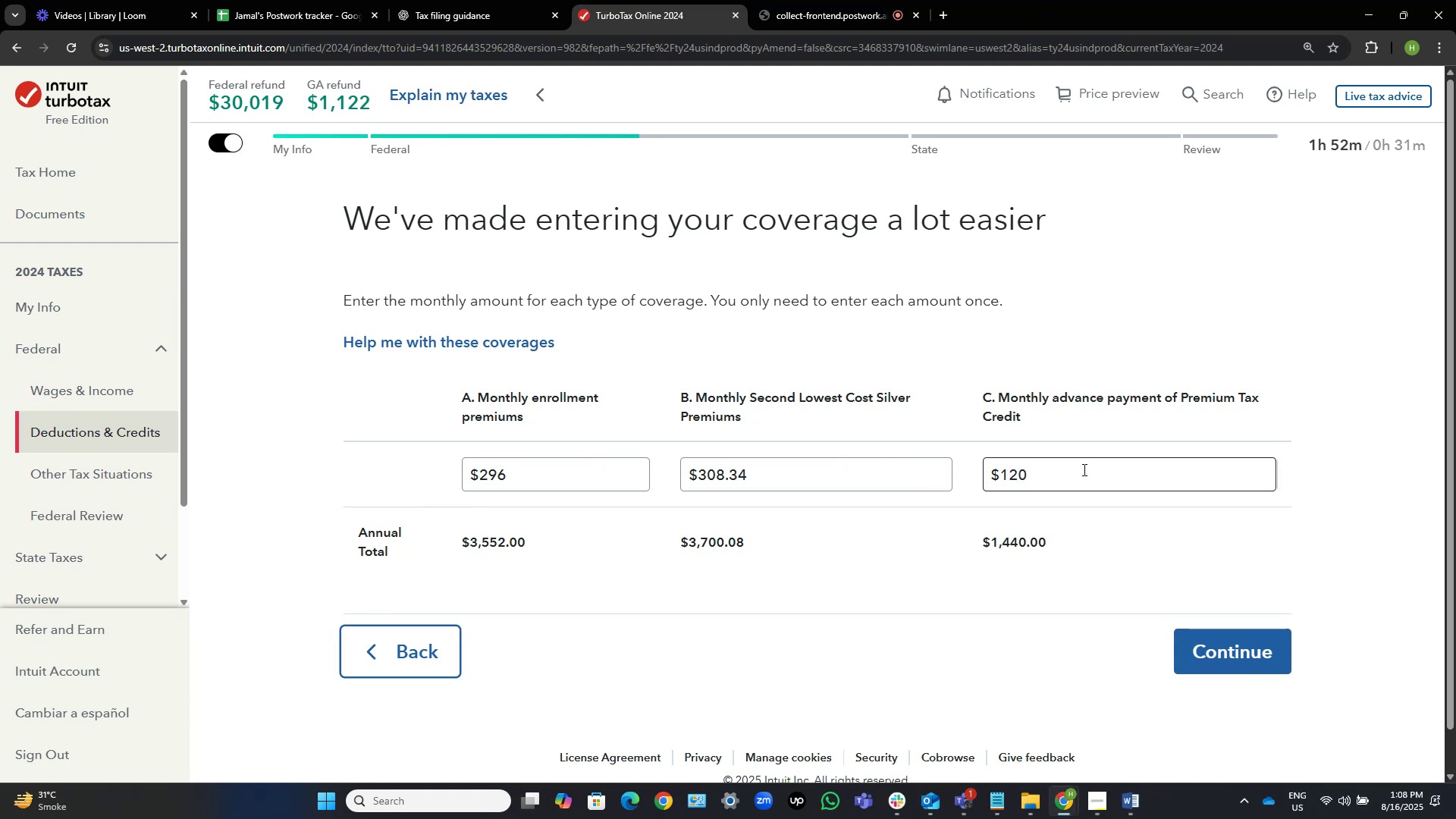 
left_click([1083, 469])
 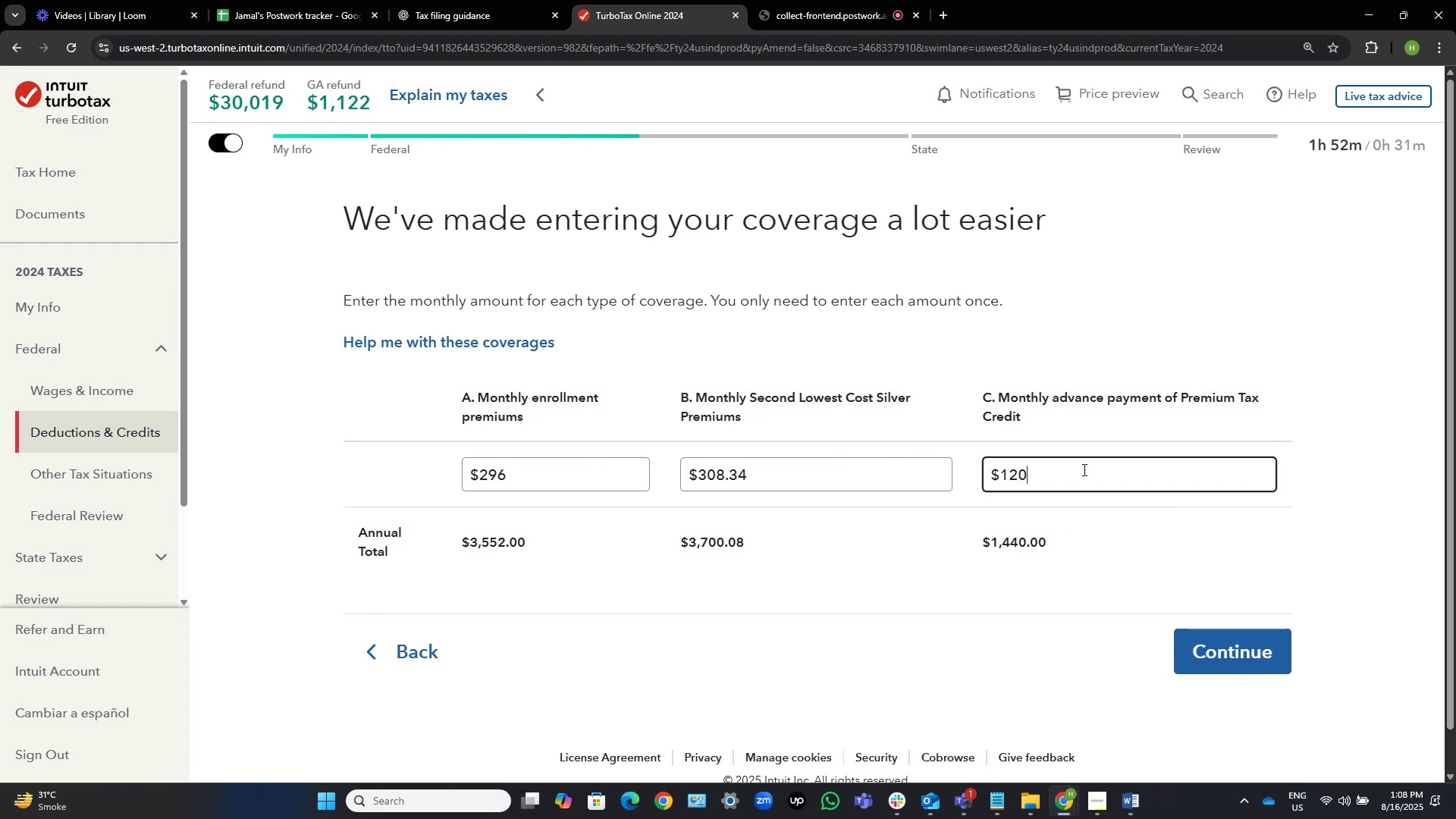 
key(Backspace)
 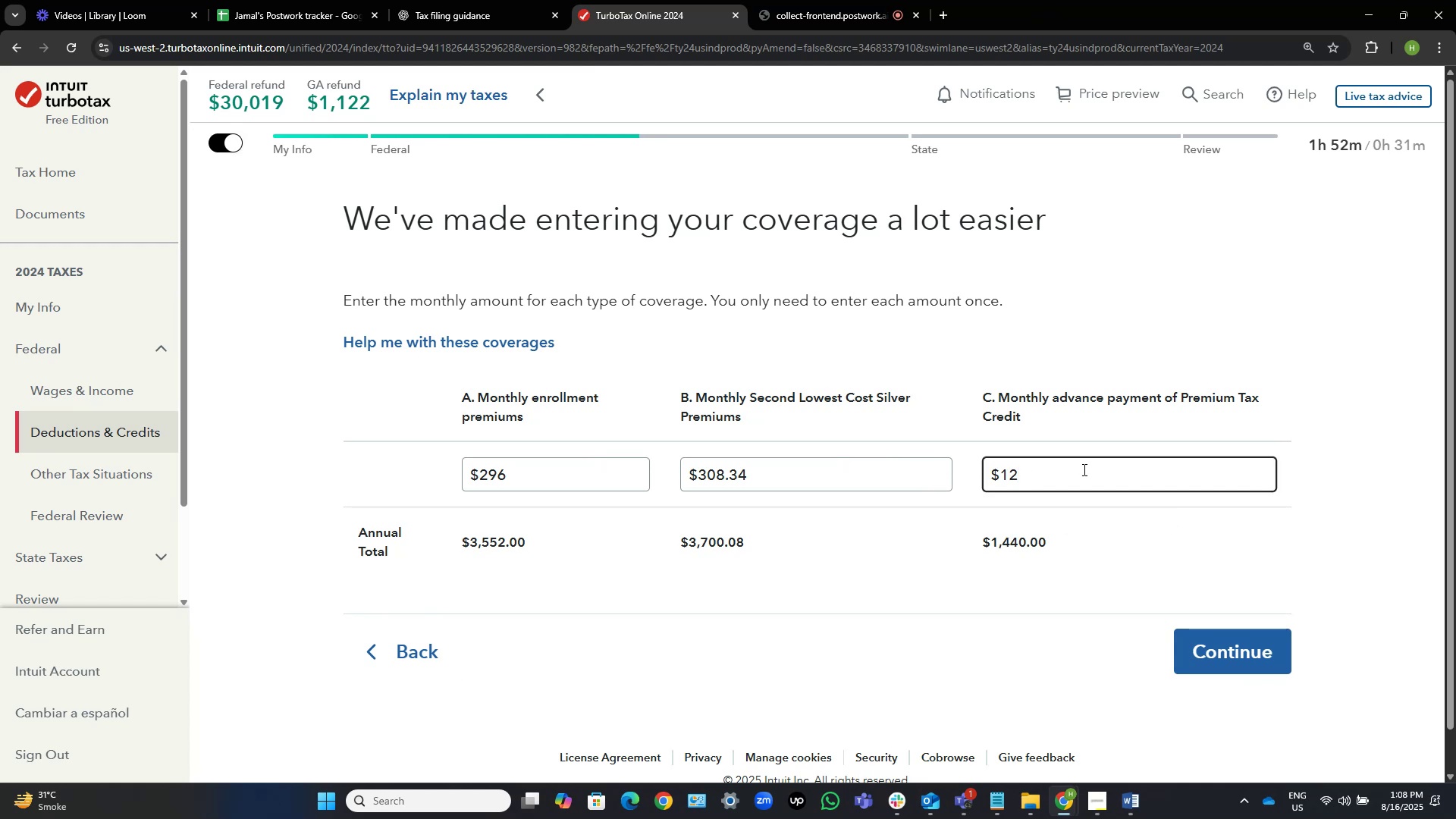 
key(Backspace)
 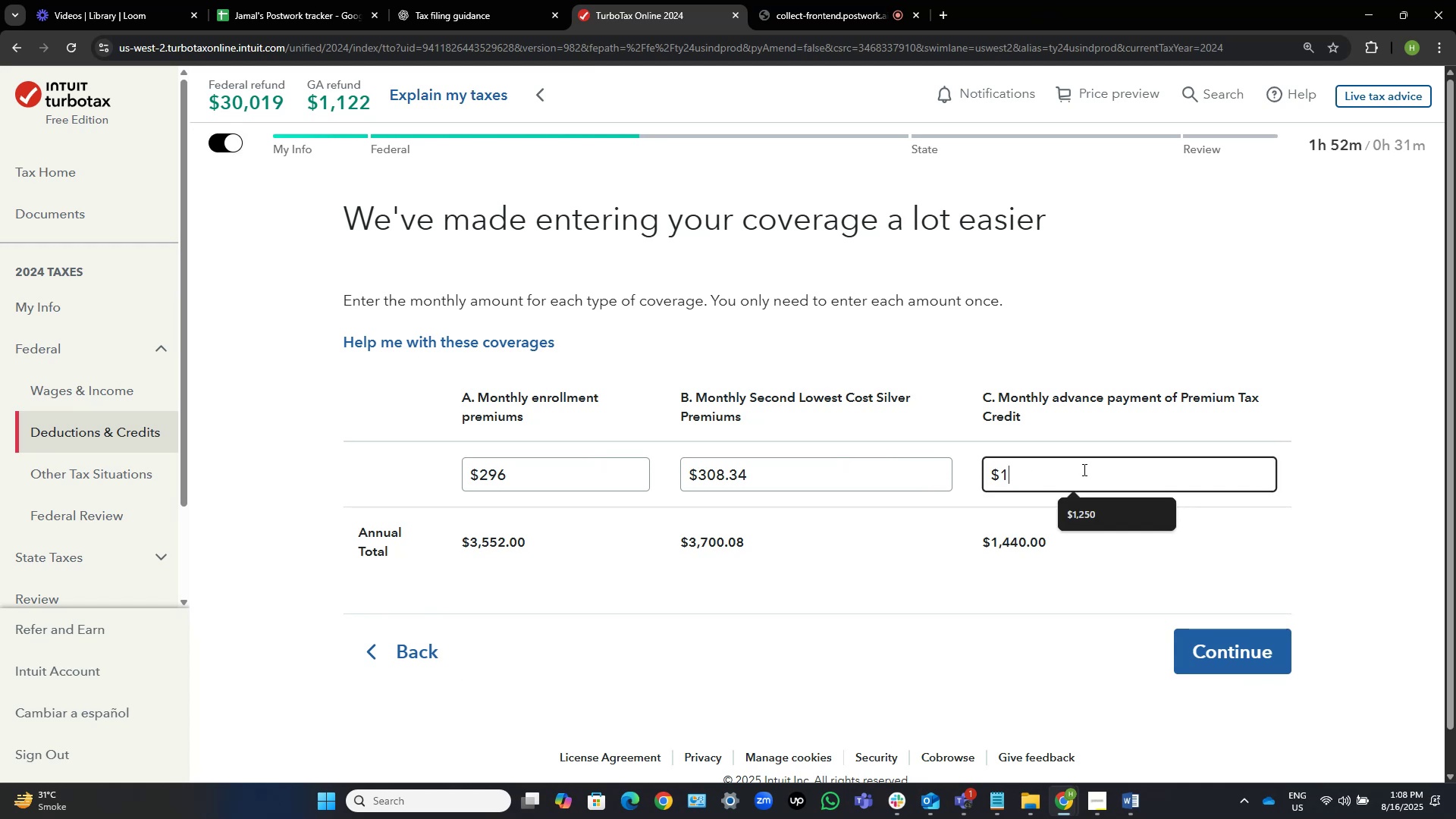 
key(Numpad0)
 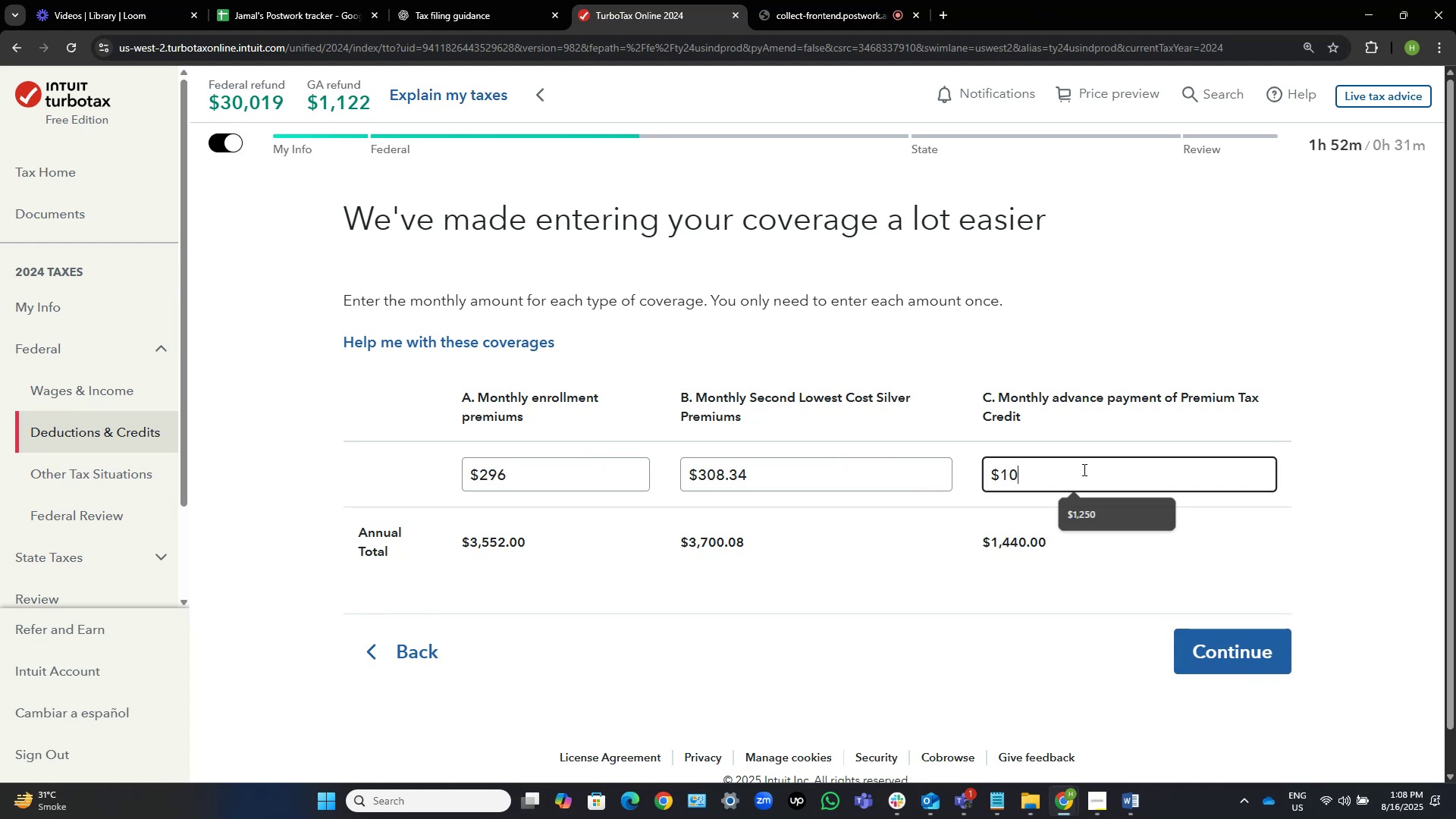 
key(Numpad0)
 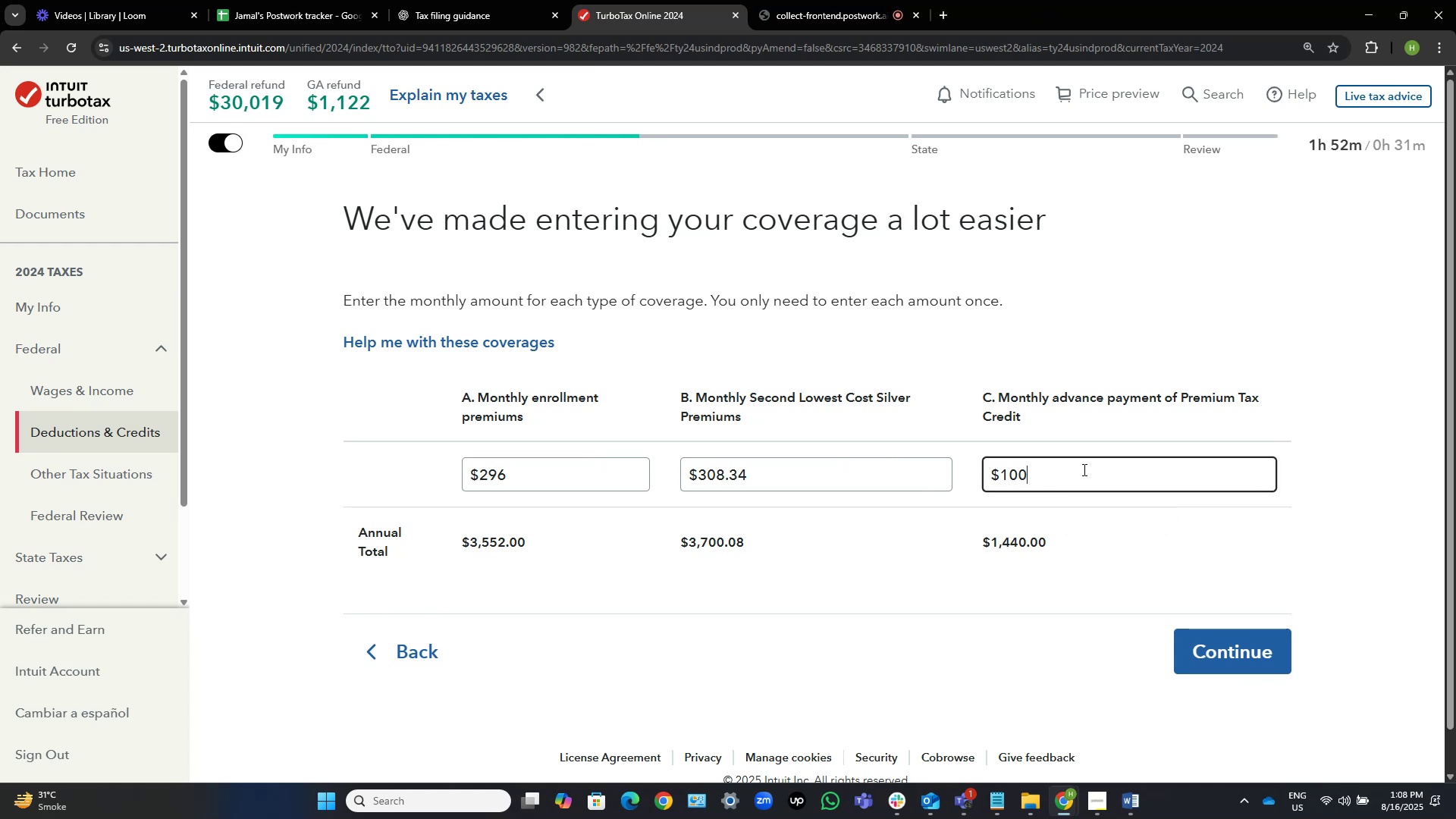 
key(Tab)
 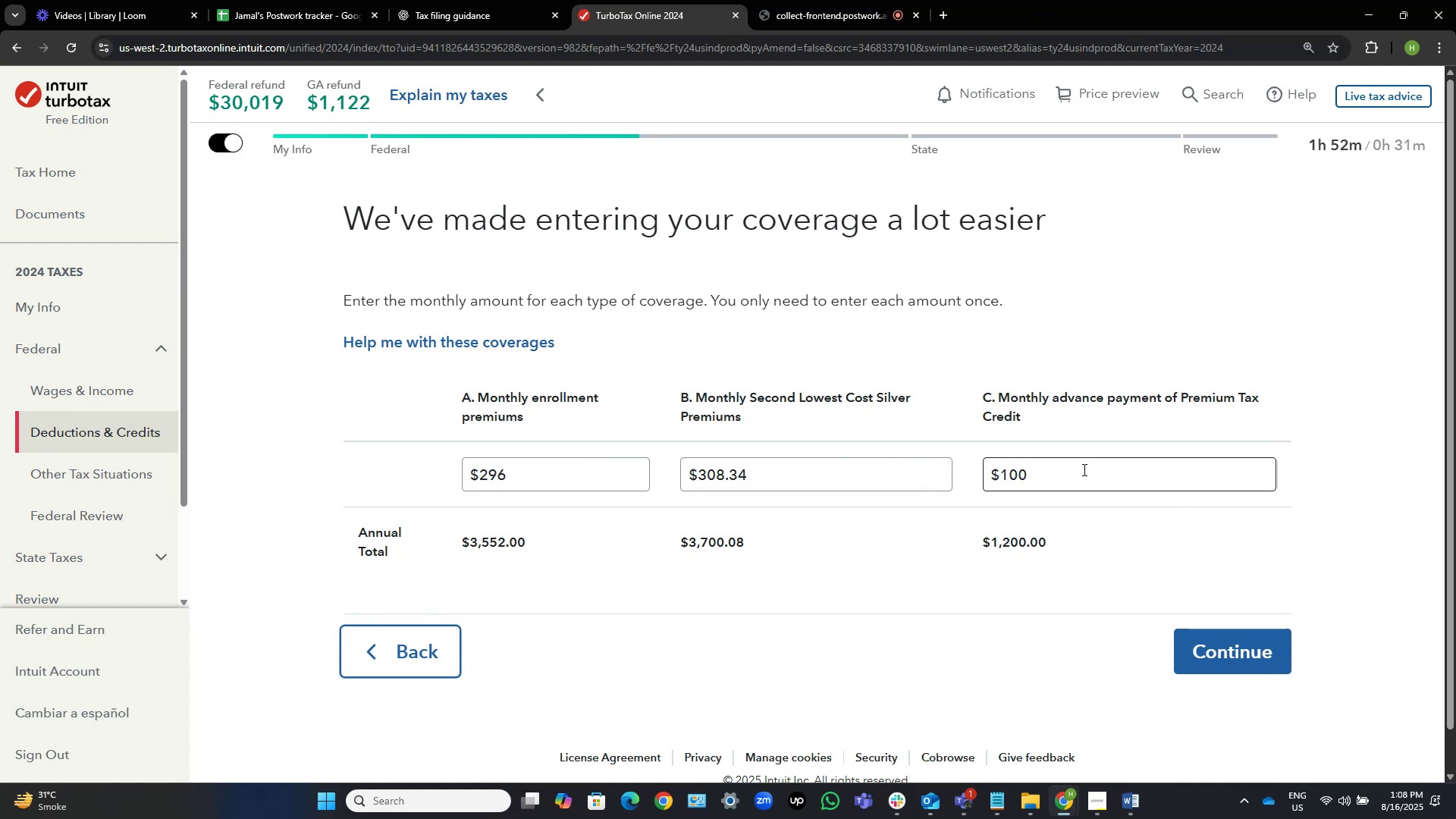 
key(Alt+AltLeft)
 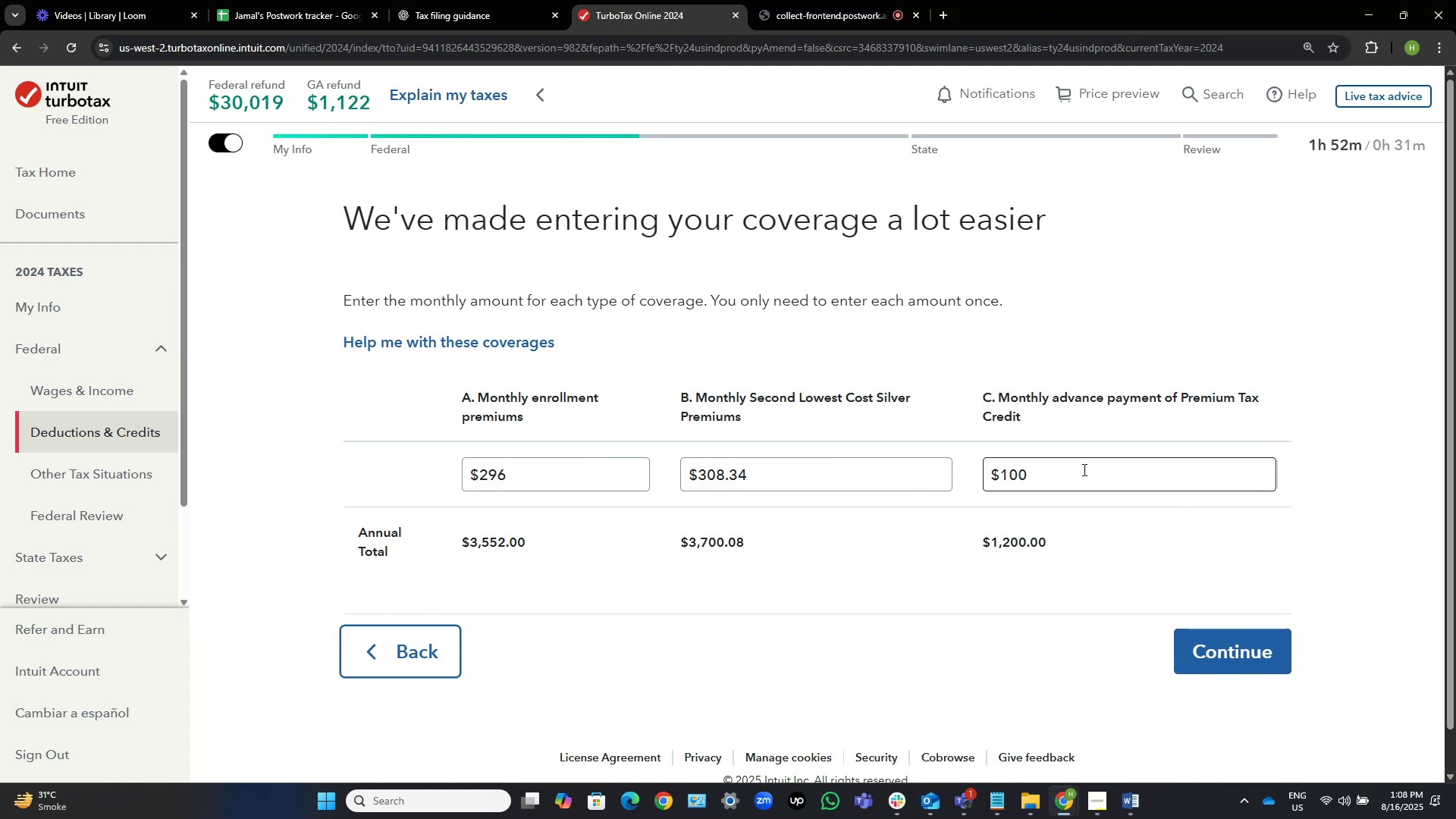 
key(Alt+Tab)
 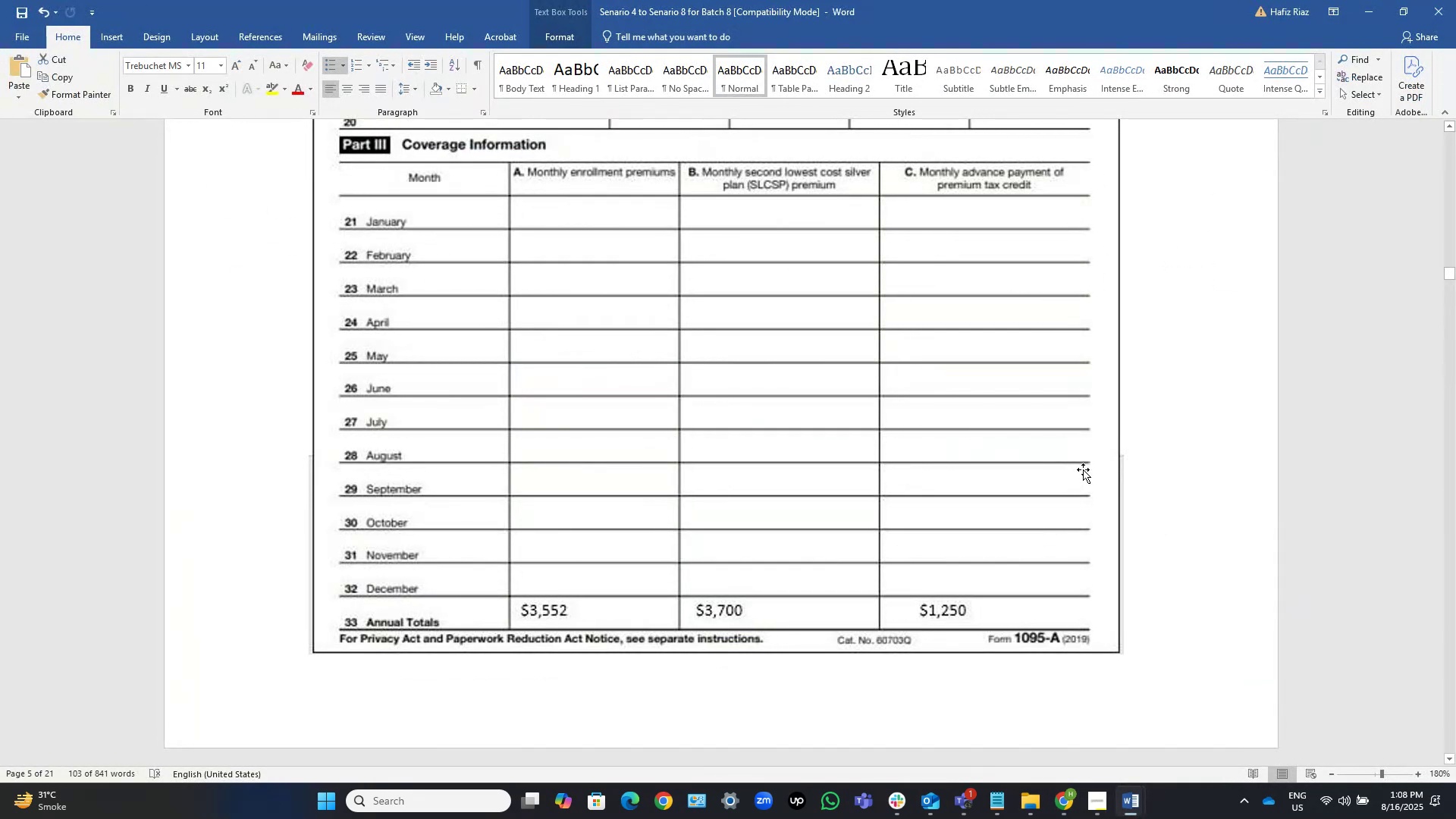 
key(Alt+AltLeft)
 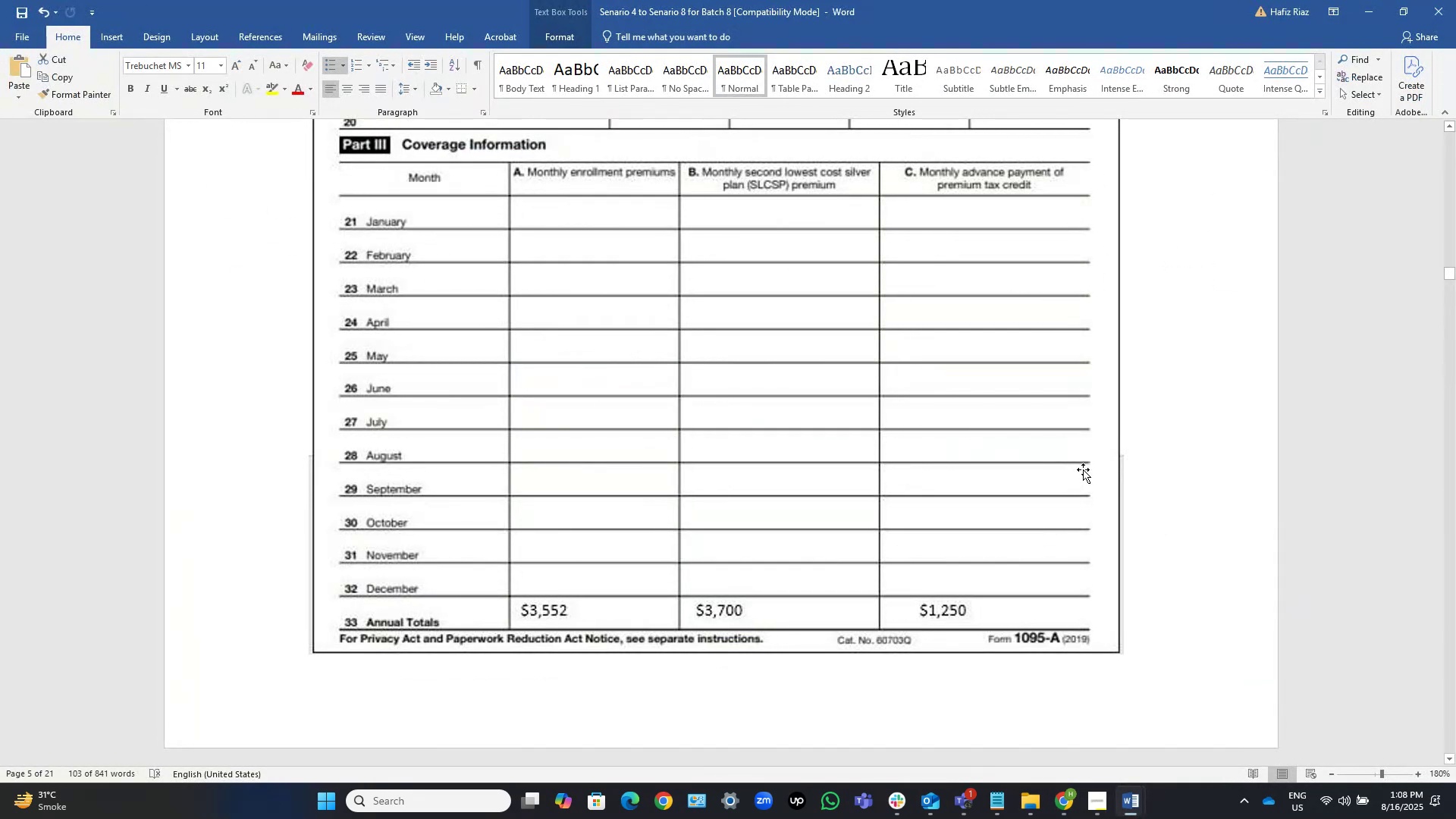 
key(Alt+Tab)
 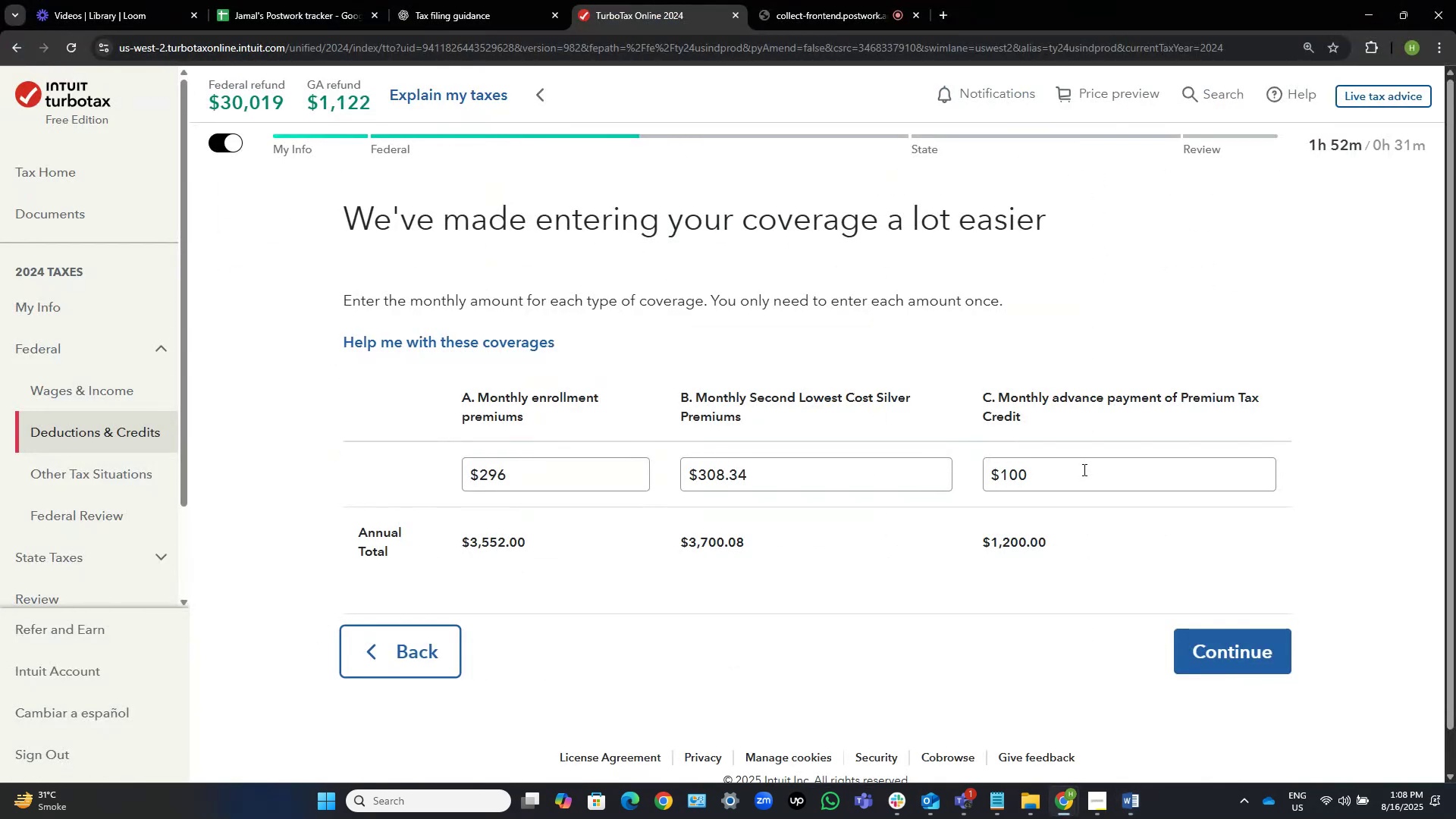 
left_click([1083, 469])
 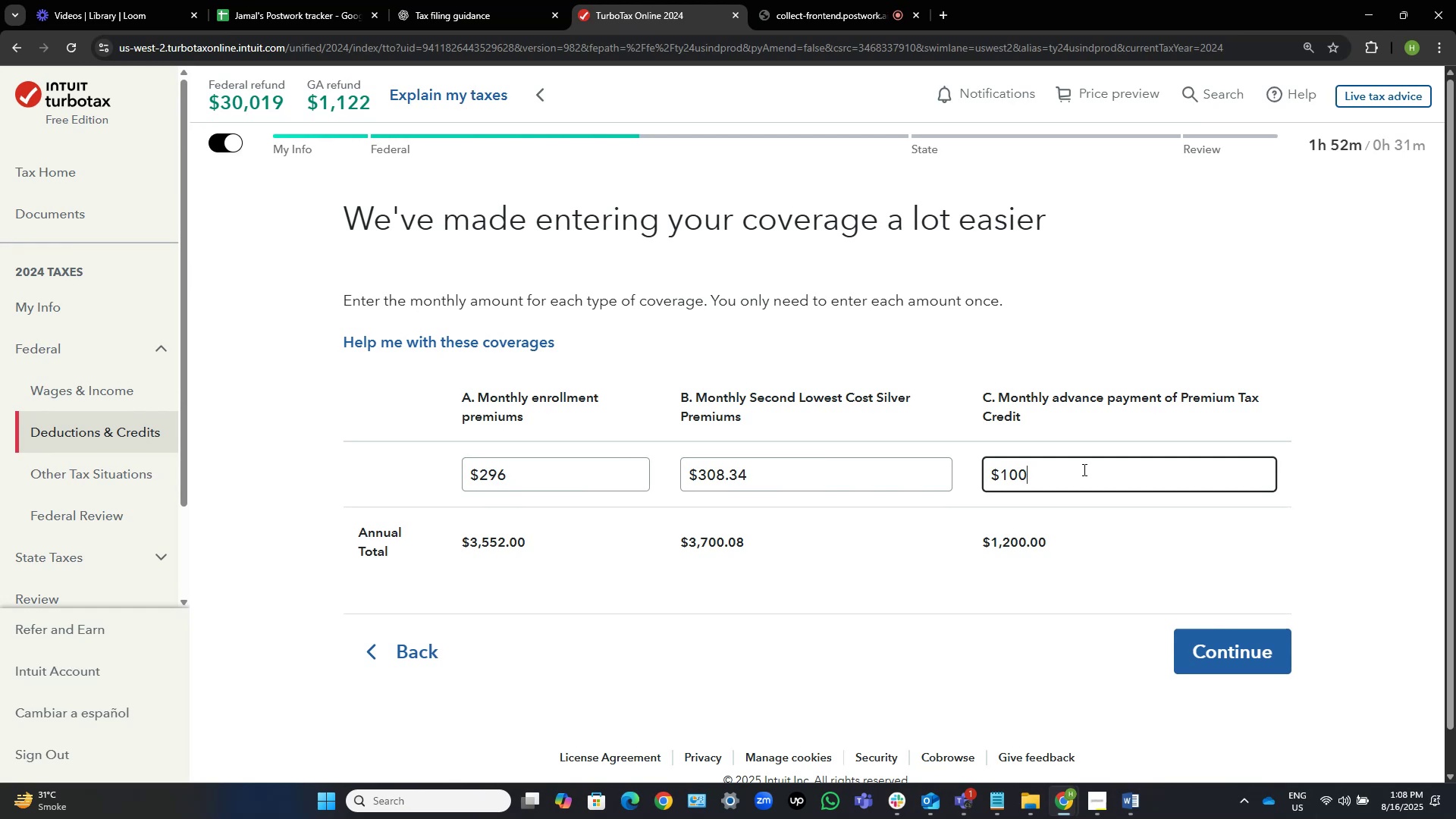 
key(Backspace)
 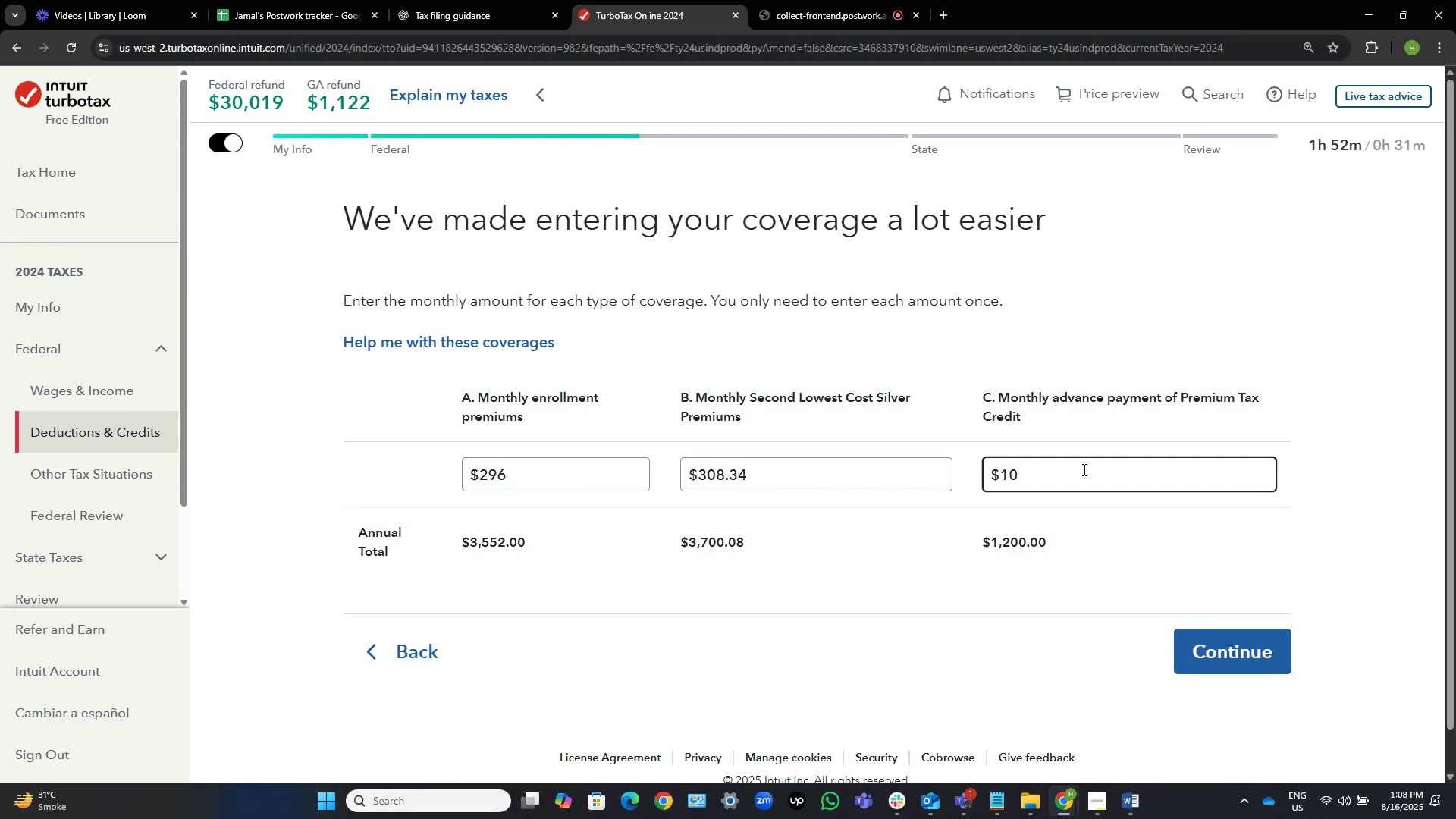 
key(Numpad5)
 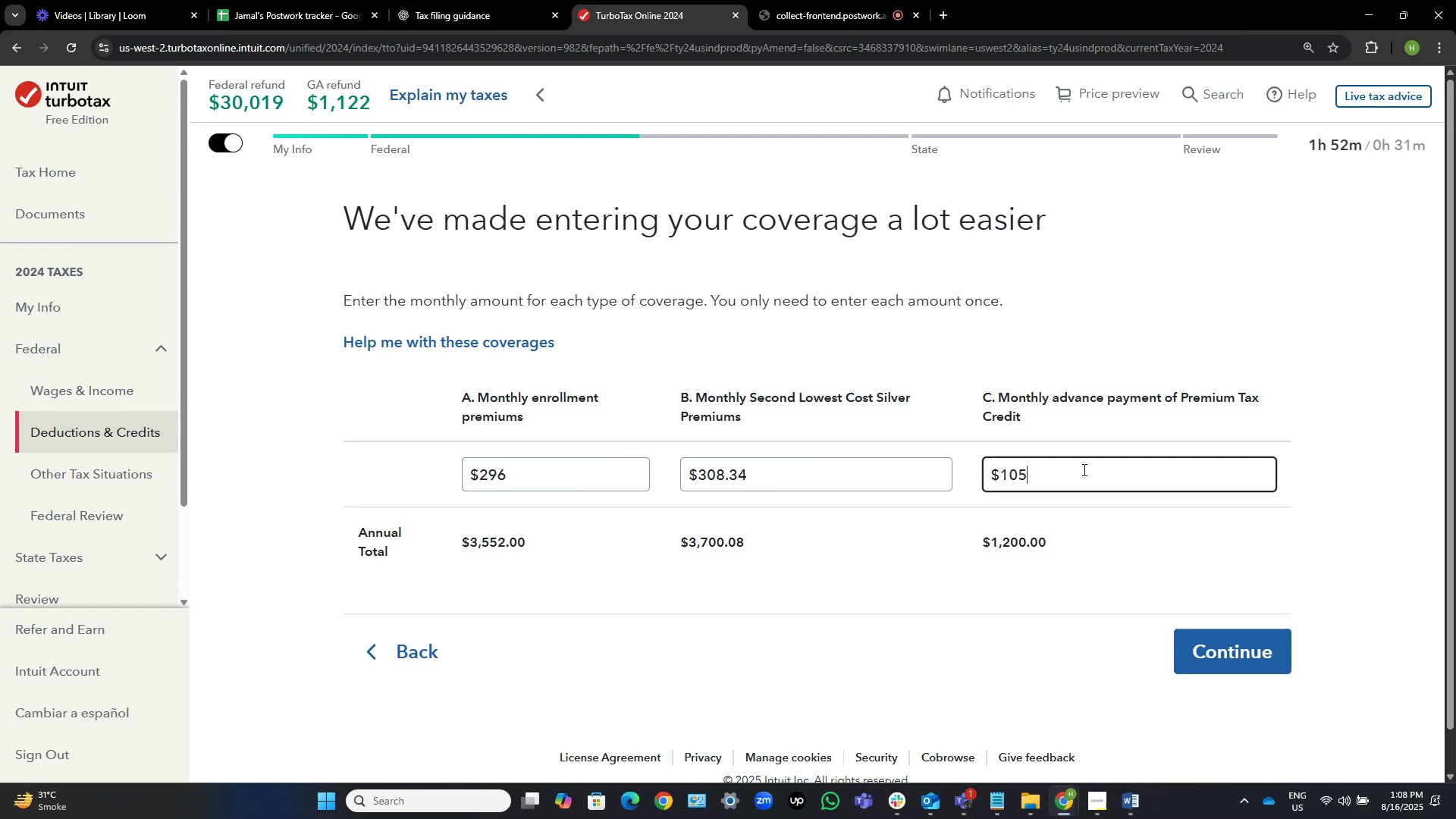 
key(Tab)
 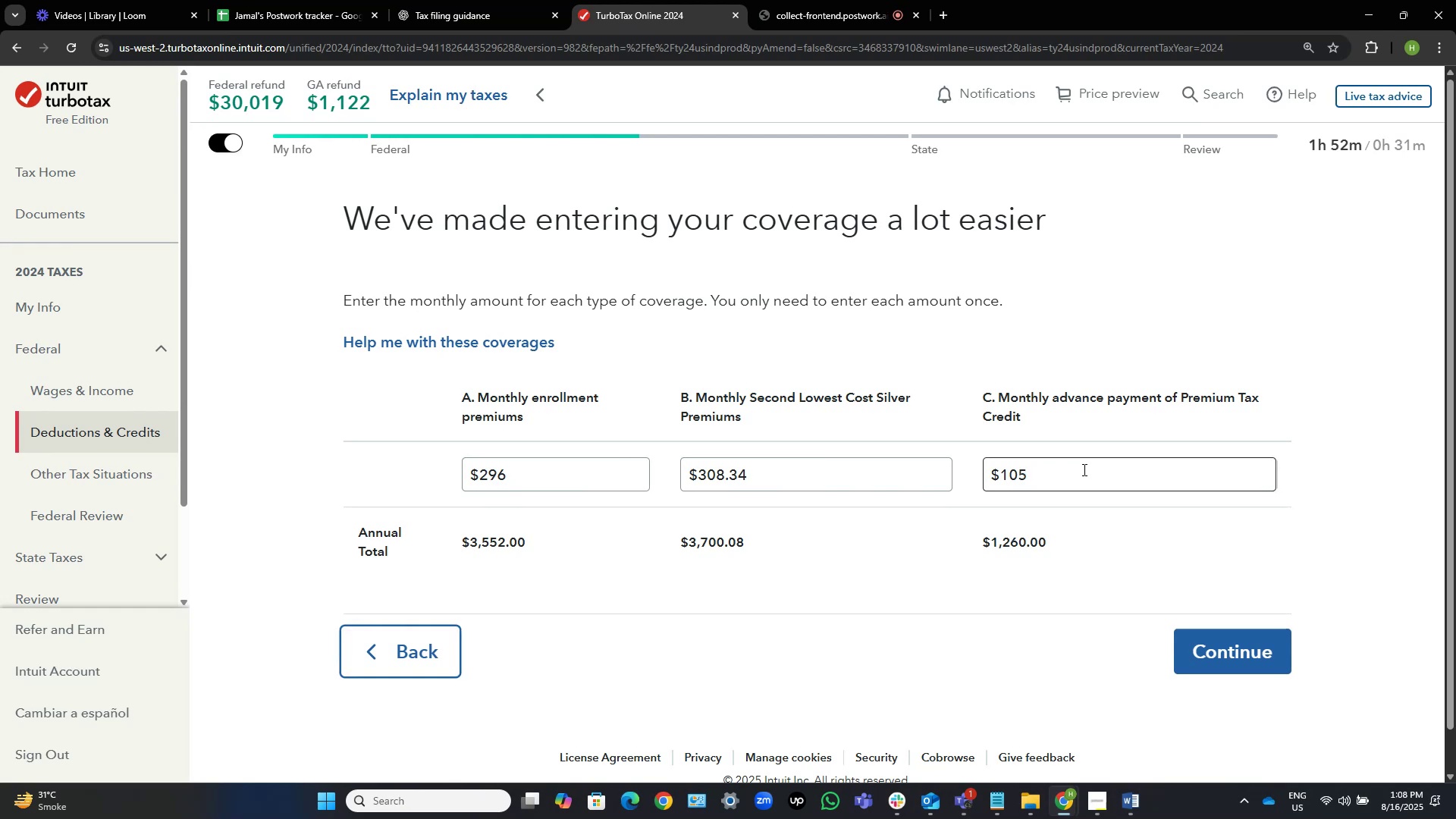 
left_click([1083, 469])
 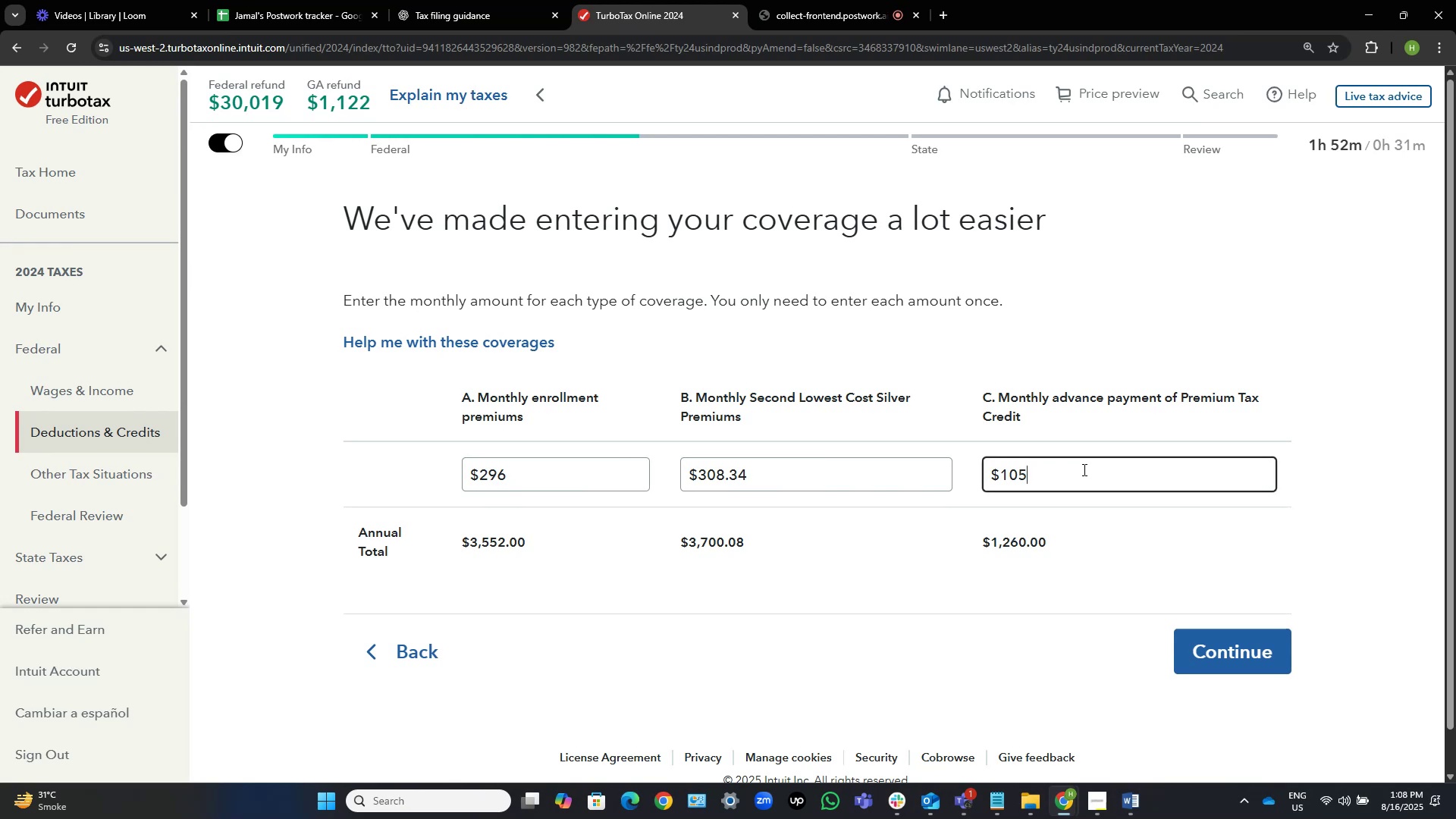 
key(Backspace)
 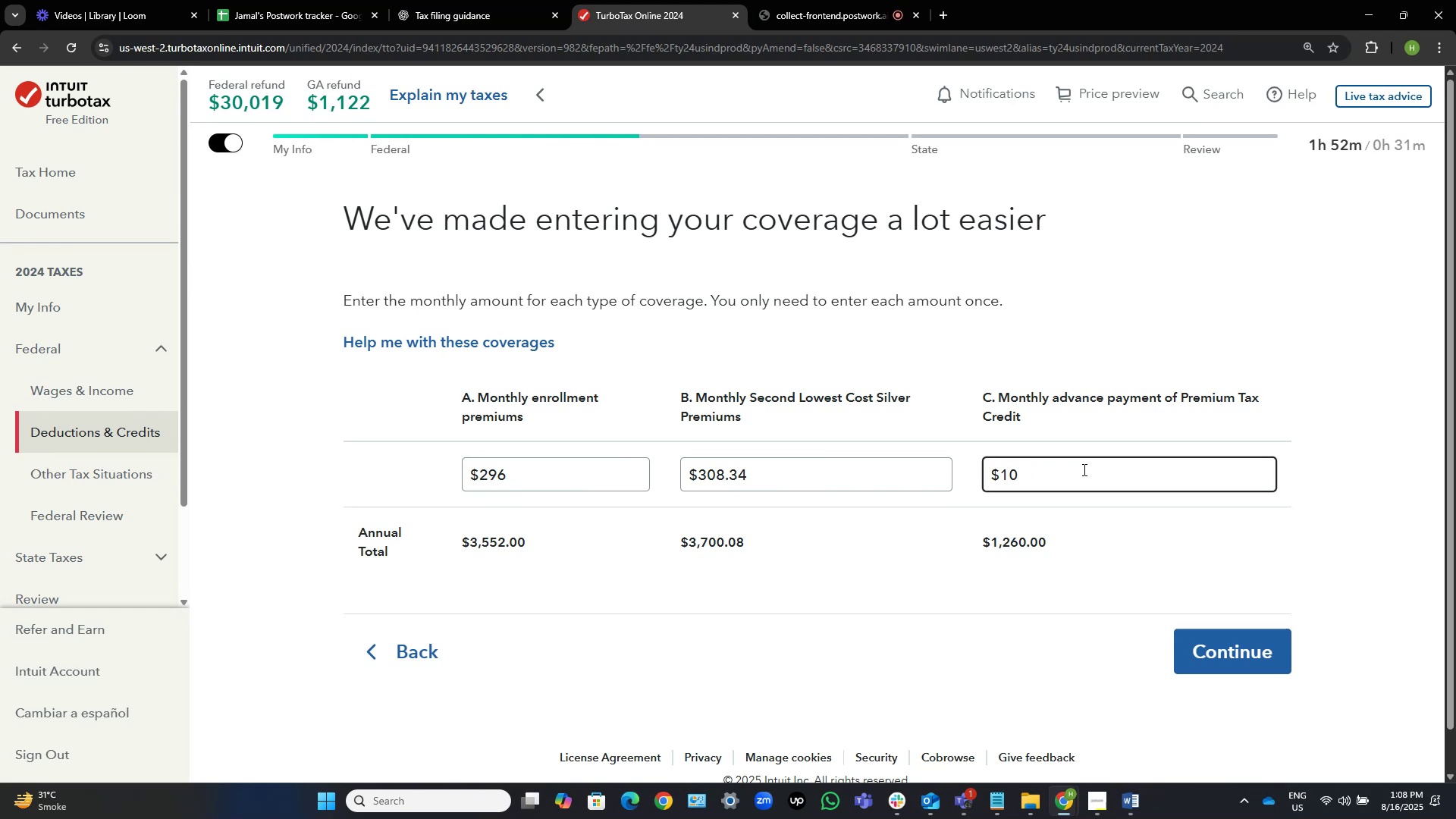 
key(Numpad4)
 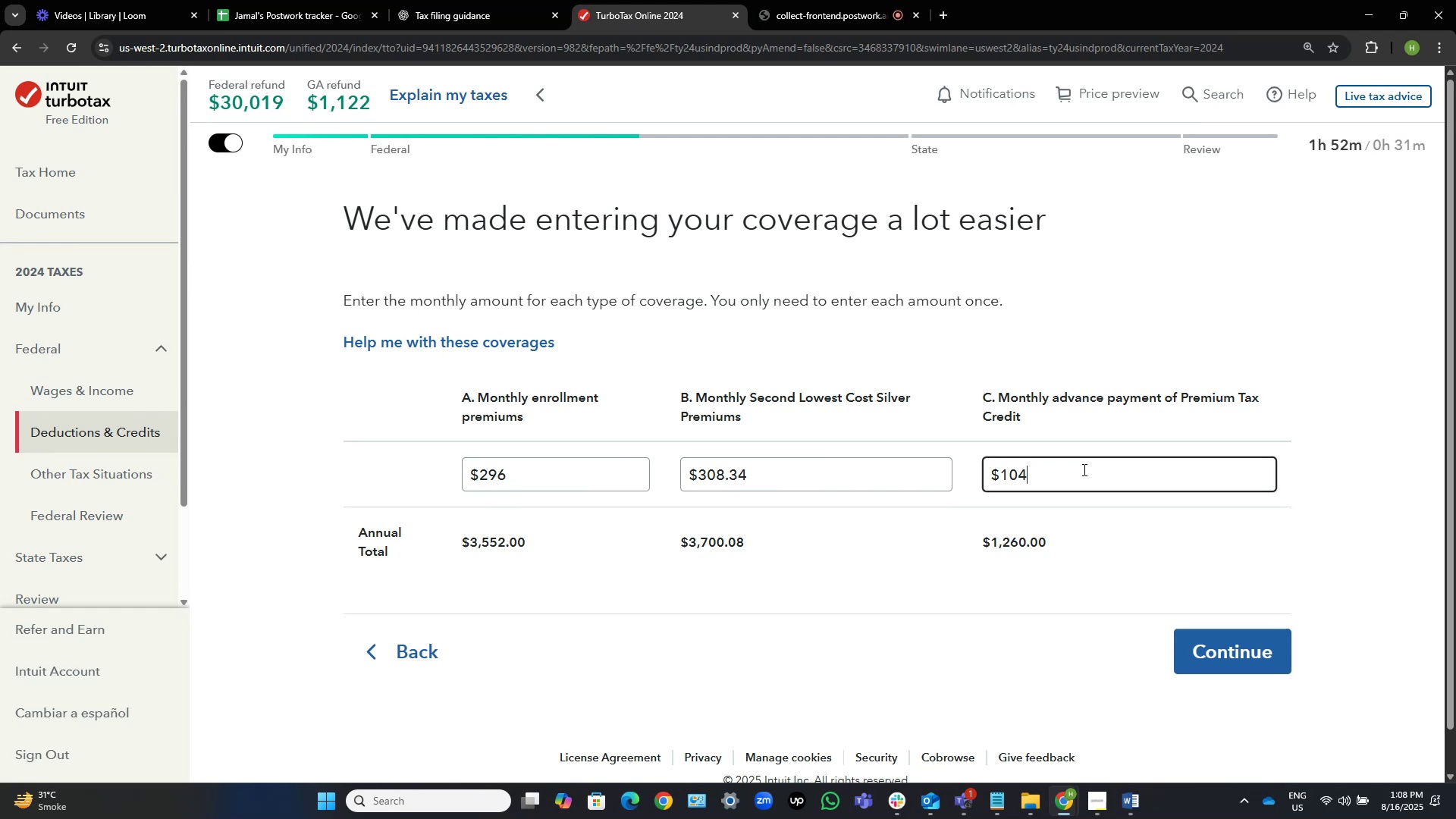 
key(Tab)
 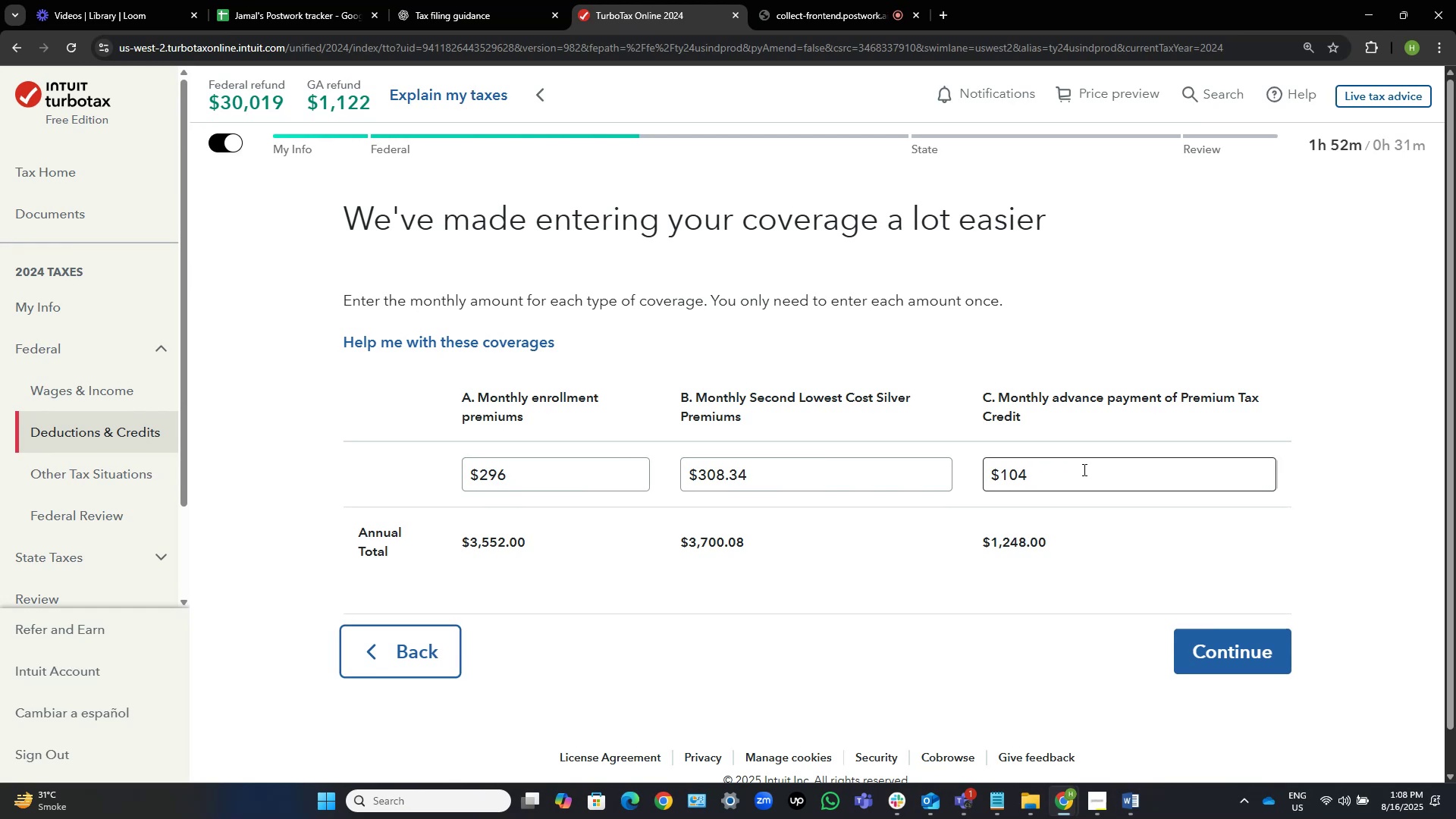 
left_click([1083, 469])
 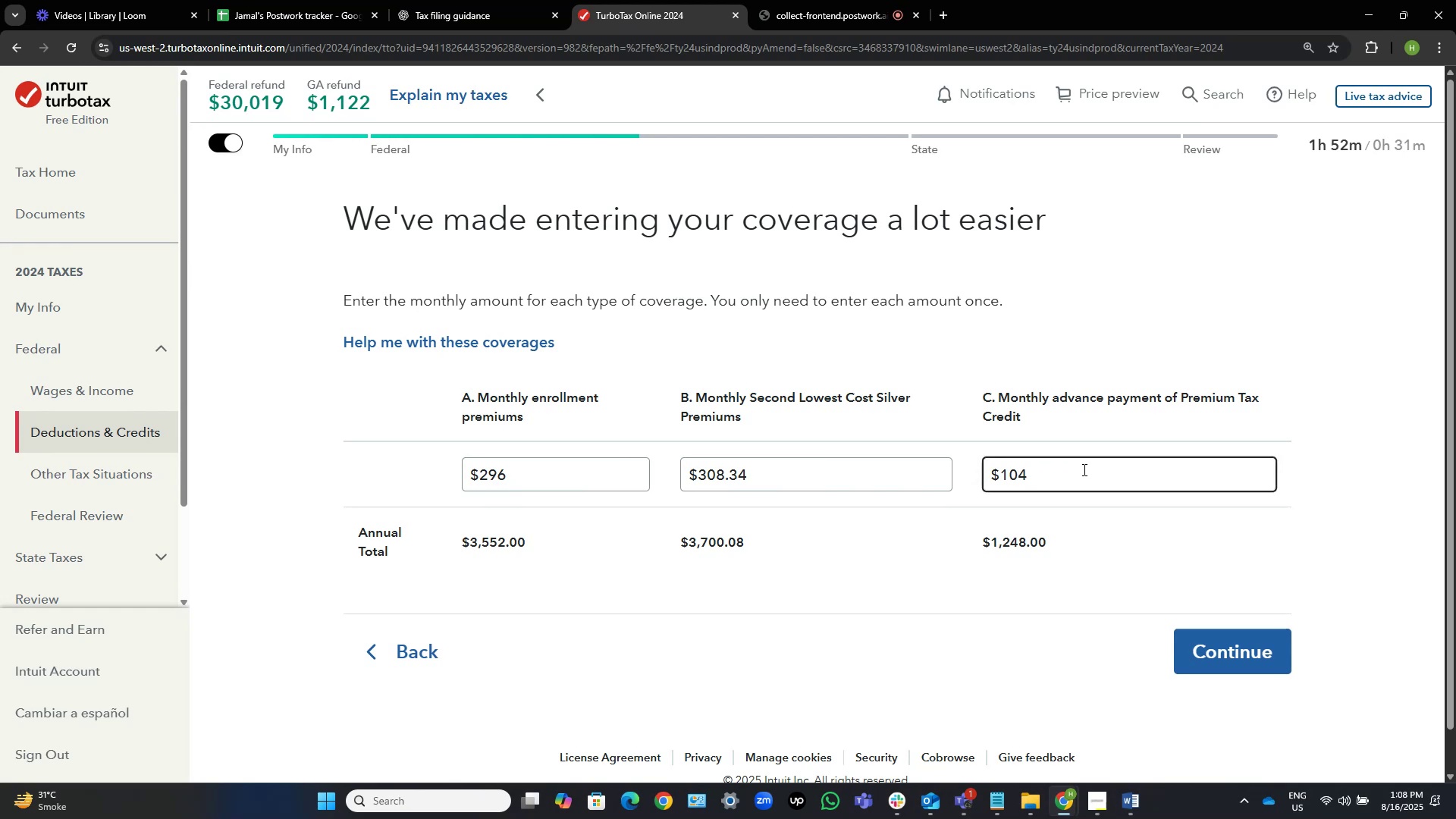 
key(NumpadDecimal)
 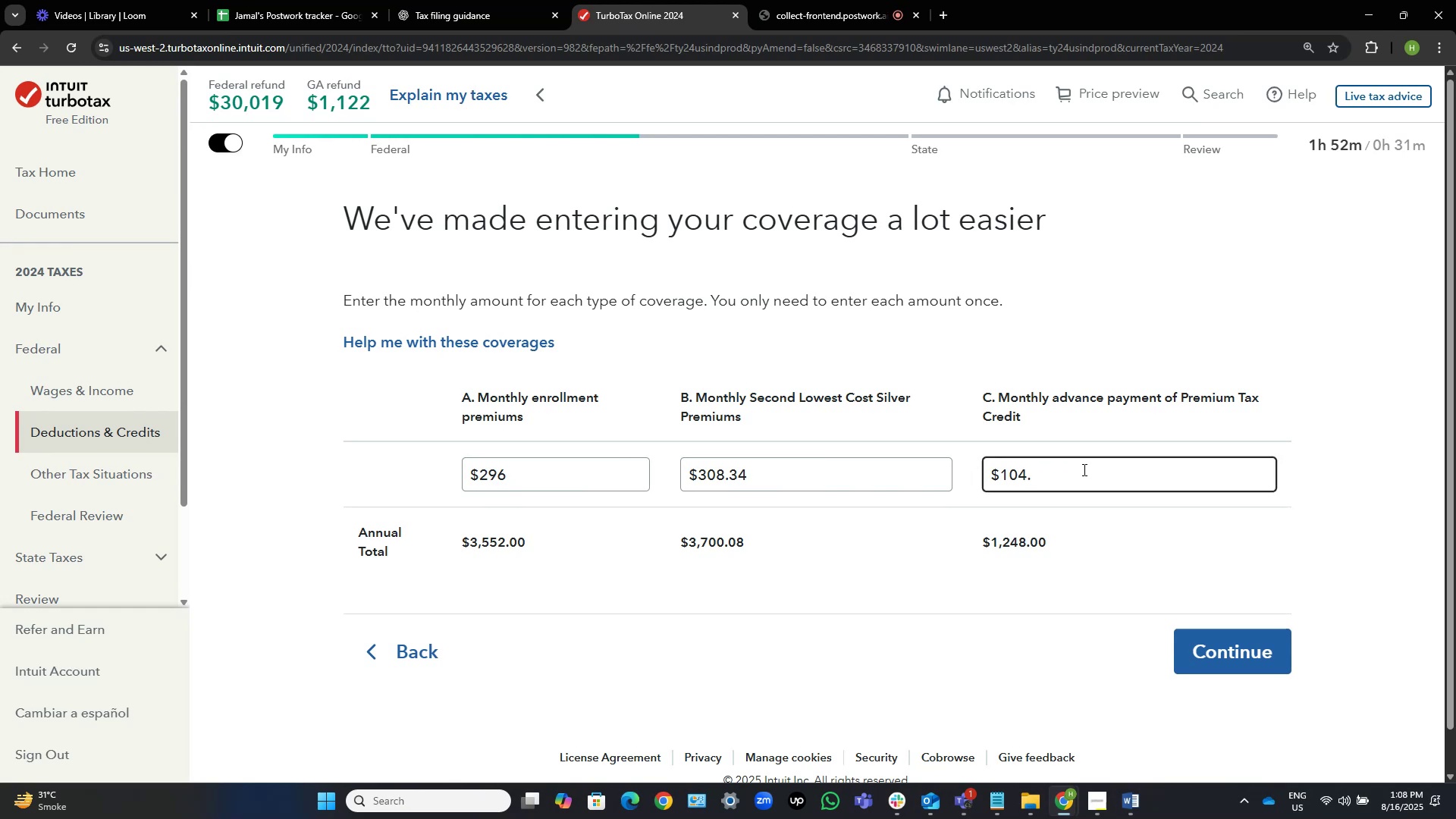 
key(Numpad1)
 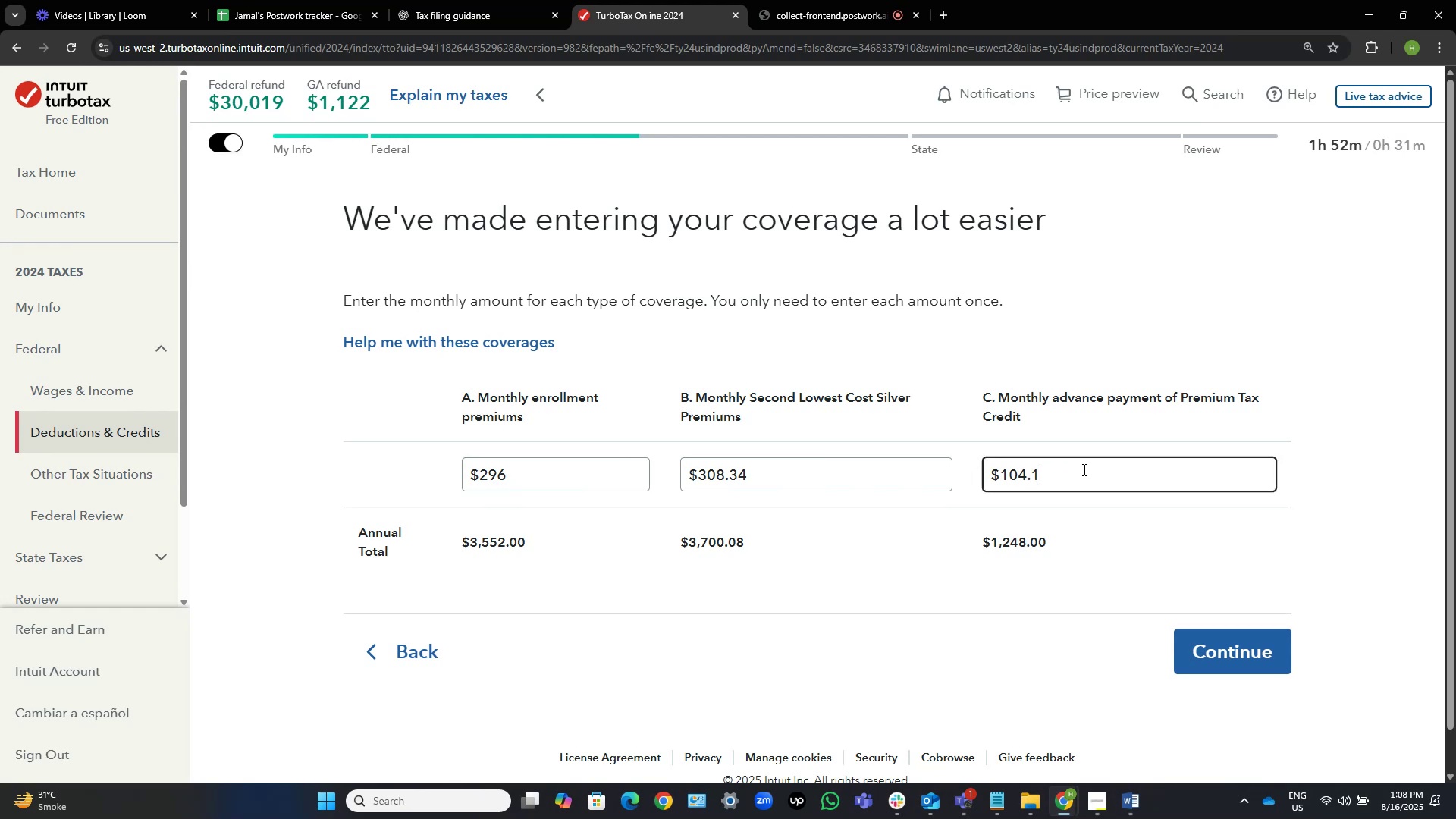 
key(Tab)
 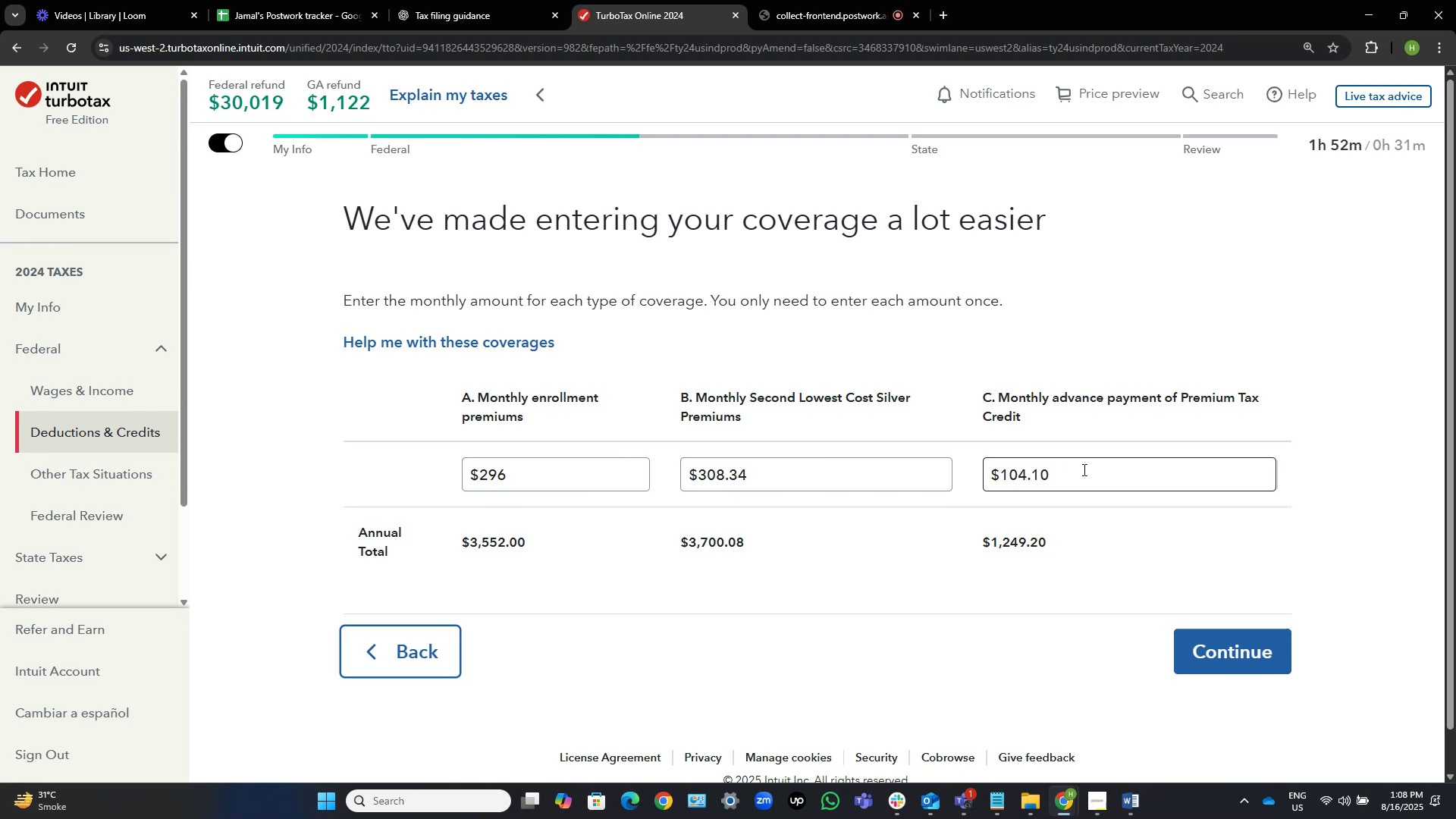 
left_click([1083, 469])
 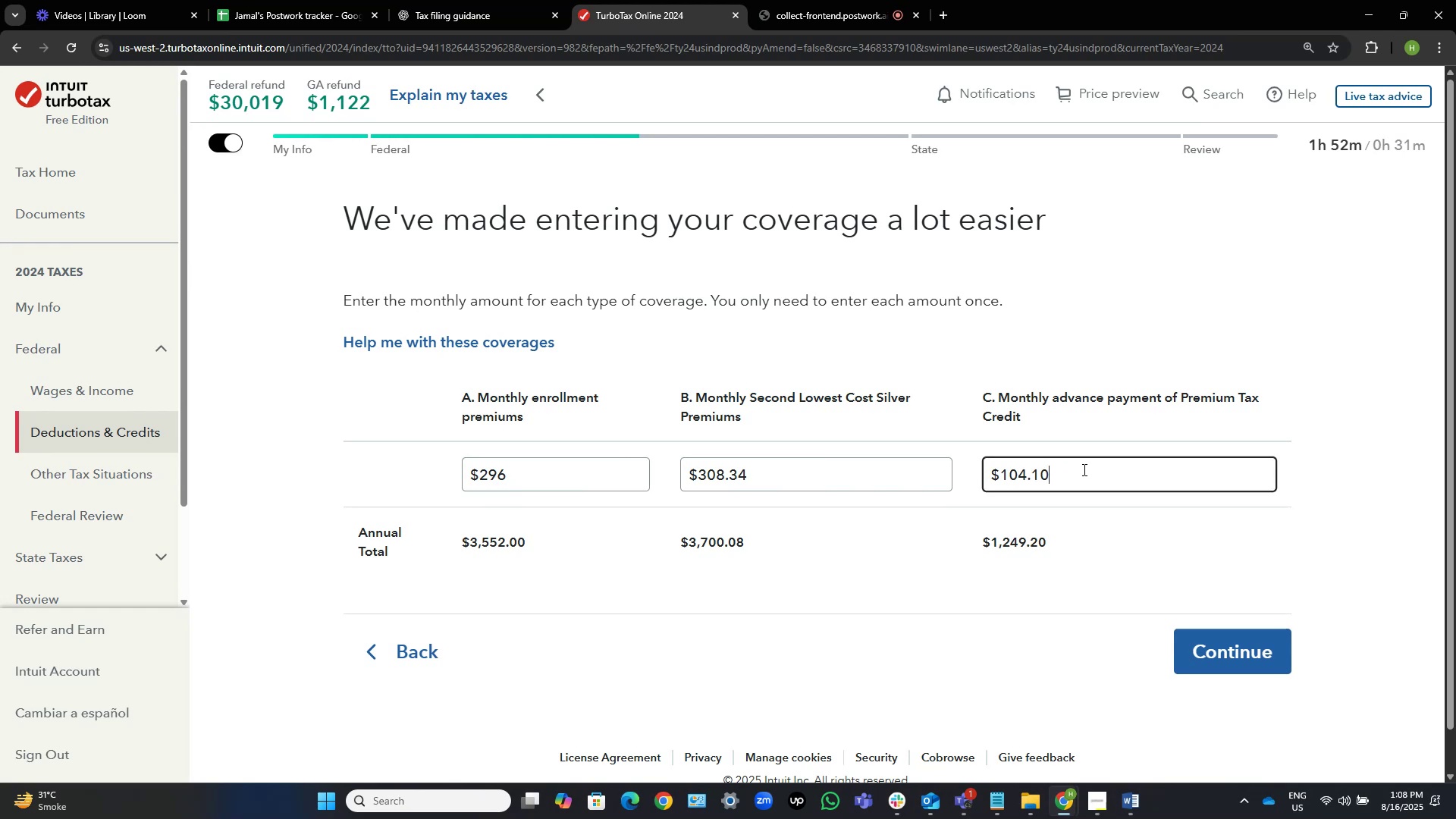 
key(Backspace)
 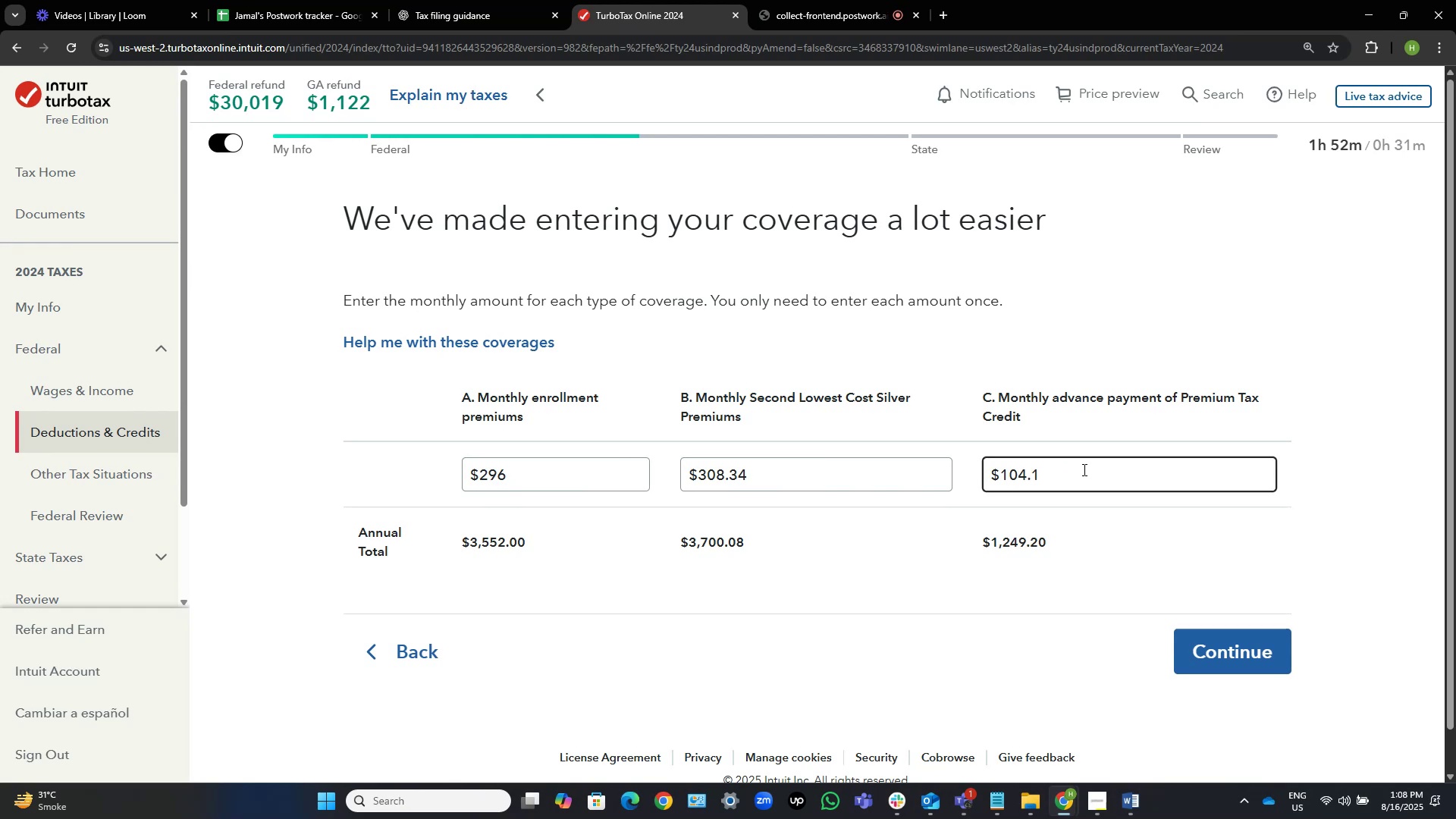 
key(Numpad2)
 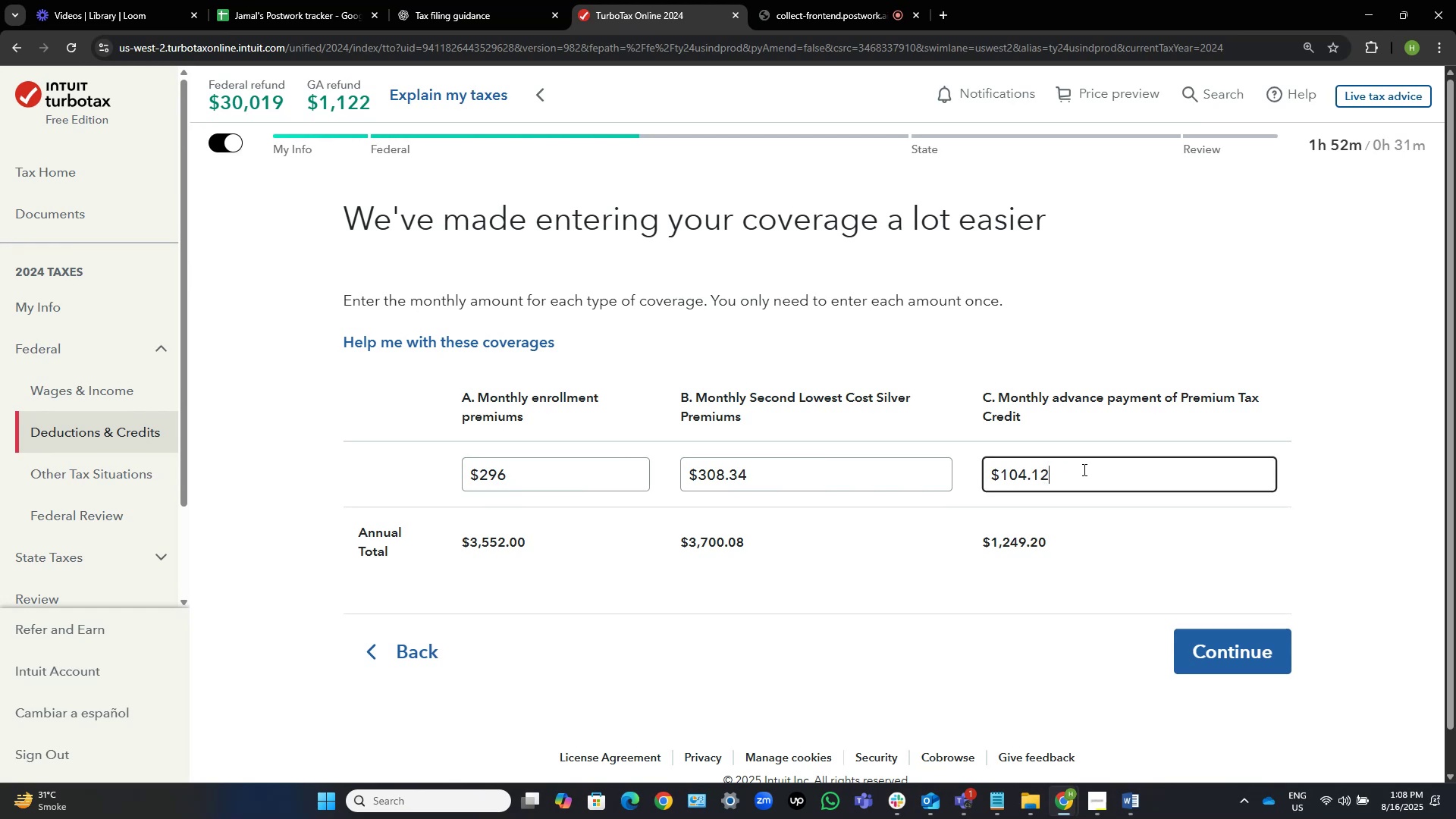 
key(Tab)
 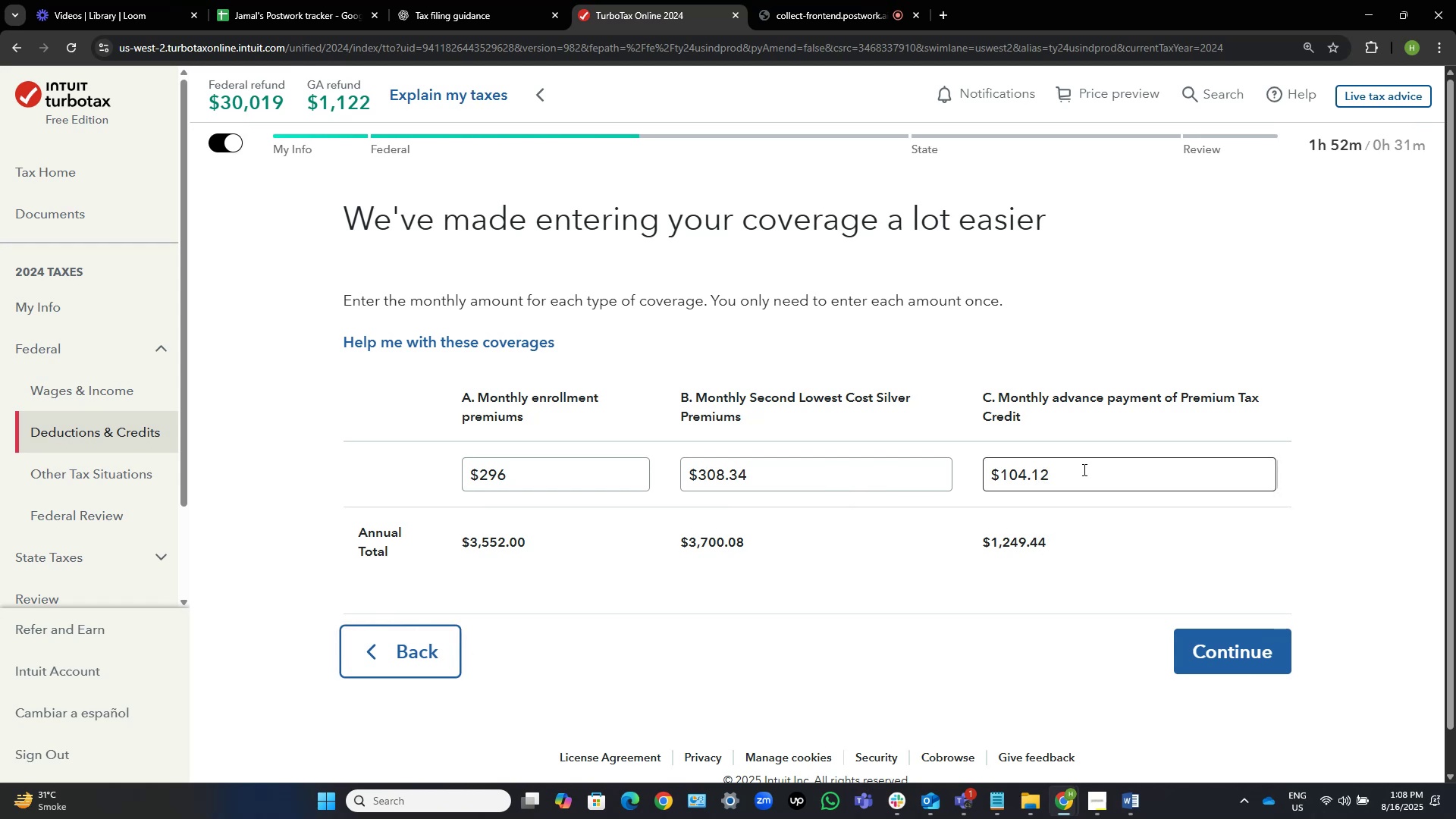 
left_click([1083, 469])
 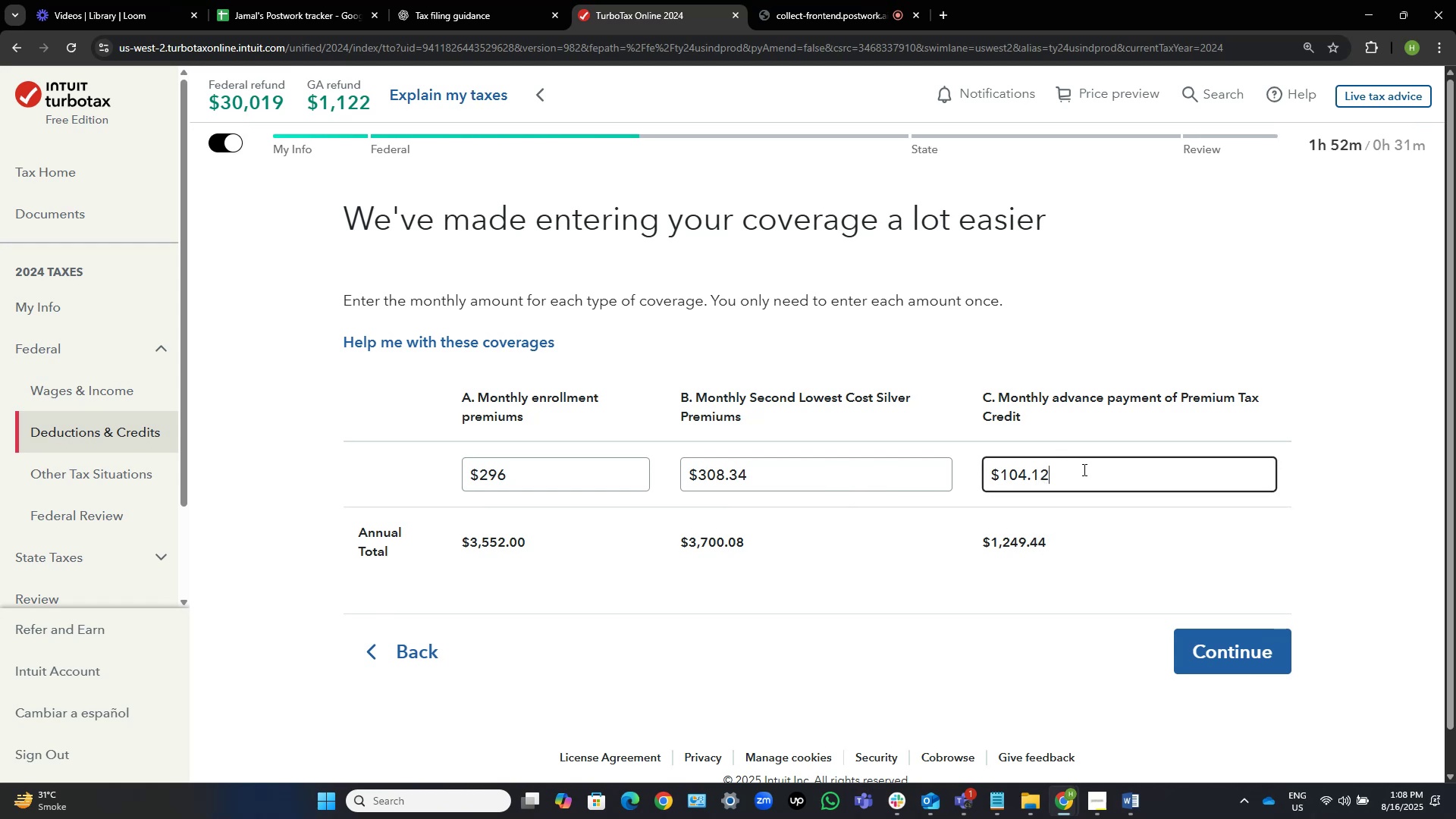 
key(Backspace)
 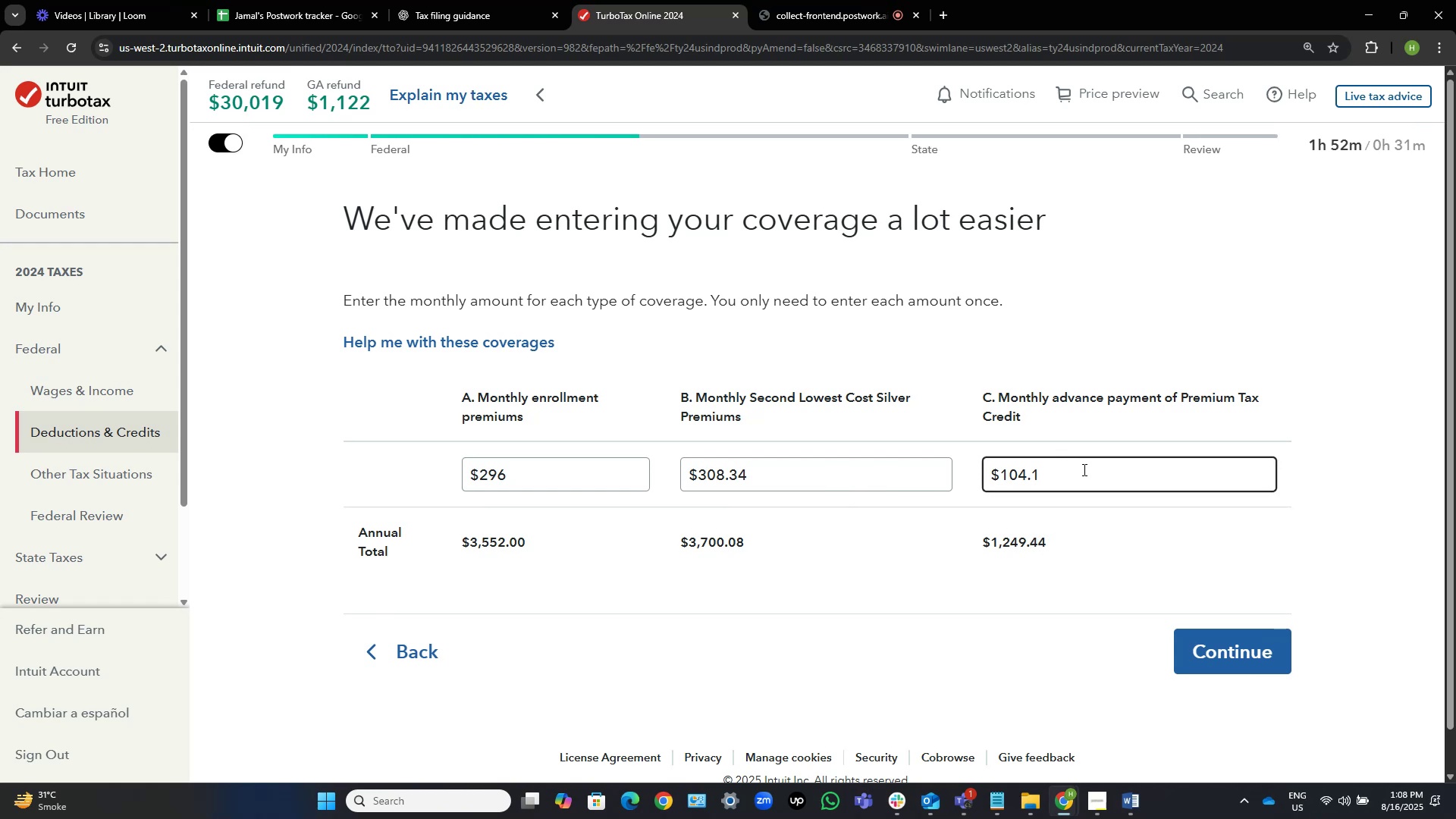 
key(Numpad6)
 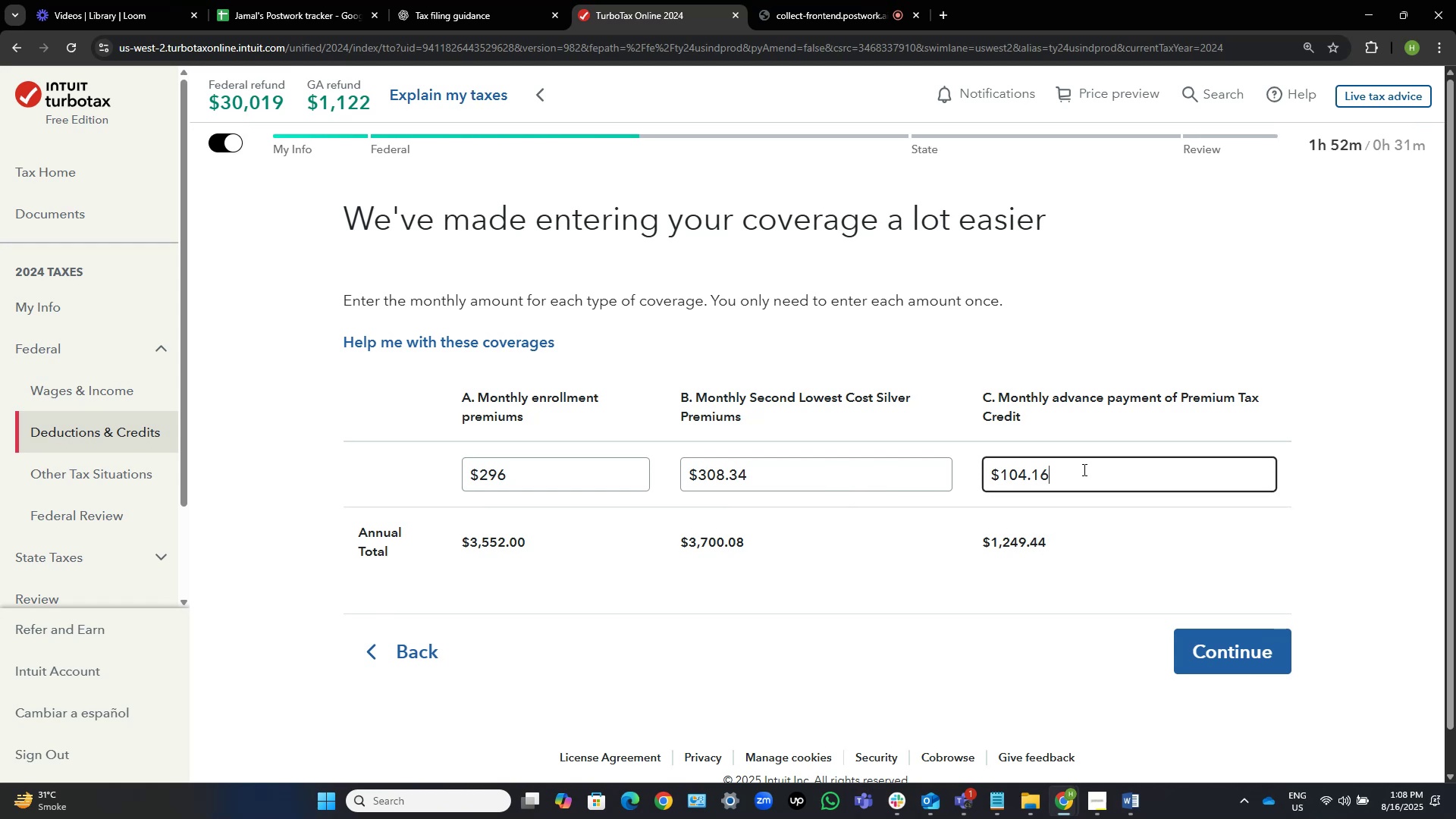 
key(Tab)
 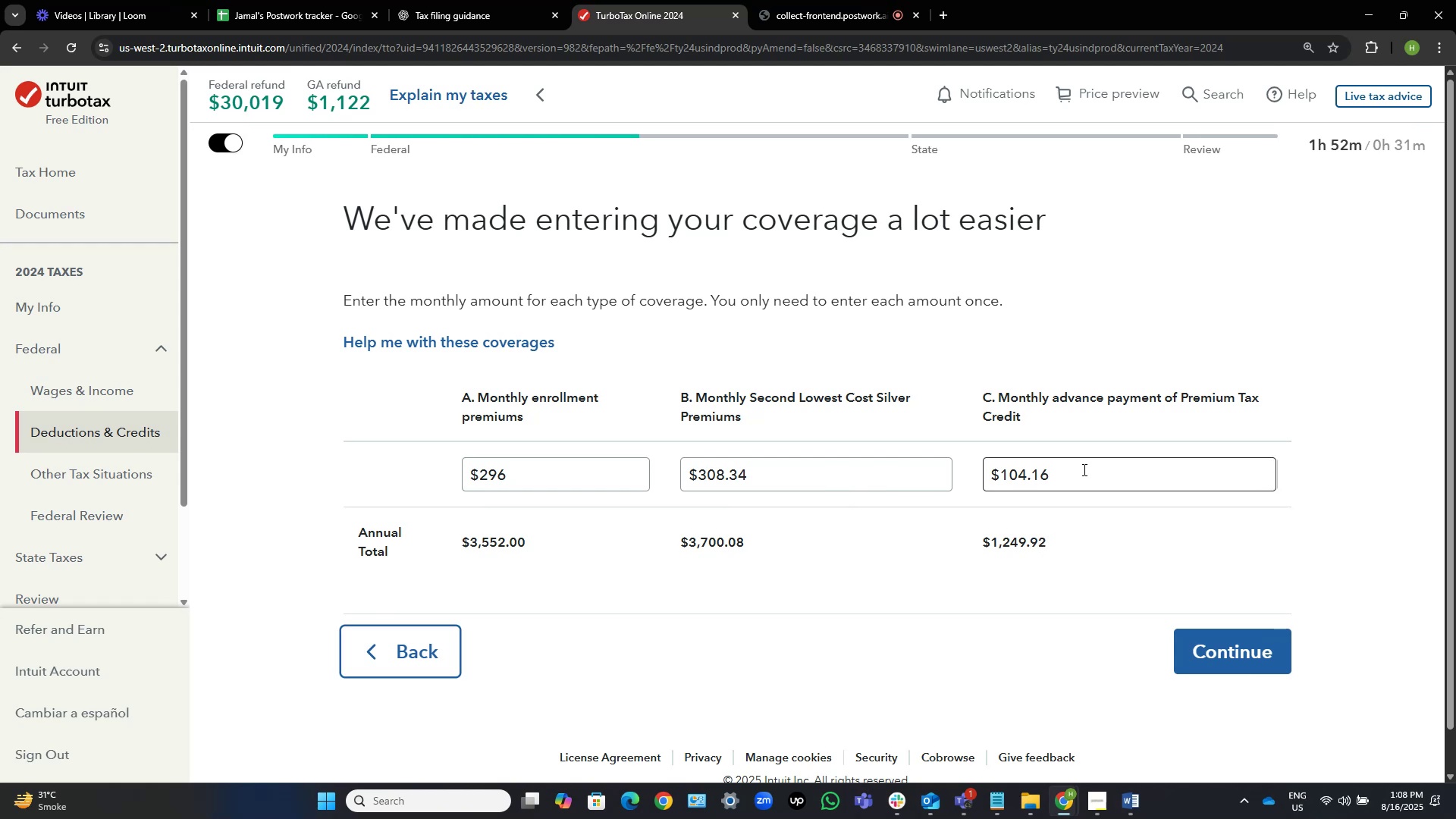 
left_click([1083, 469])
 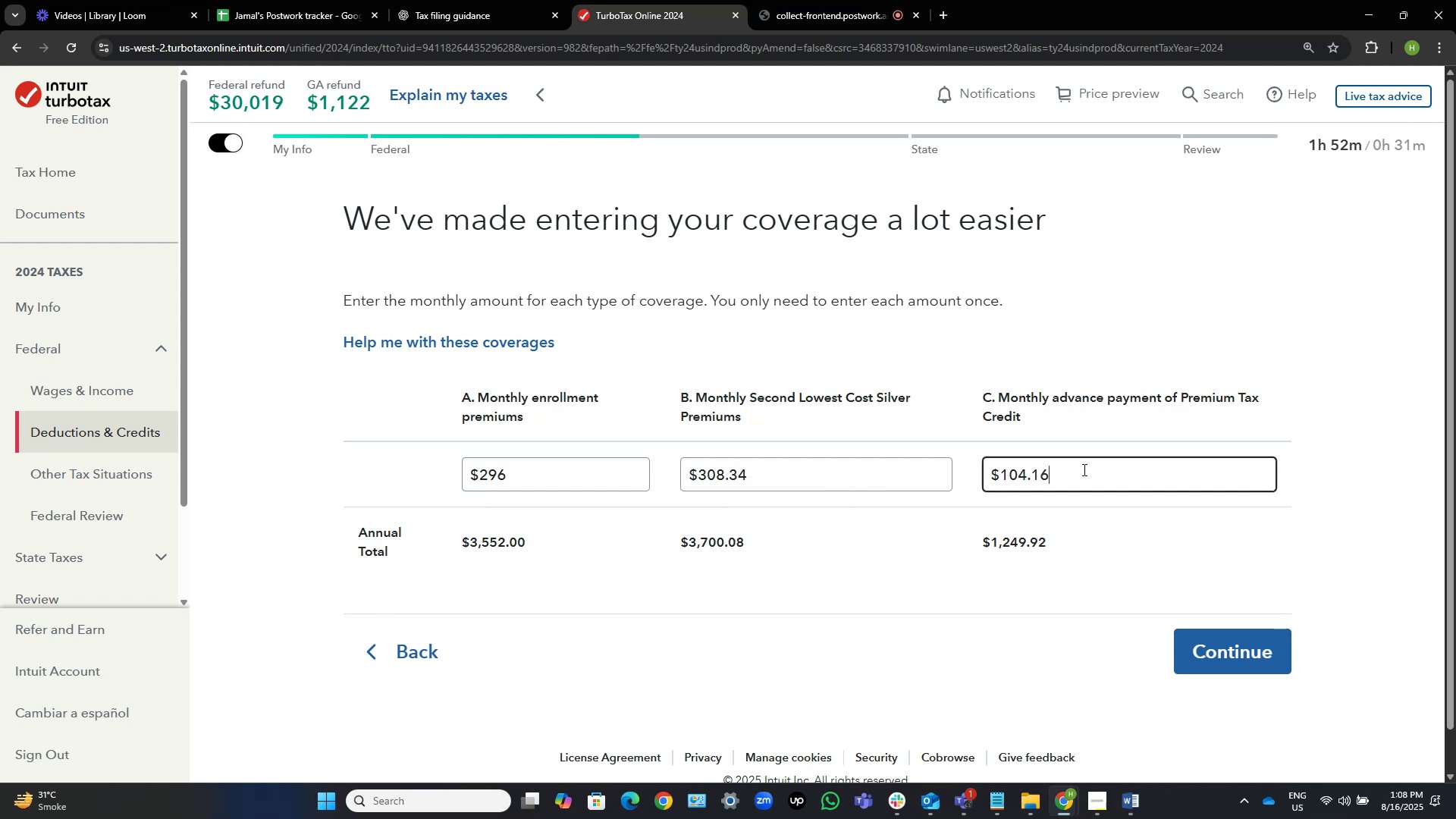 
key(Backspace)
 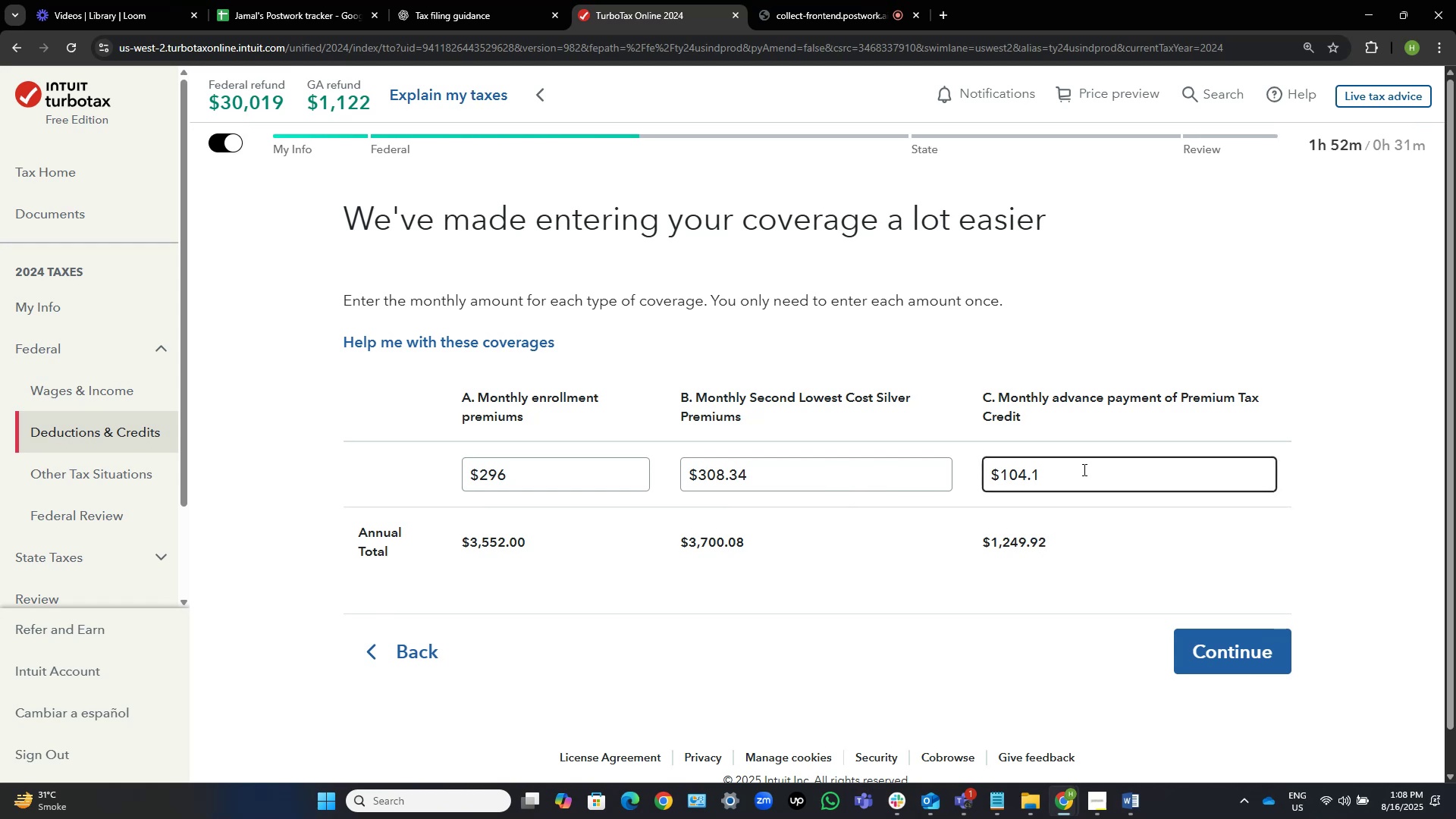 
key(Numpad8)
 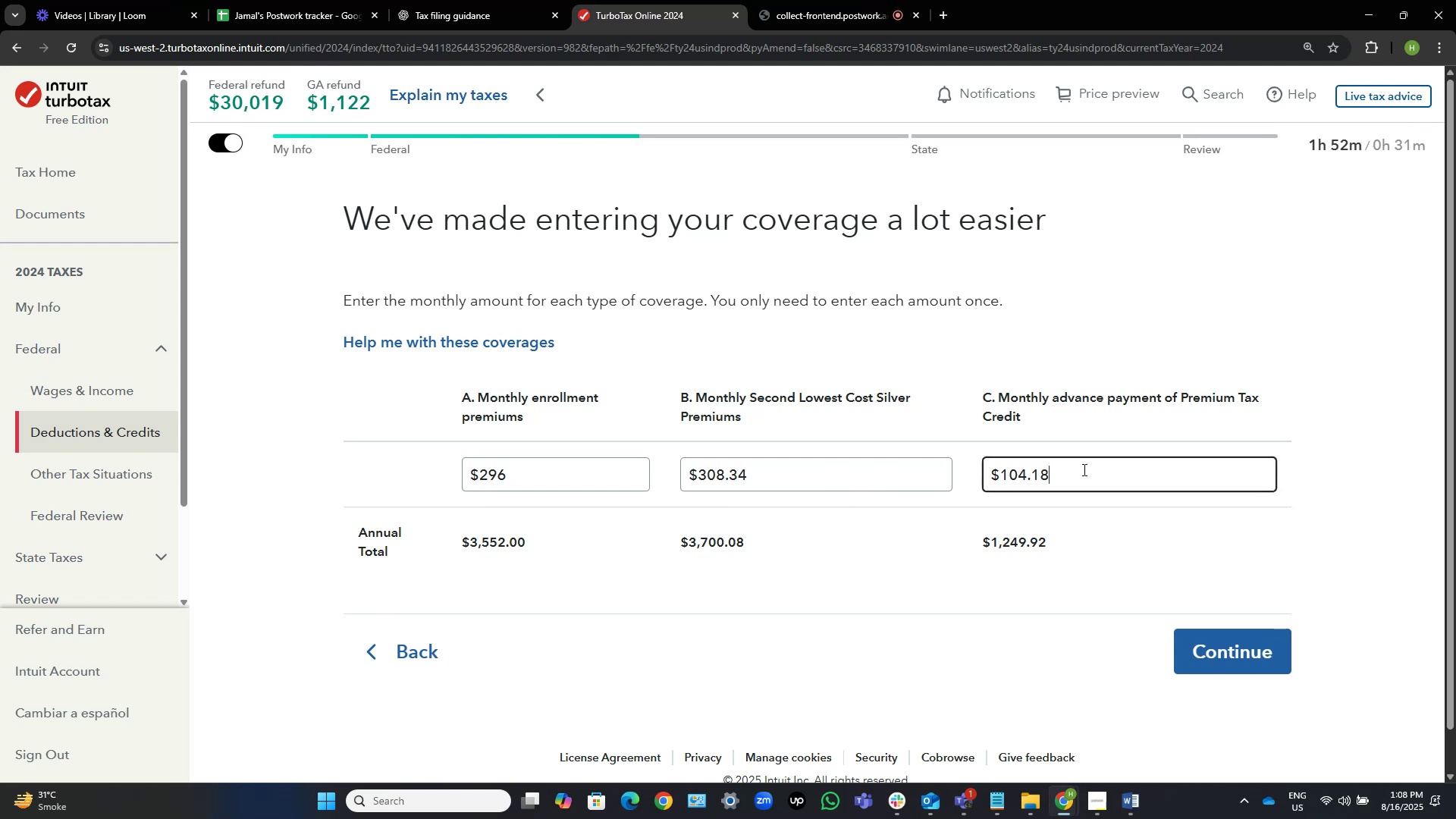 
key(Tab)
 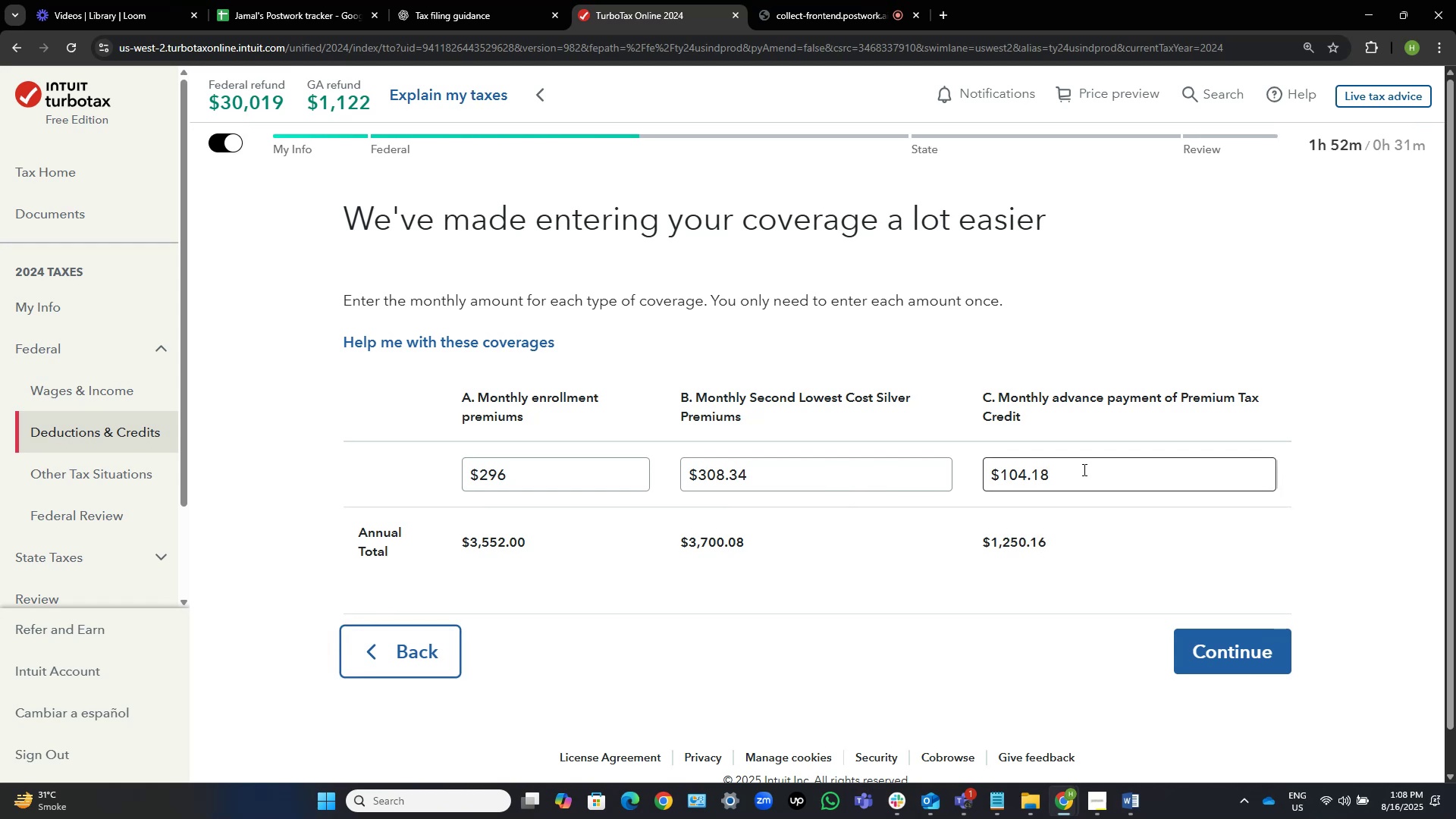 
left_click([1083, 469])
 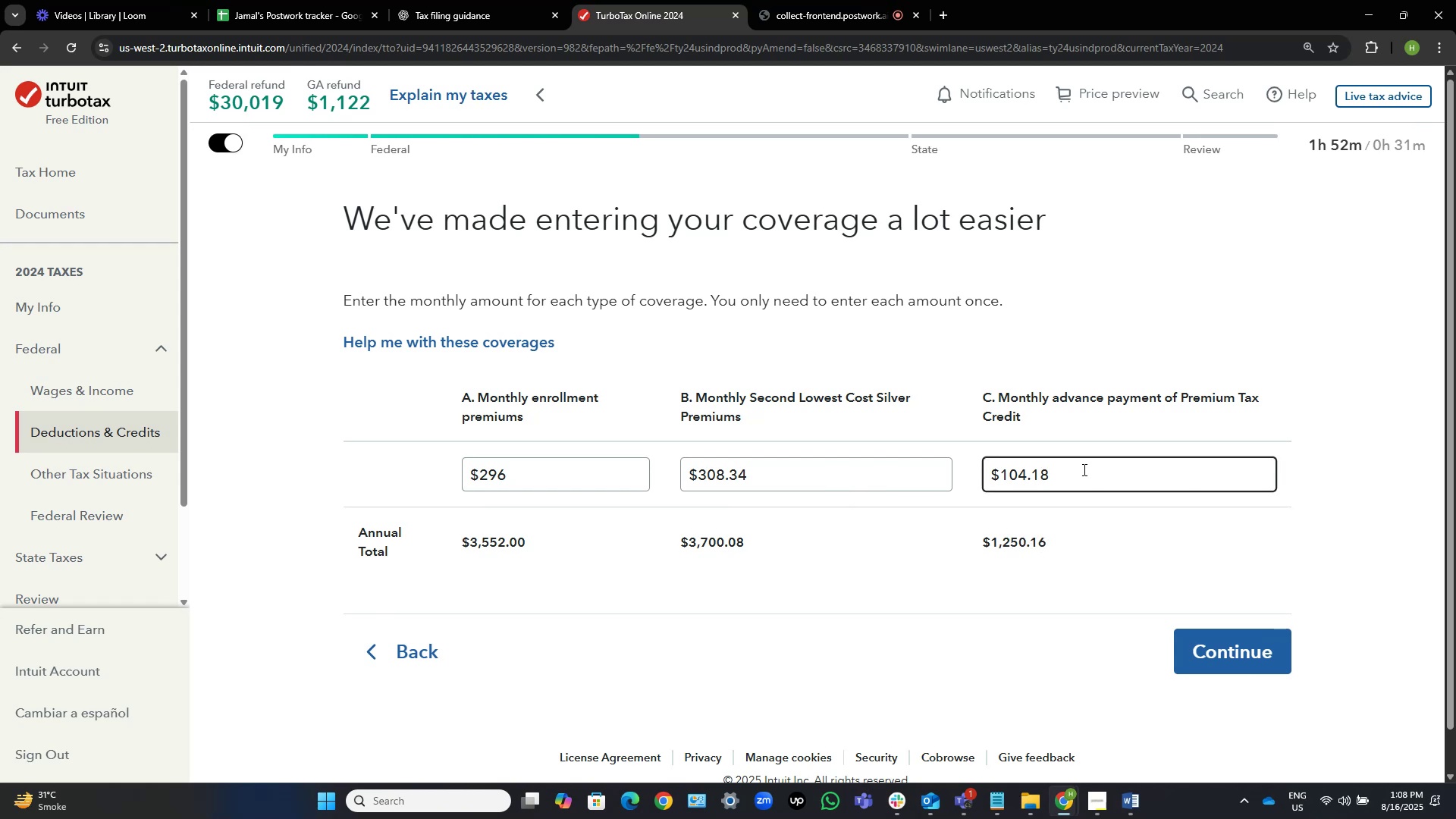 
key(Backspace)
 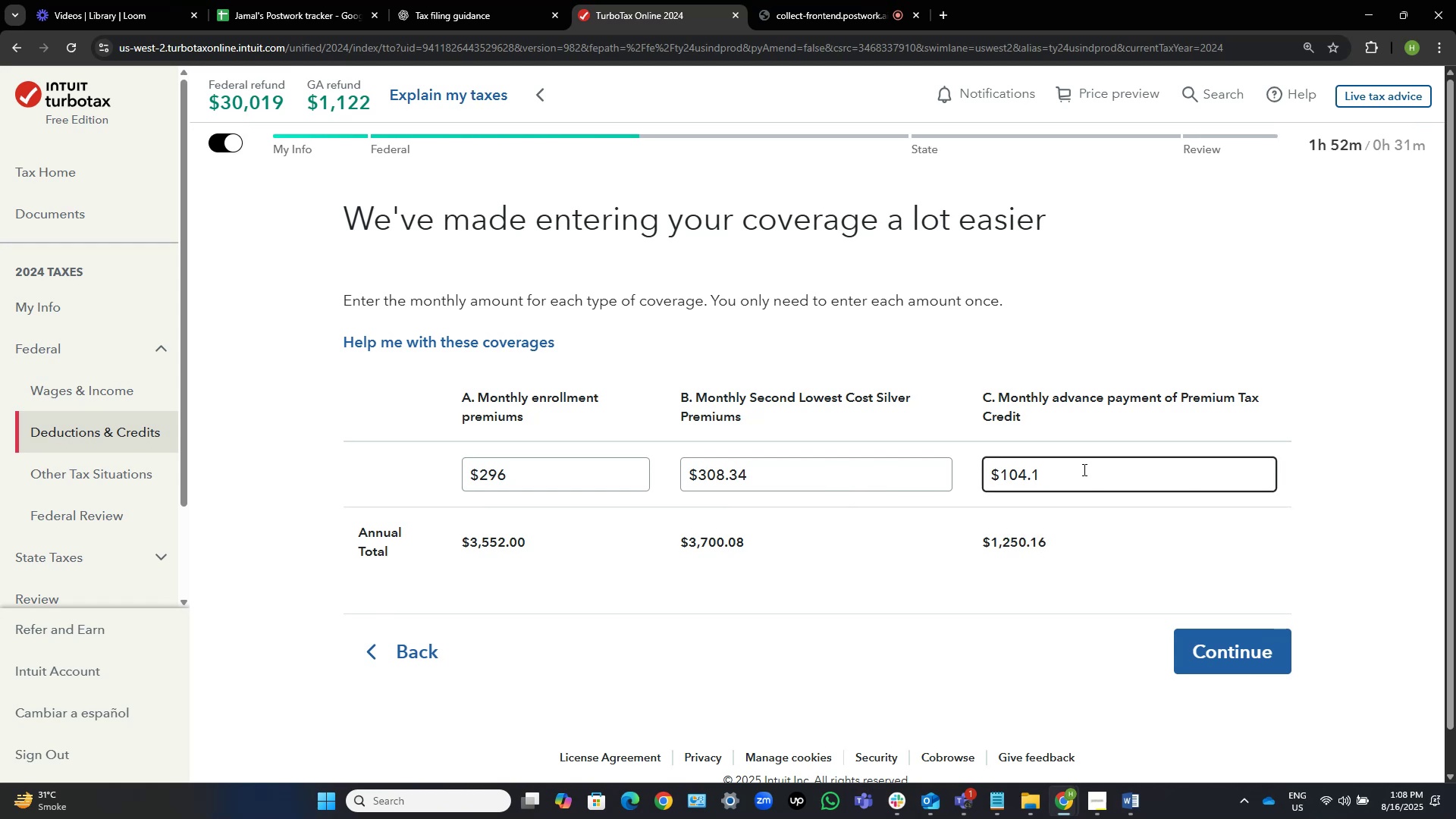 
key(Numpad7)
 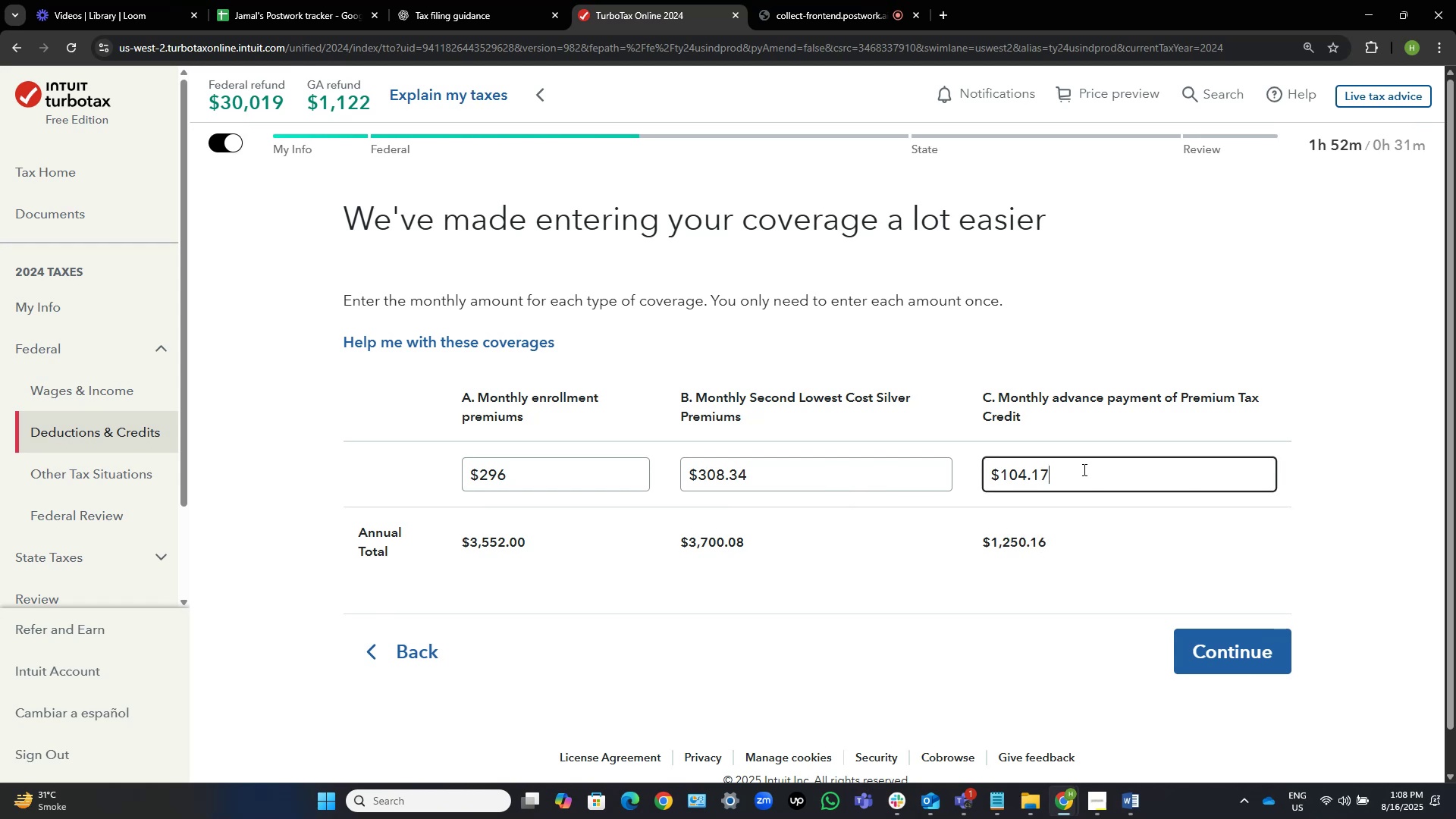 
key(Tab)
 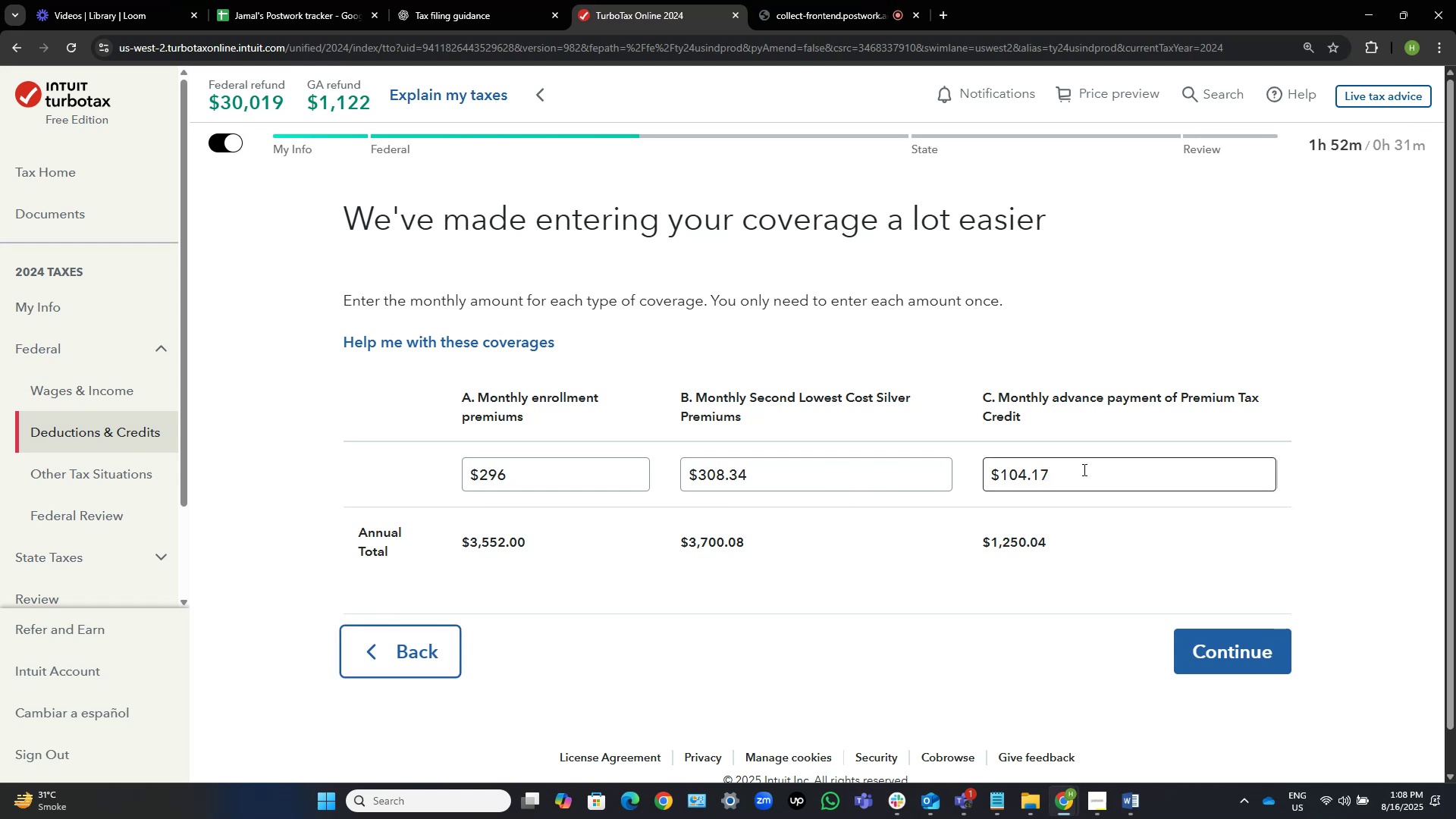 
left_click([1083, 469])
 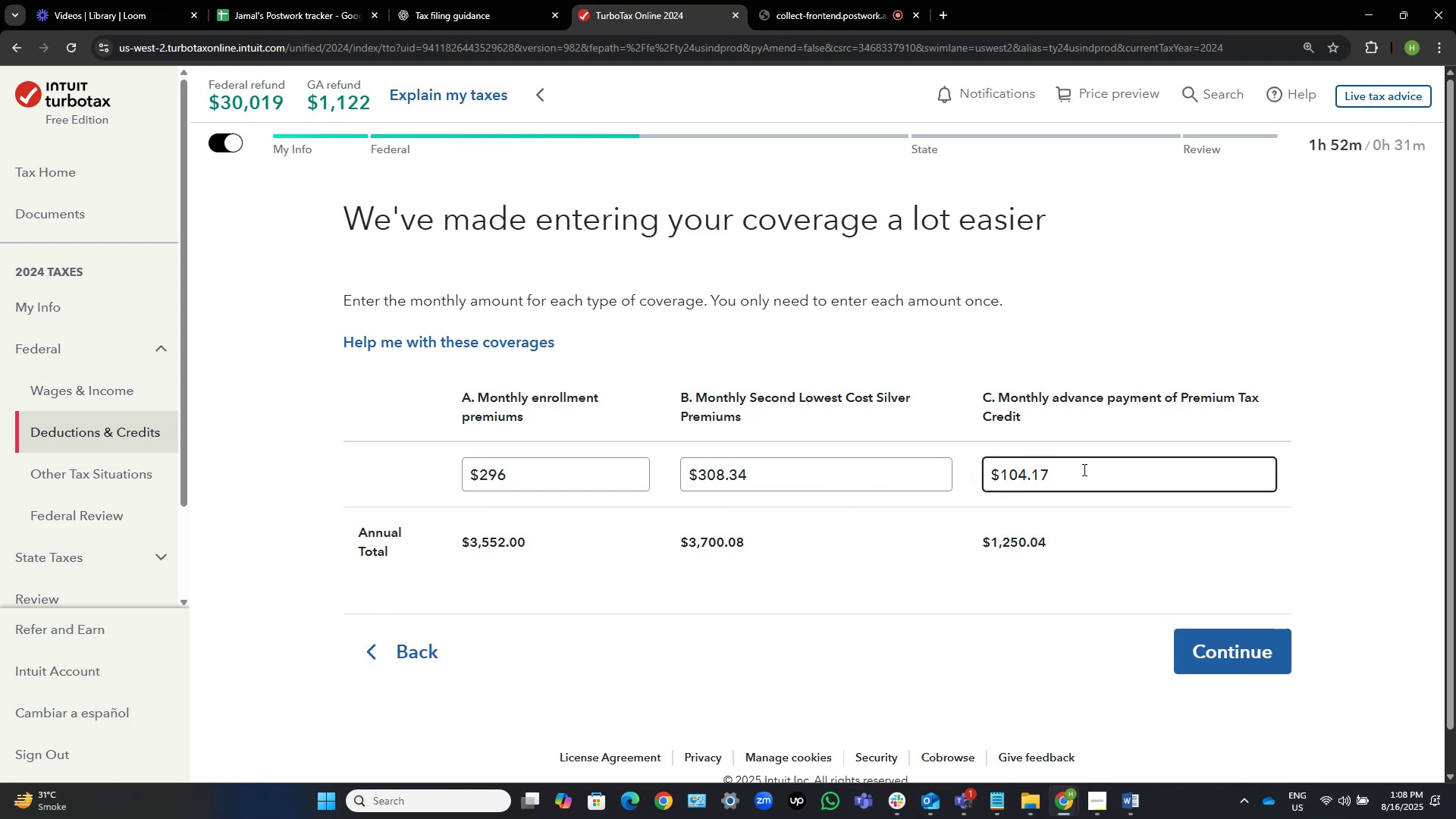 
key(Numpad9)
 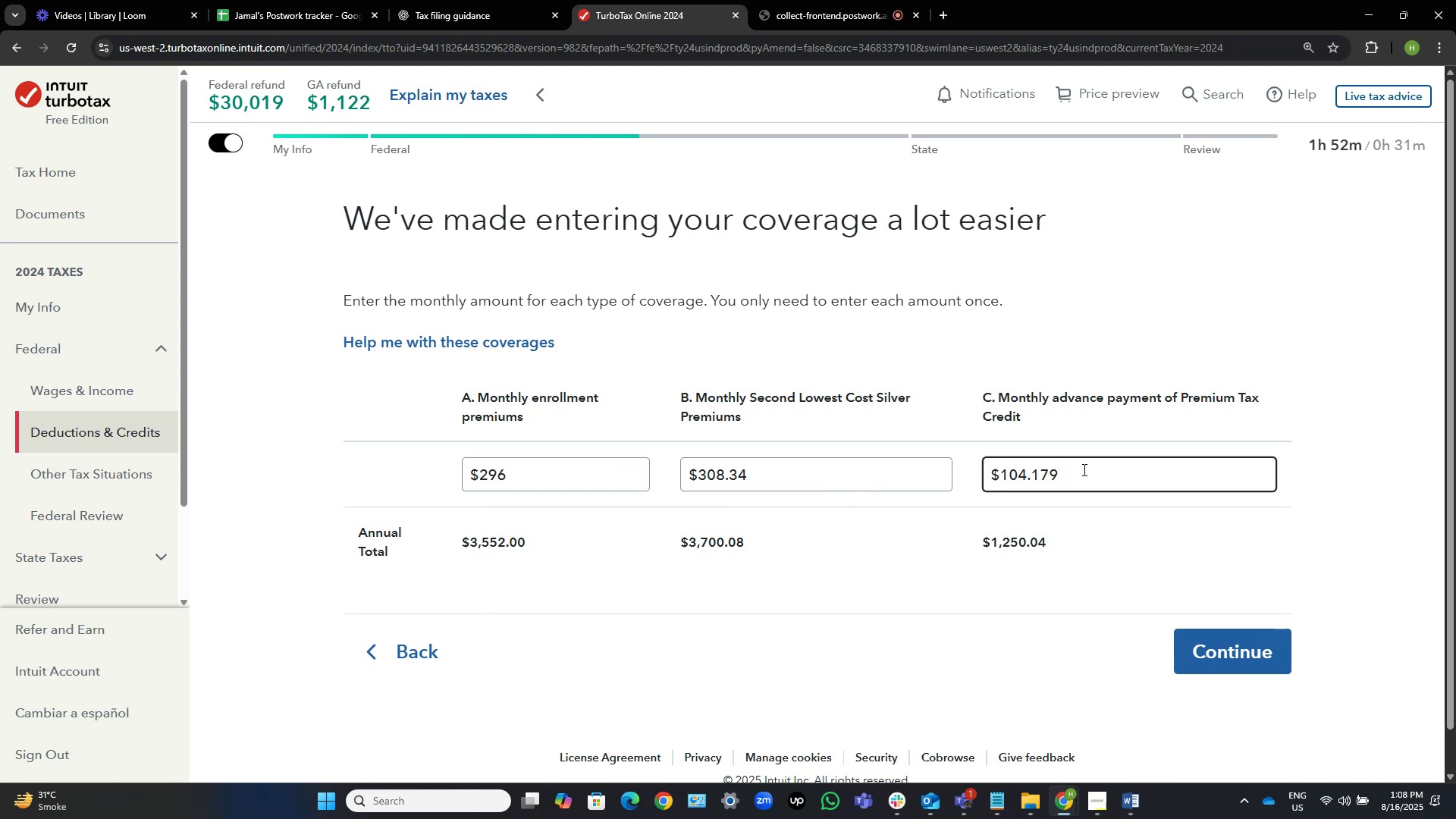 
key(Tab)
 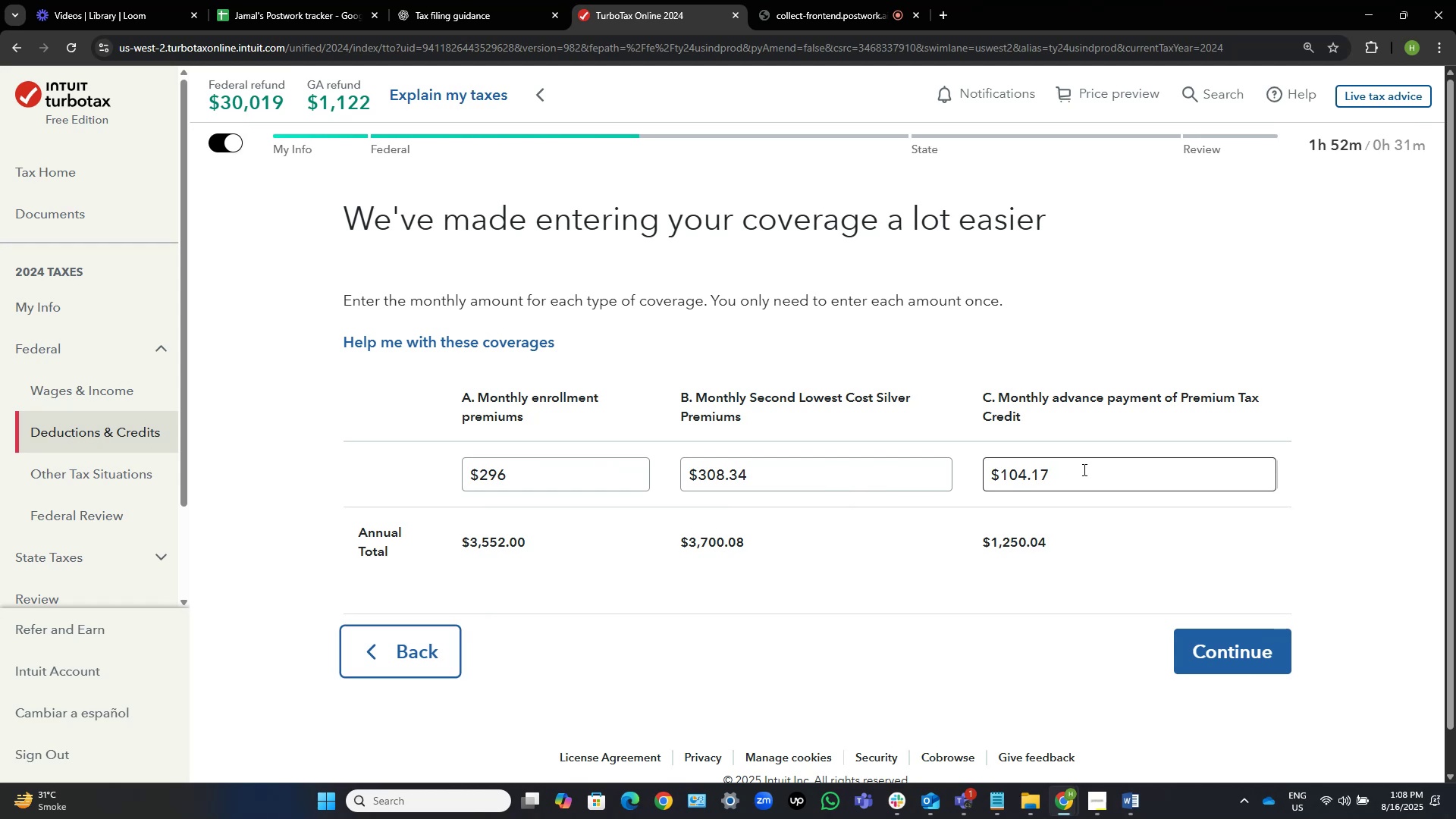 
left_click([1083, 469])
 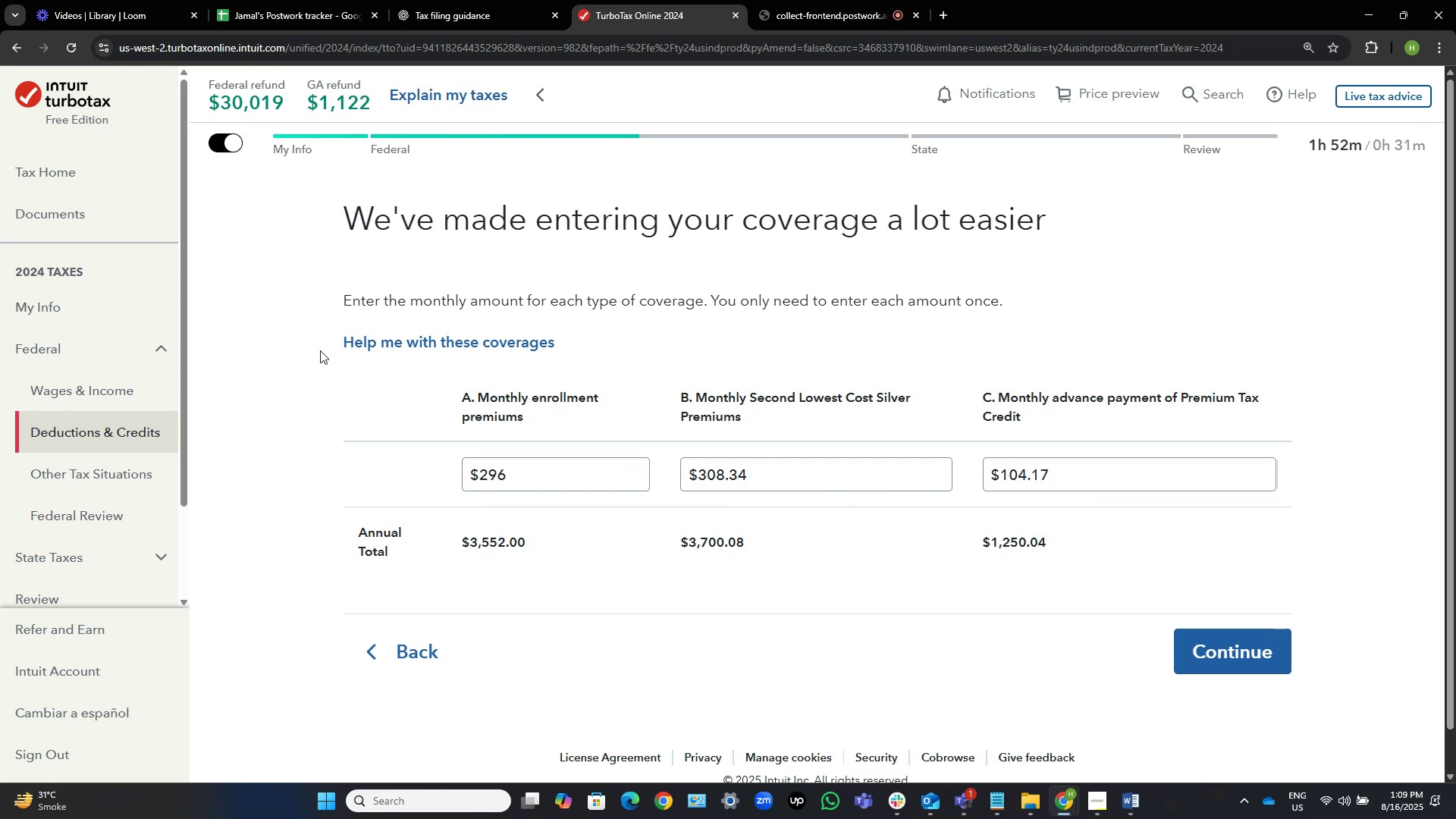 
wait(6.27)
 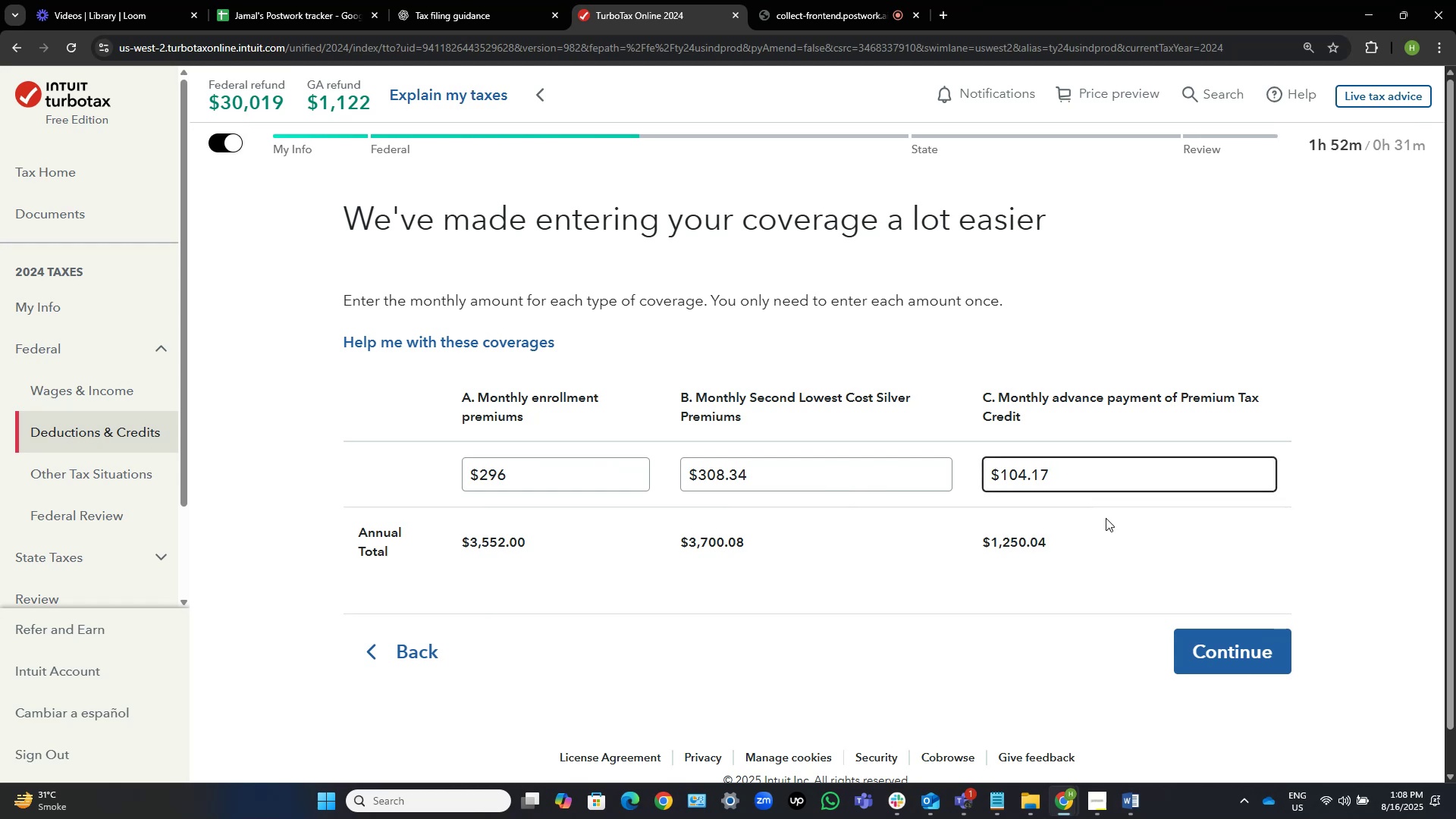 
left_click_drag(start_coordinate=[1285, 425], to_coordinate=[584, 366])
 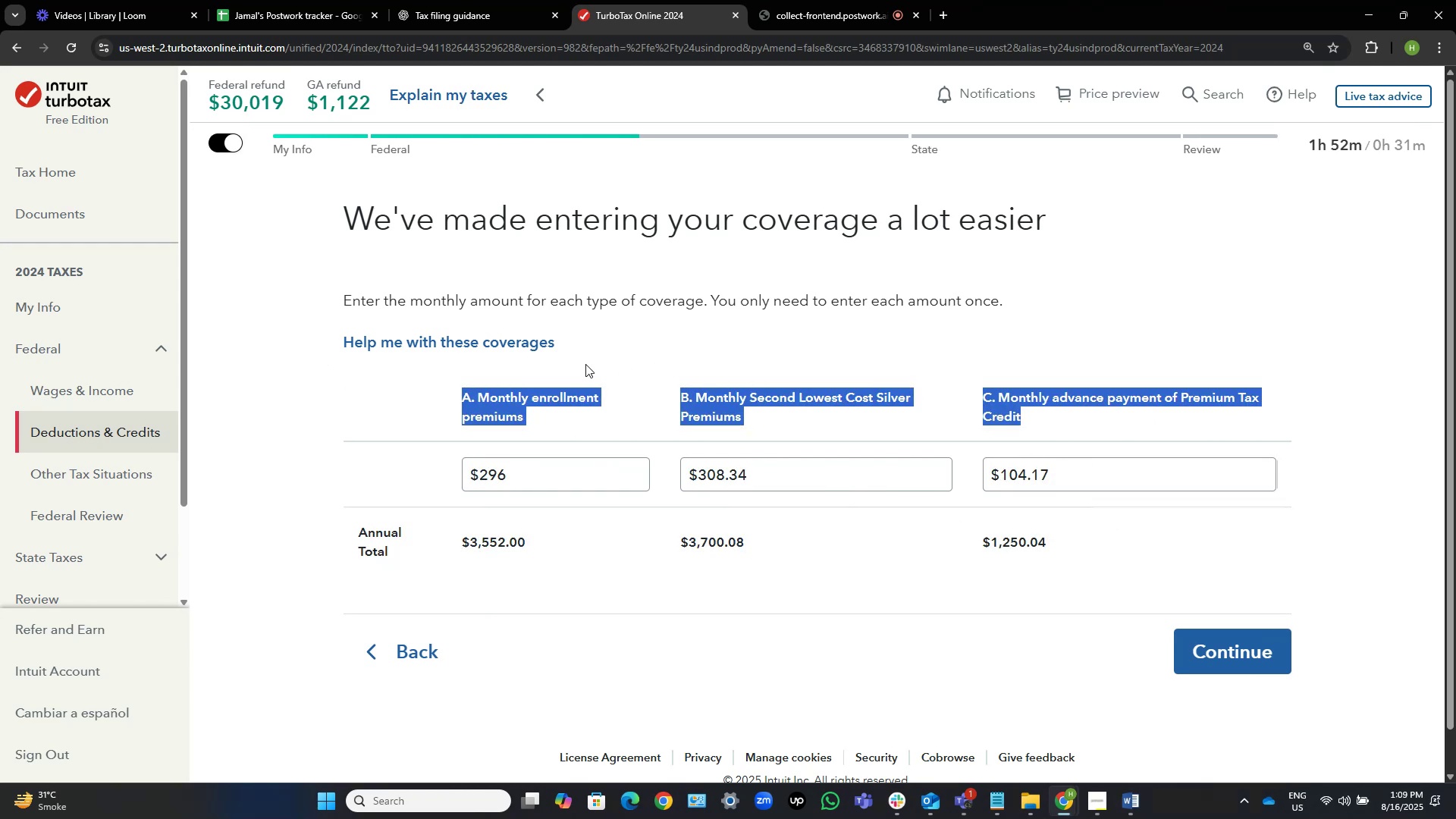 
key(Control+C)
 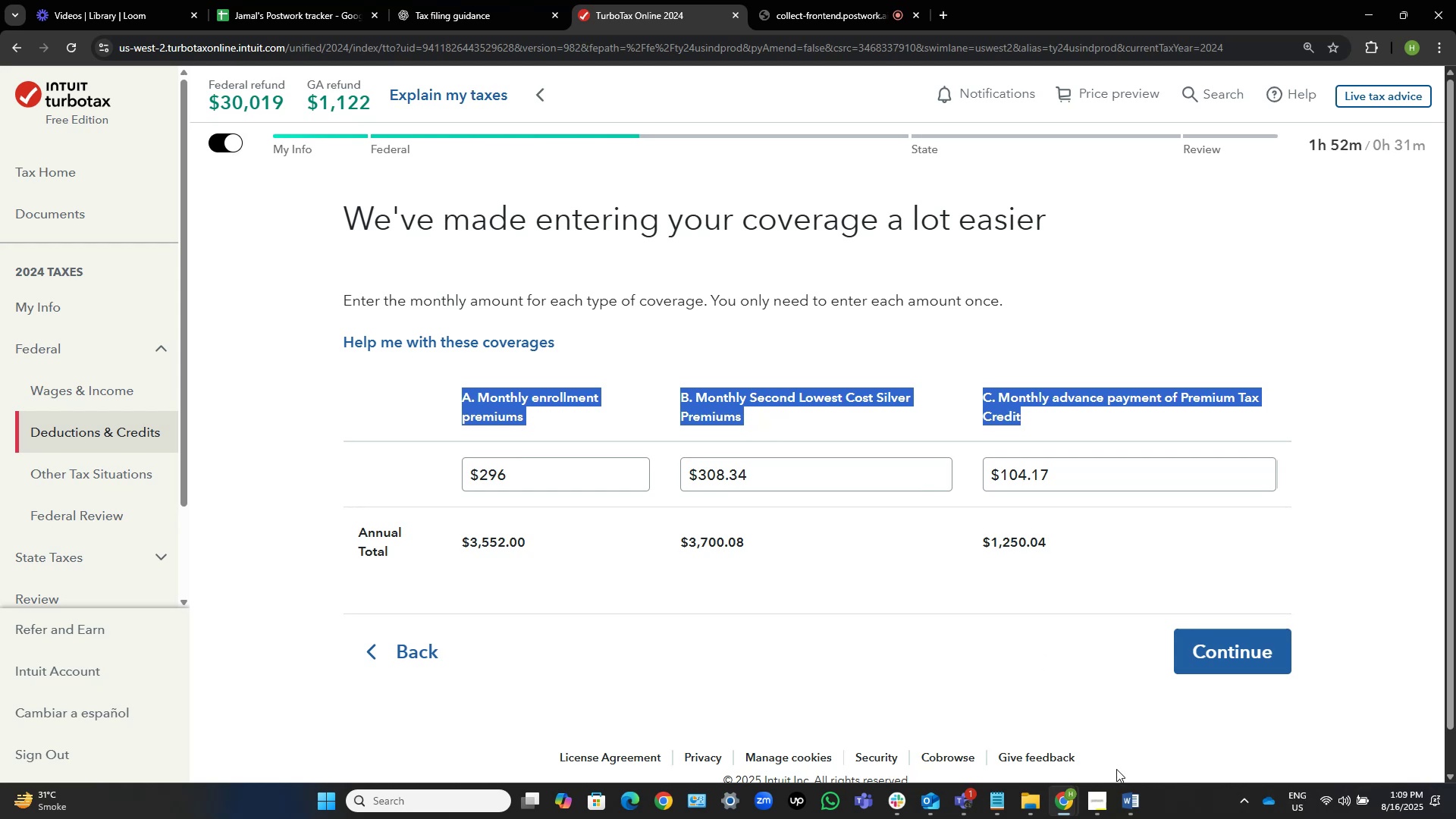 
left_click([1128, 813])
 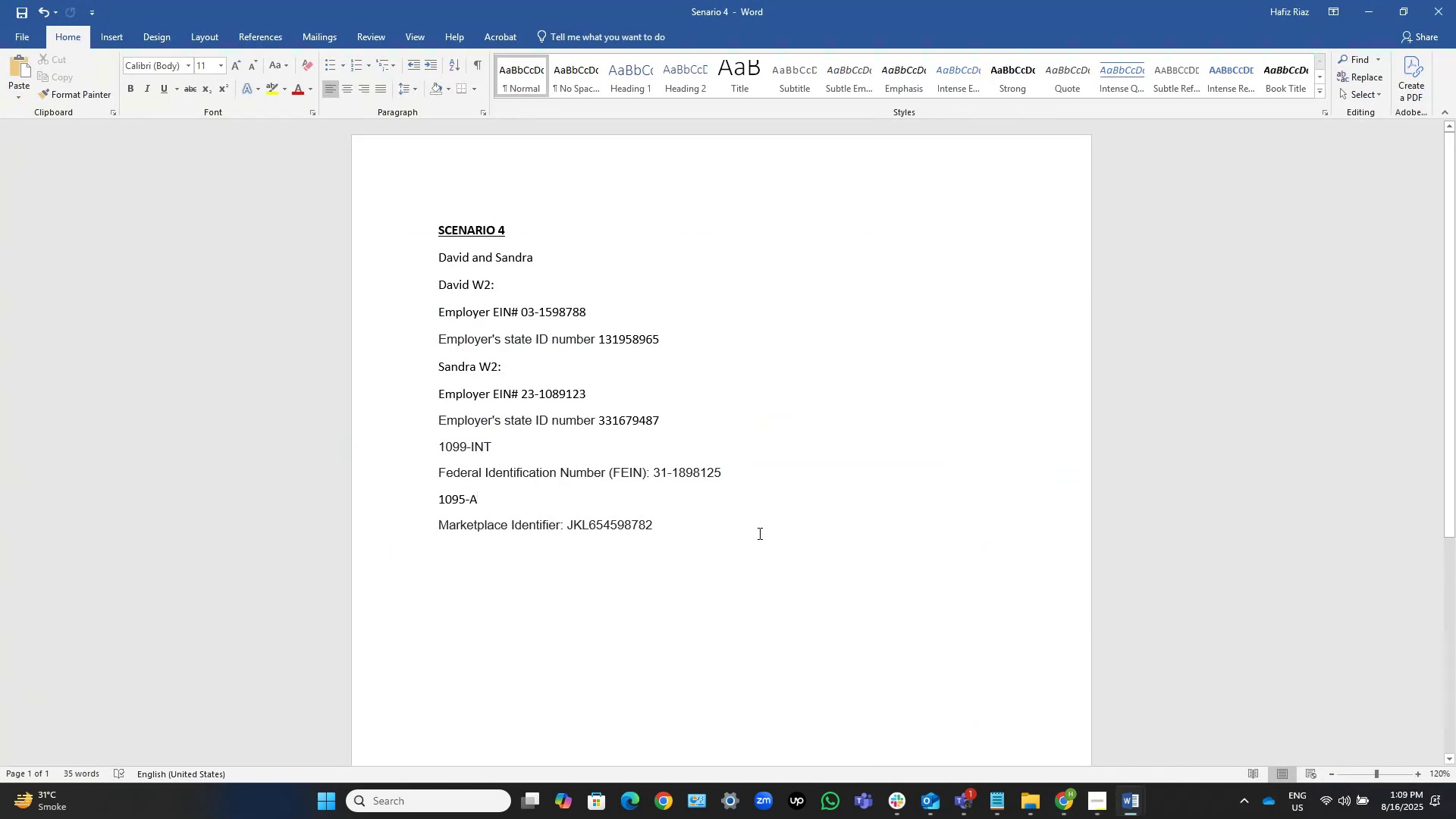 
left_click([770, 520])
 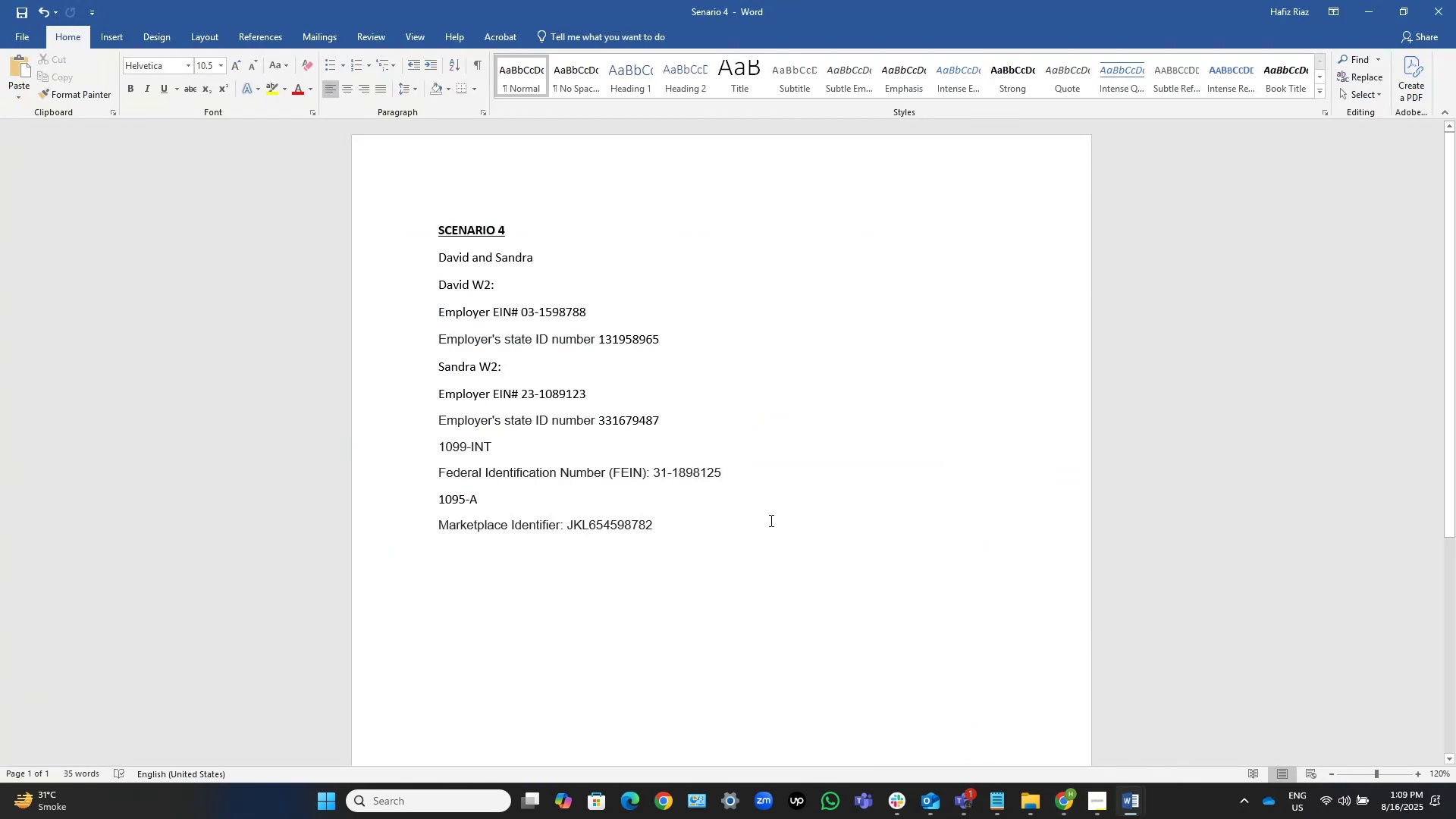 
key(NumpadEnter)
 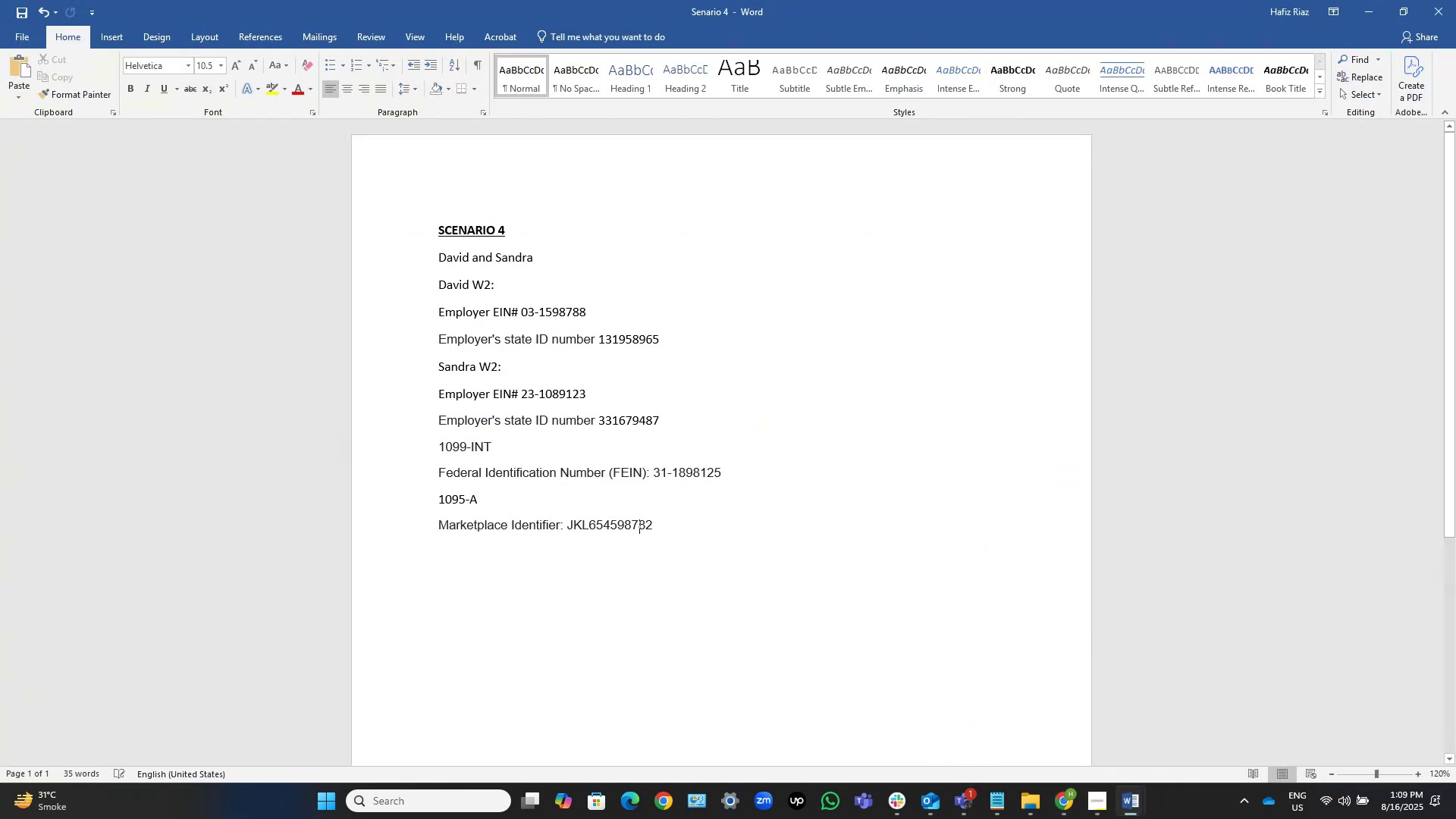 
key(Control+V)
 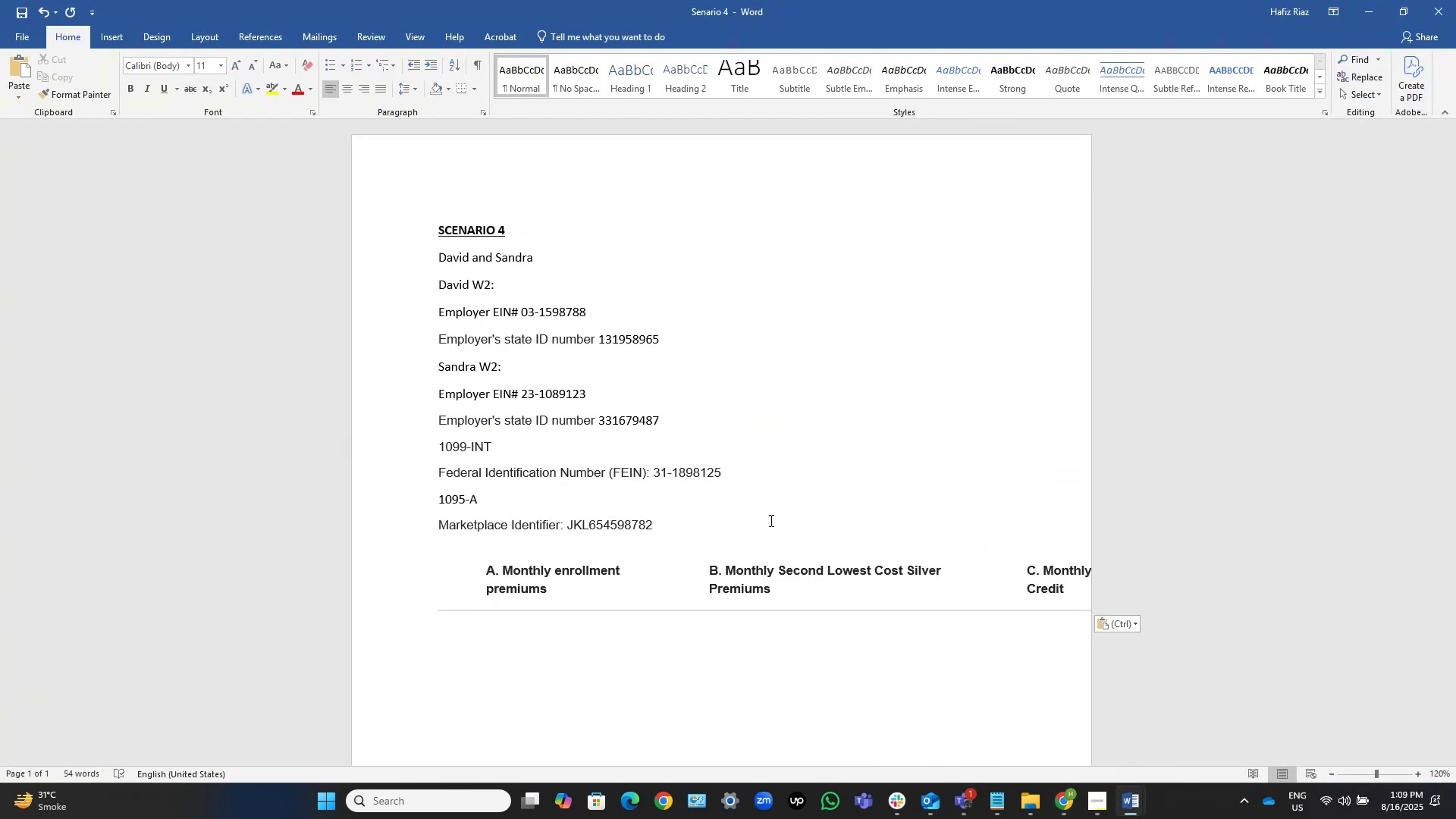 
key(ArrowUp)
 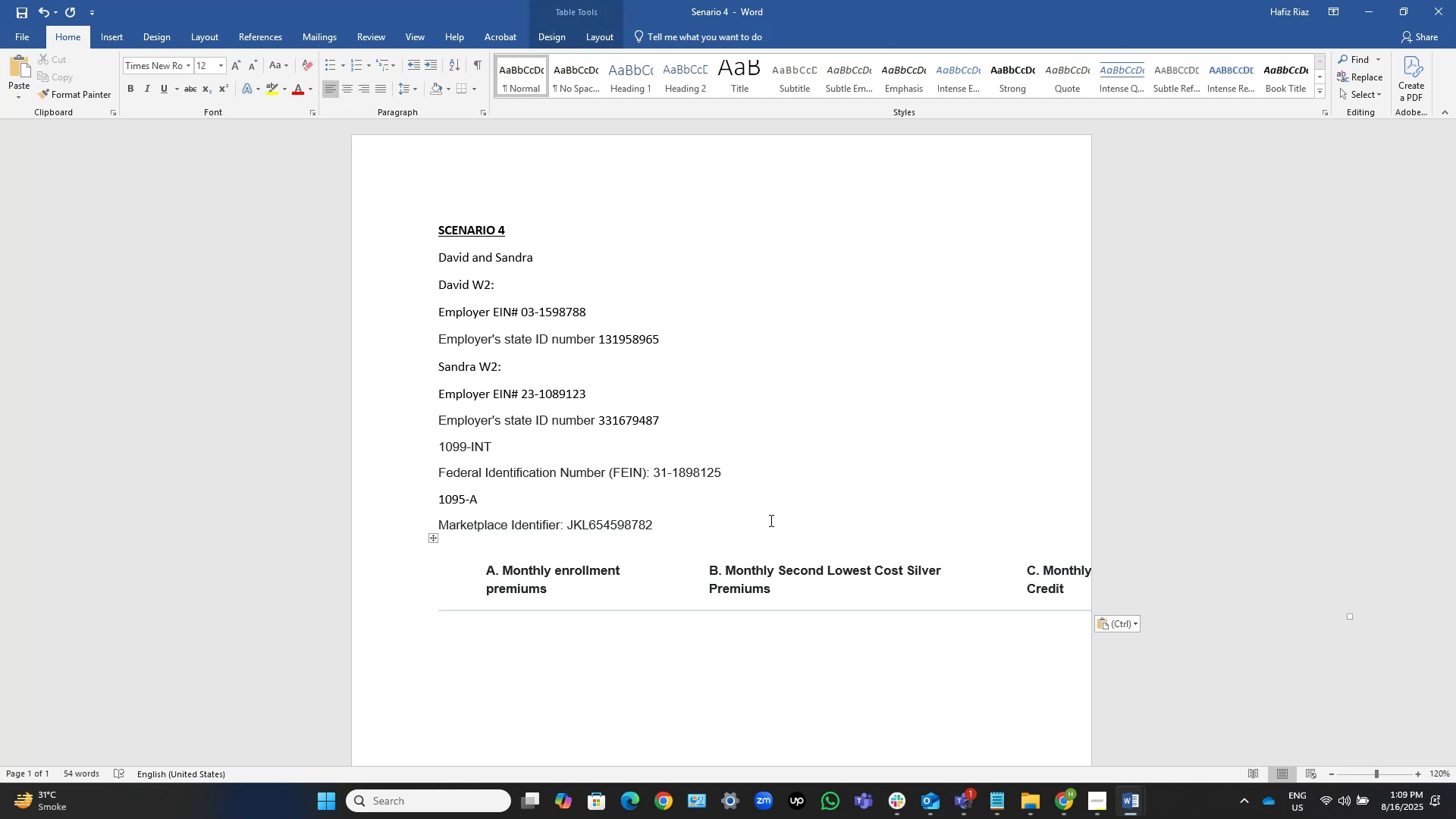 
key(Backspace)
 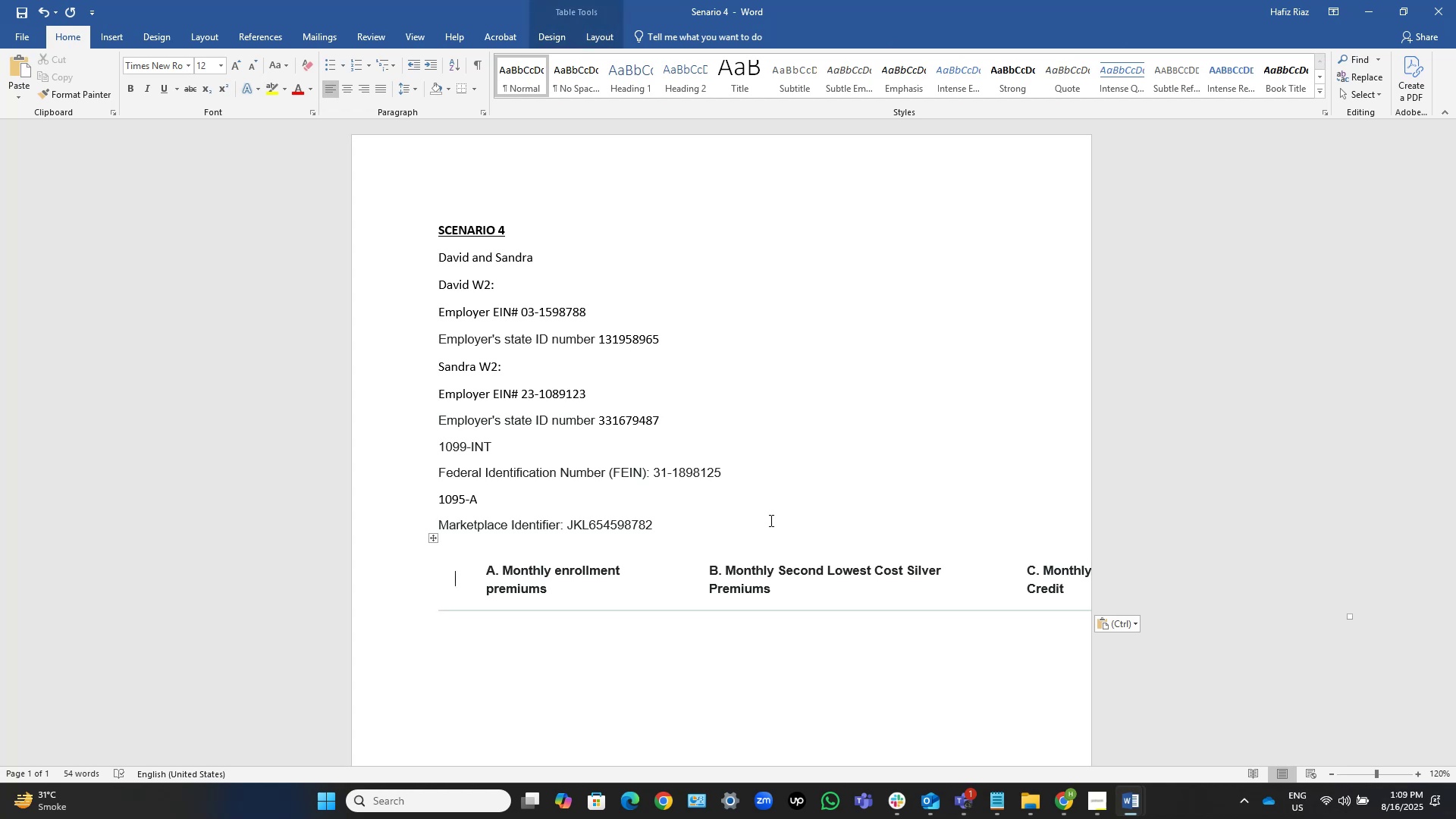 
key(Backspace)
 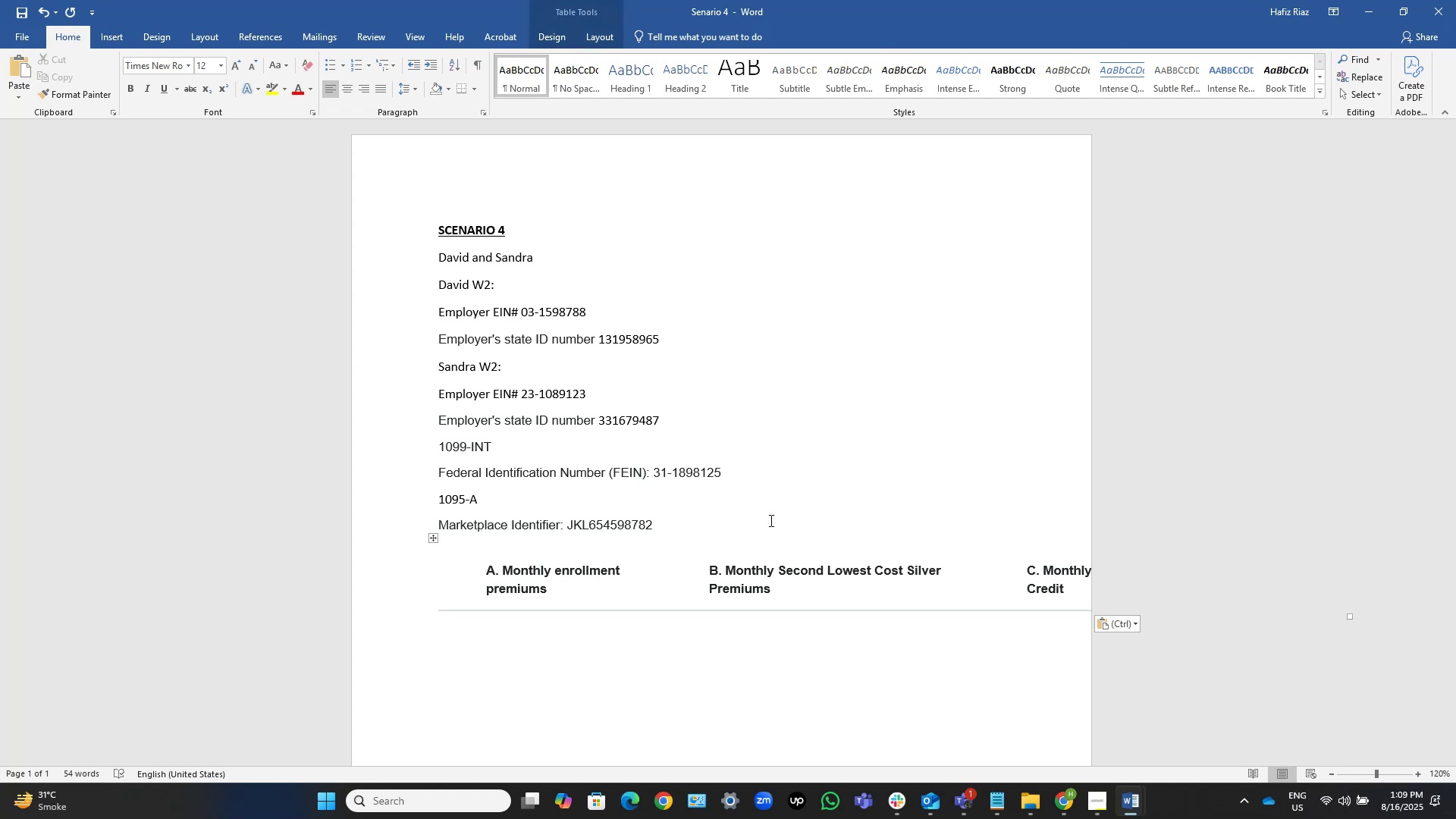 
key(ArrowRight)
 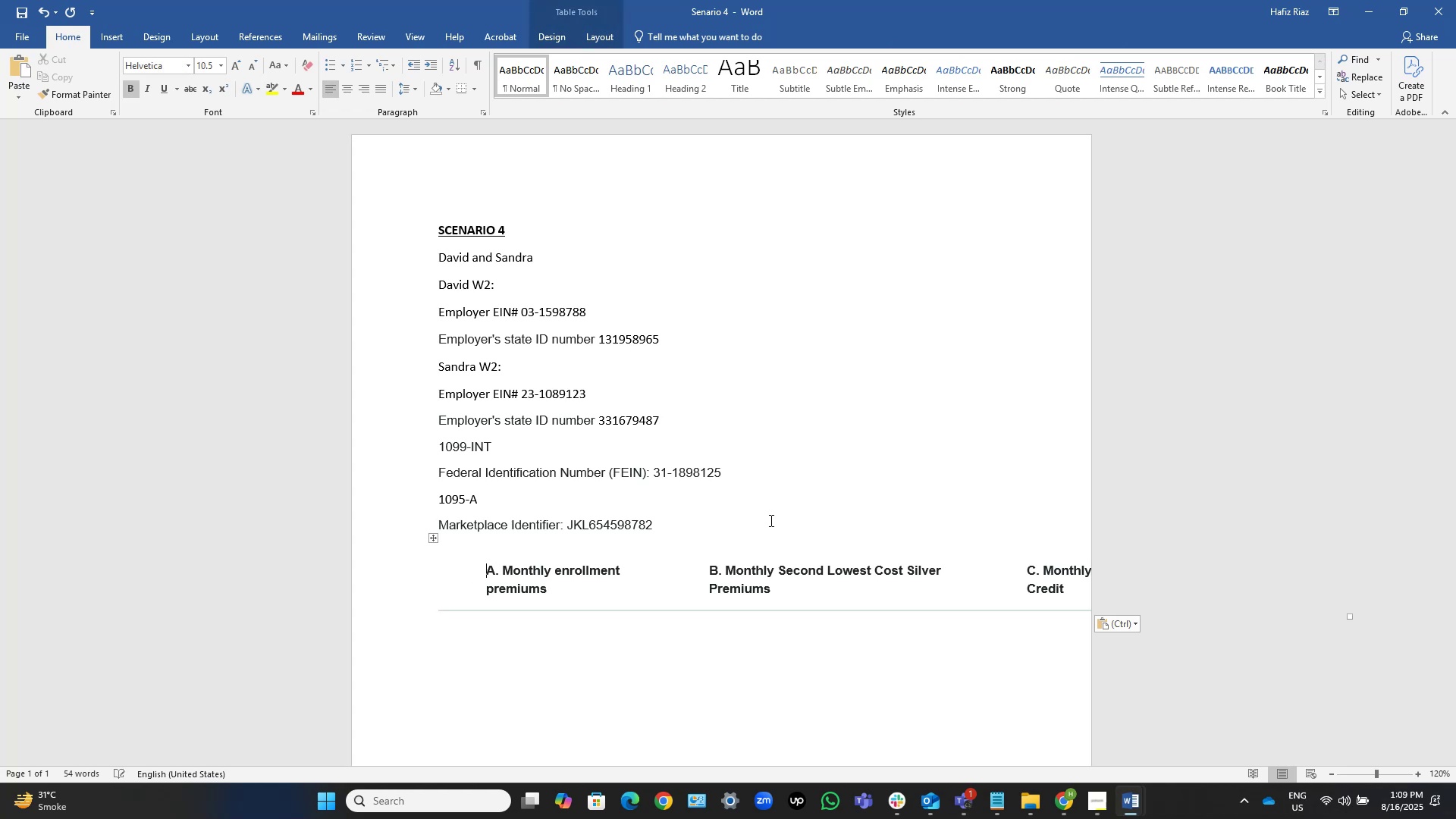 
key(Backspace)
 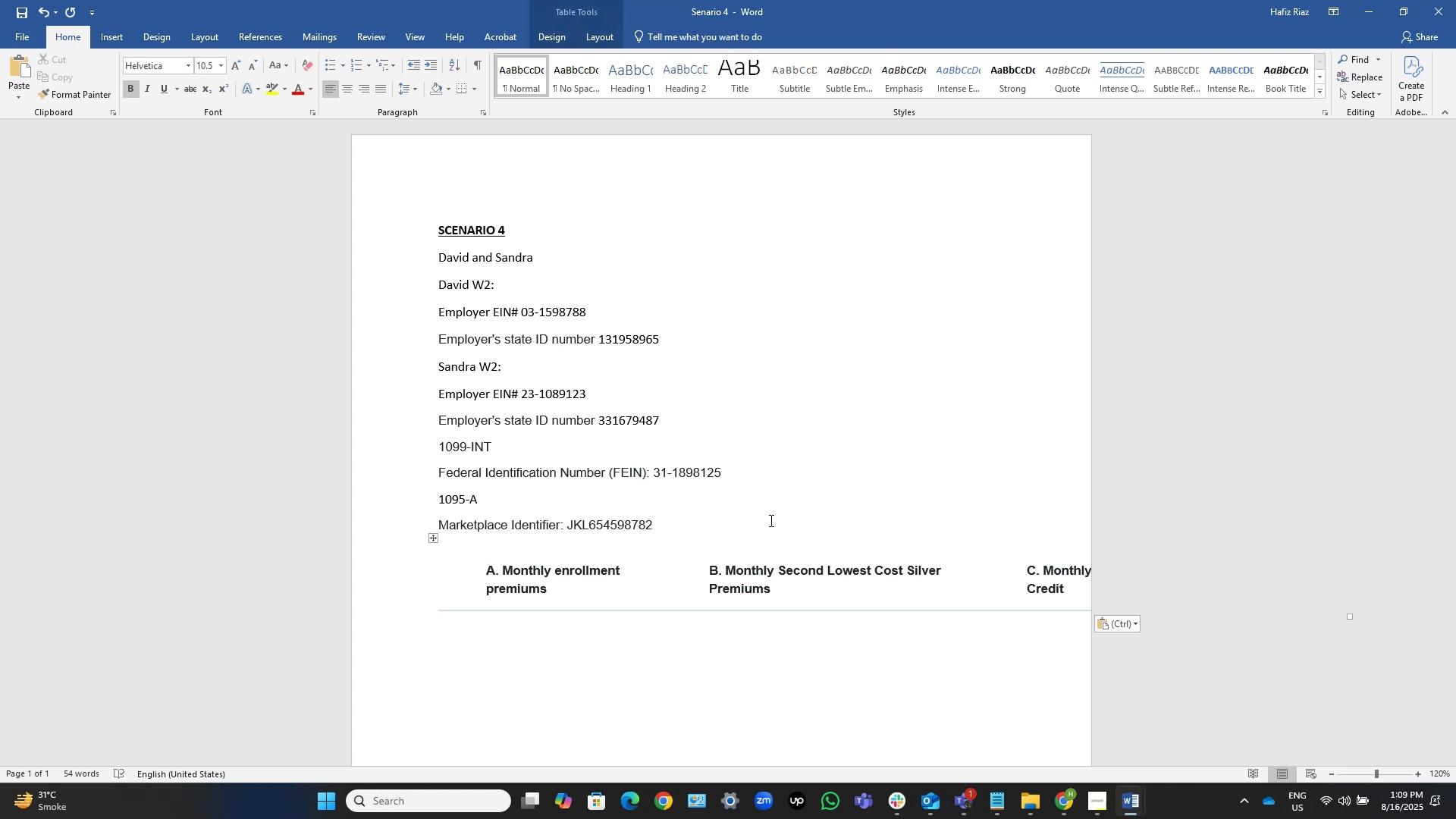 
hold_key(key=Backspace, duration=0.58)
 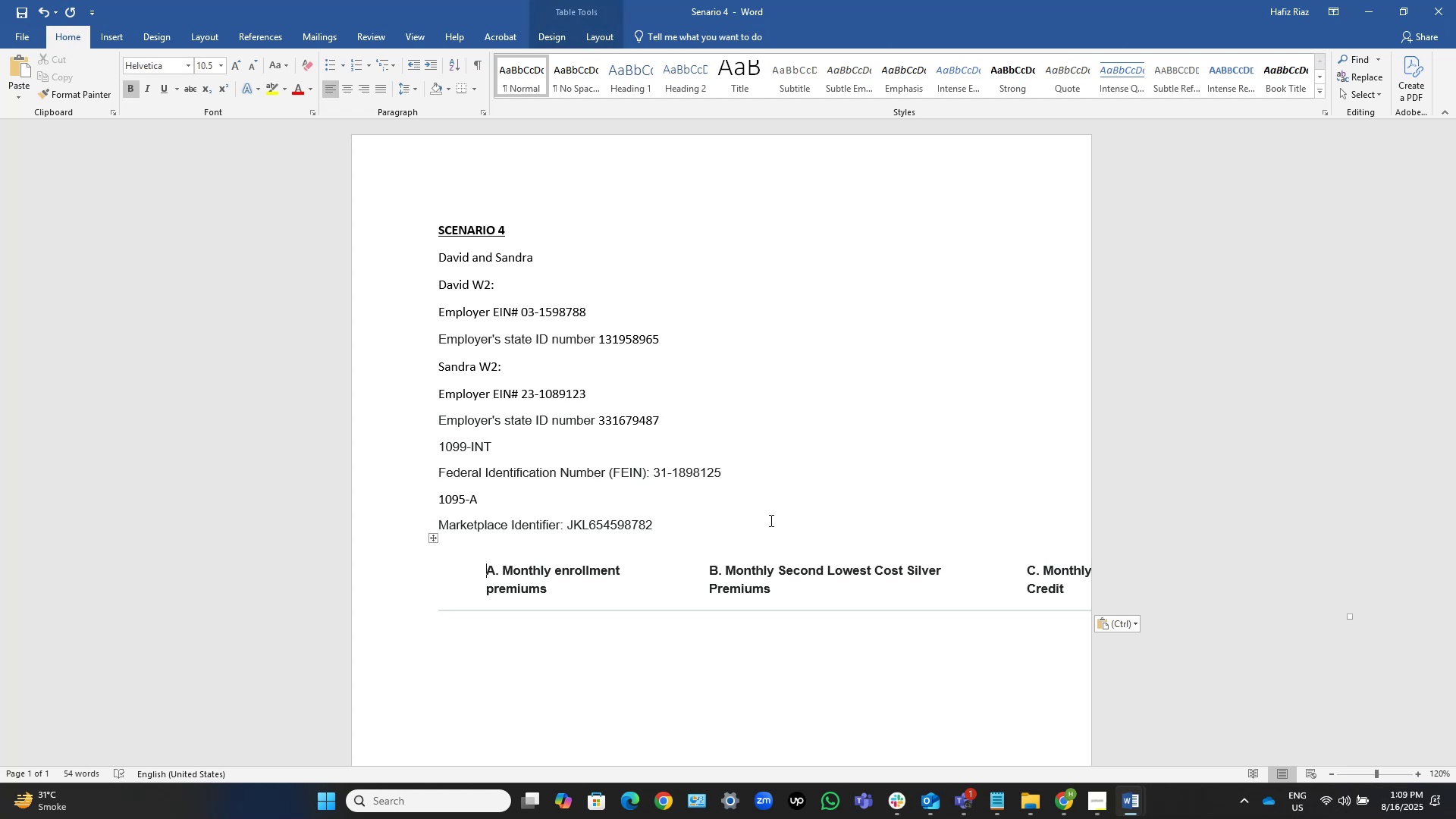 
key(ArrowDown)
 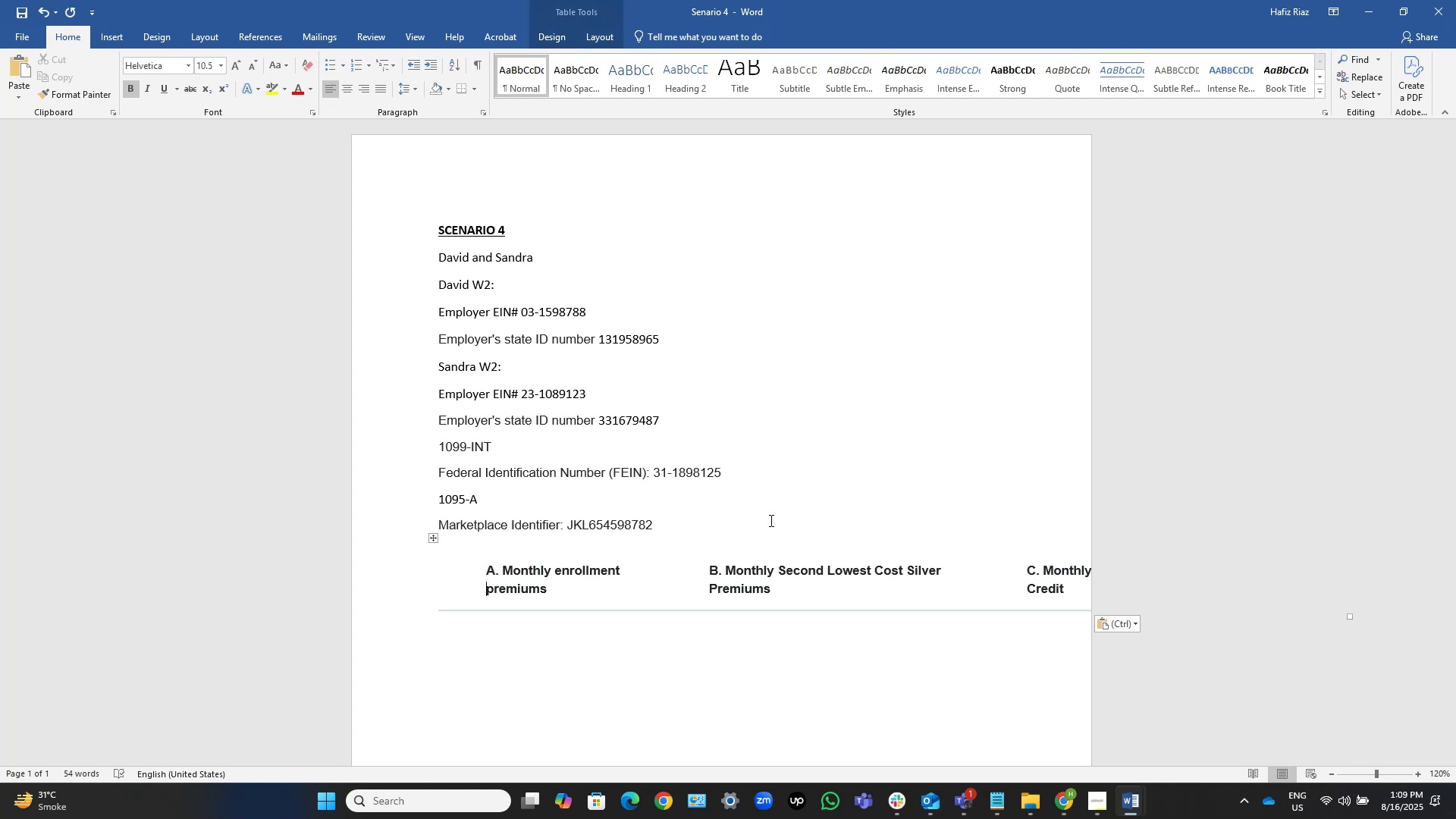 
key(Backspace)
 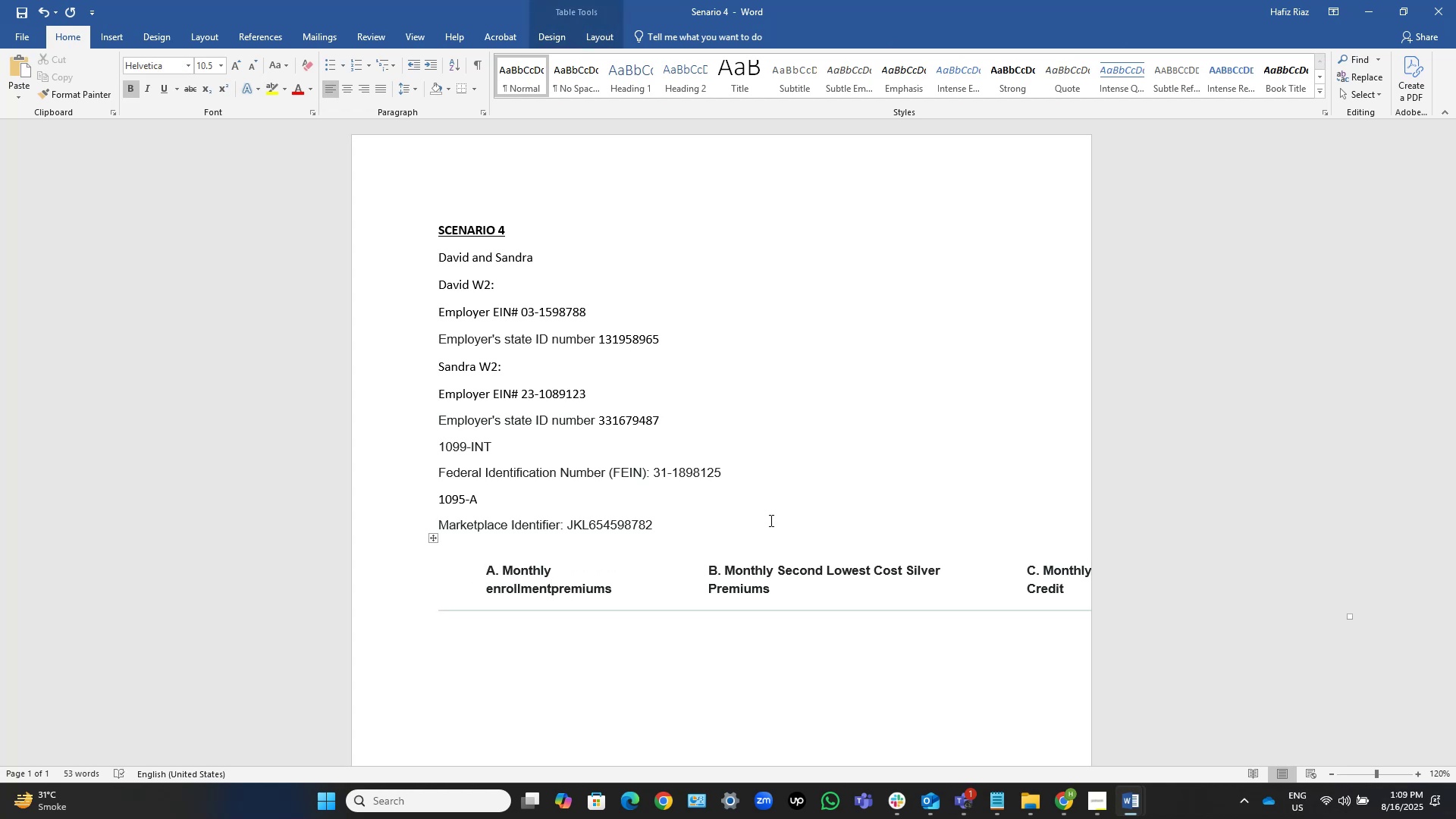 
key(Control+Z)
 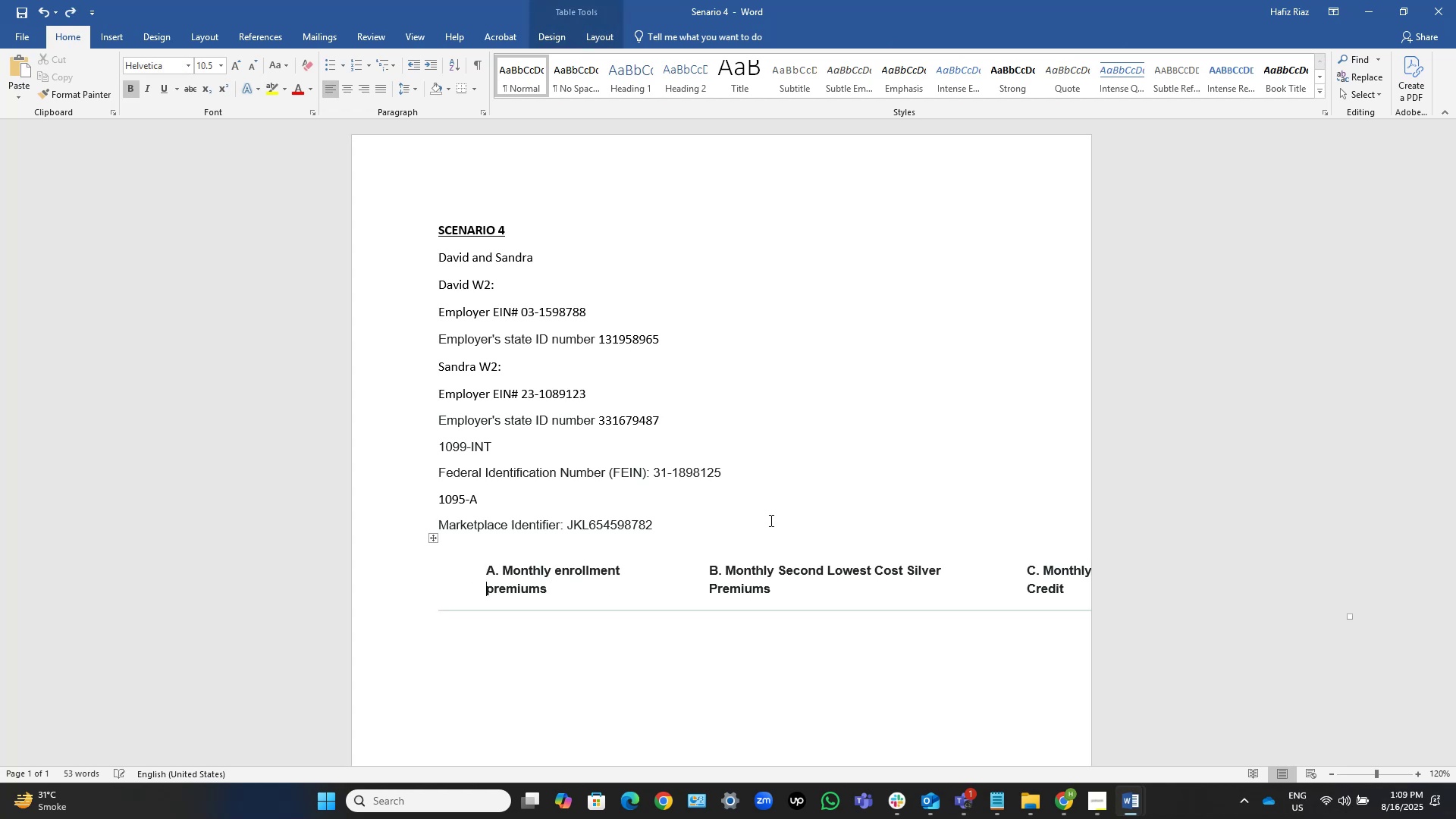 
key(ArrowDown)
 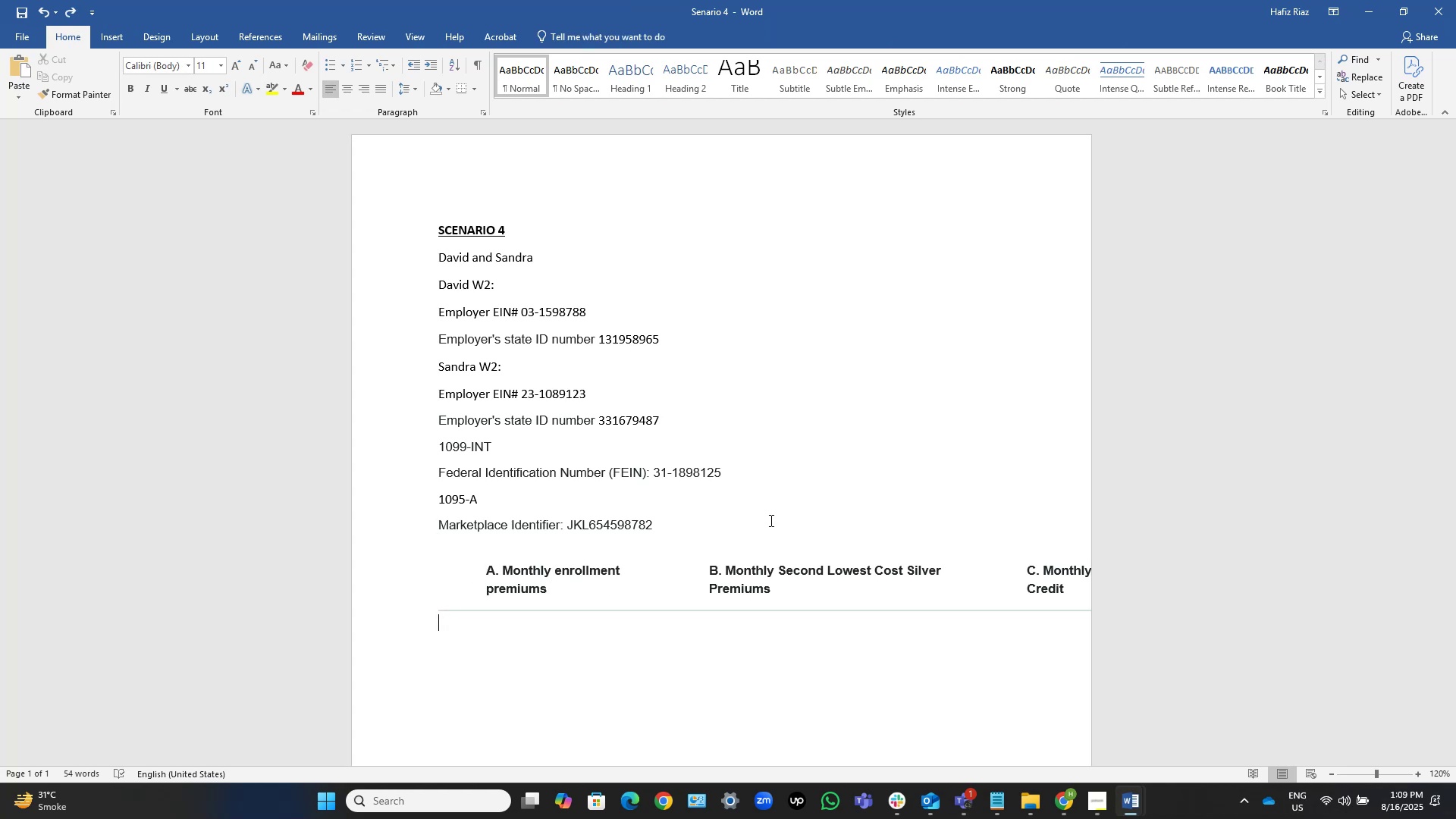 
key(Alt+AltLeft)
 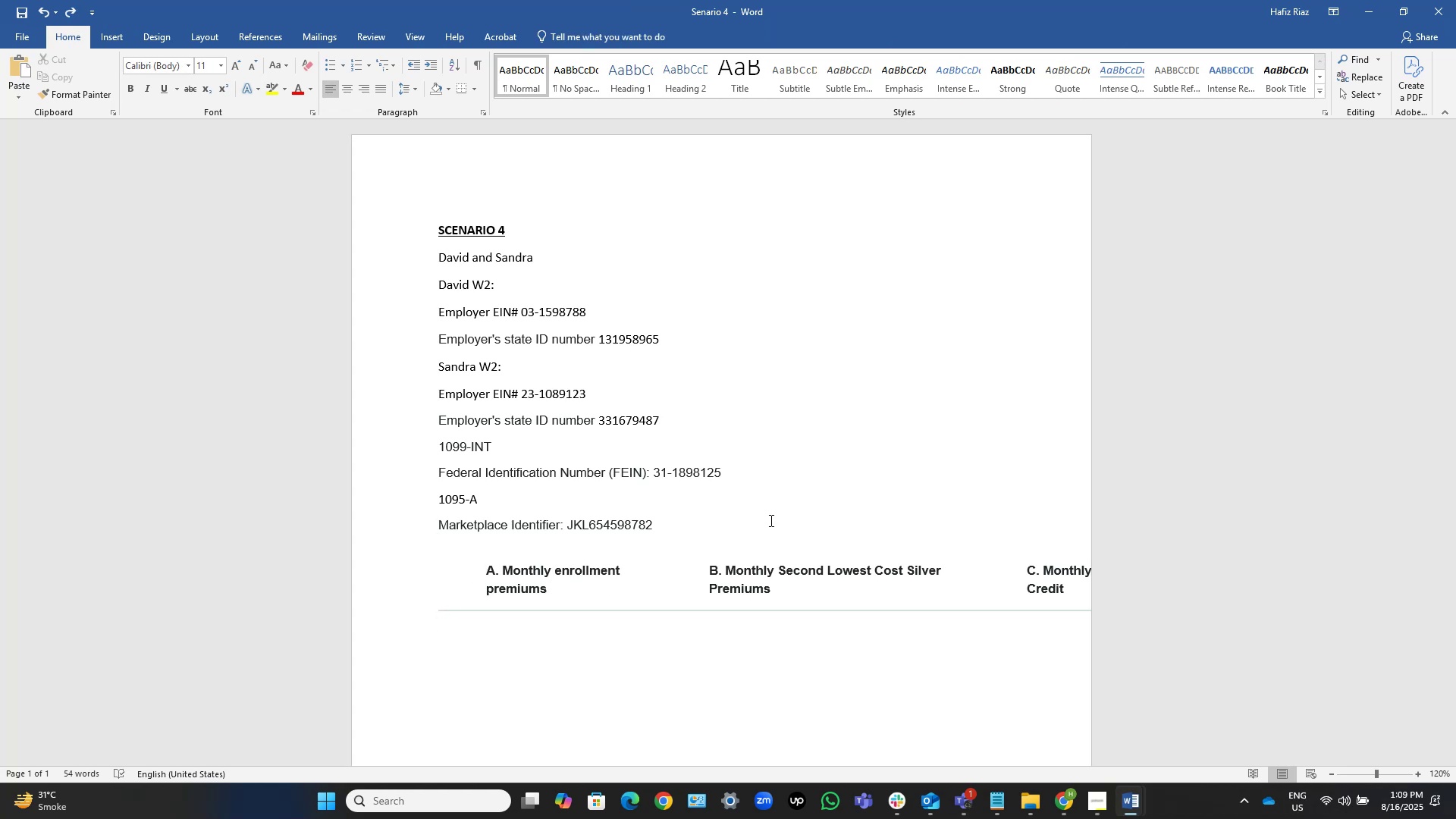 
key(Alt+Tab)
 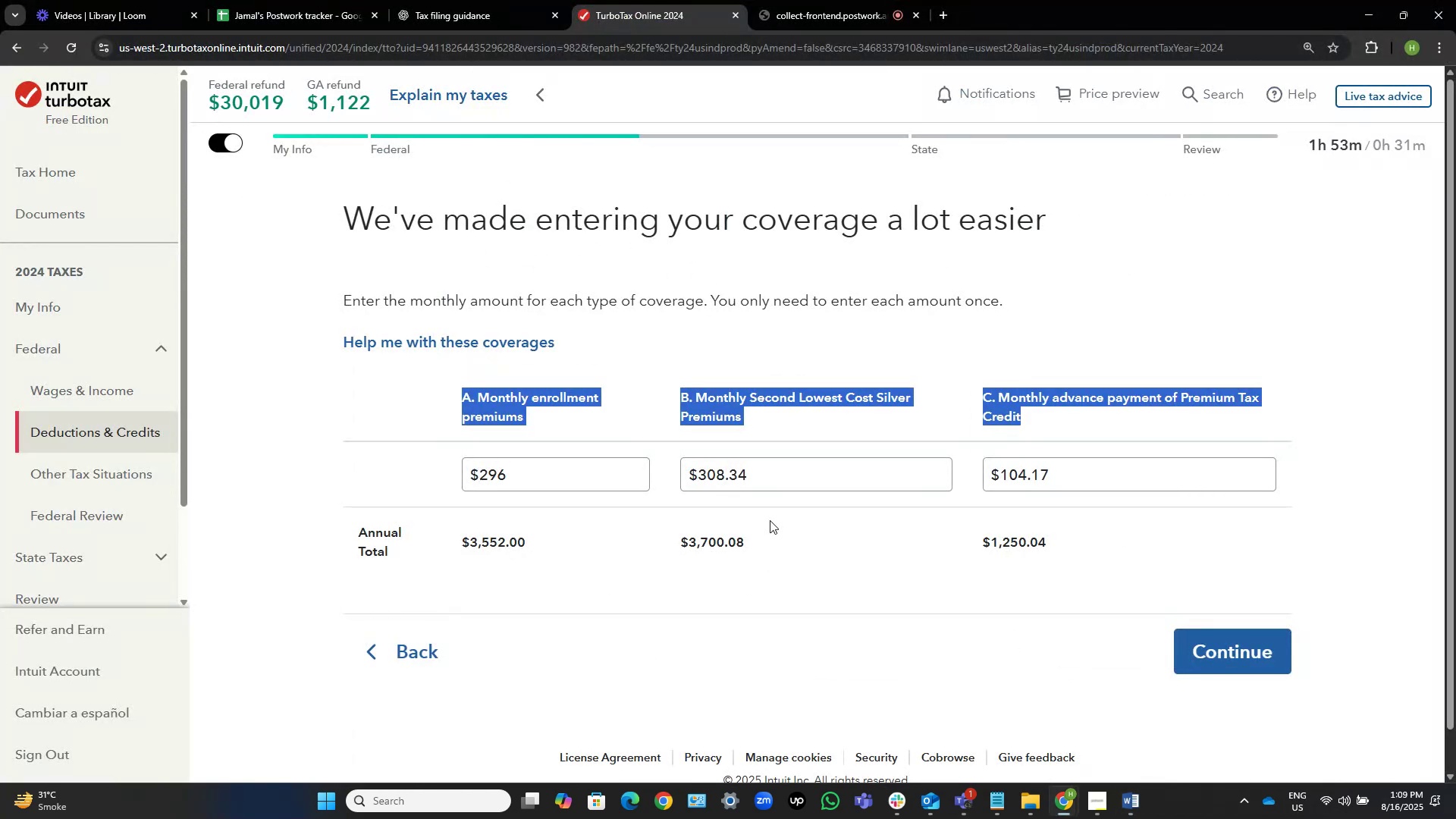 
key(Alt+AltLeft)
 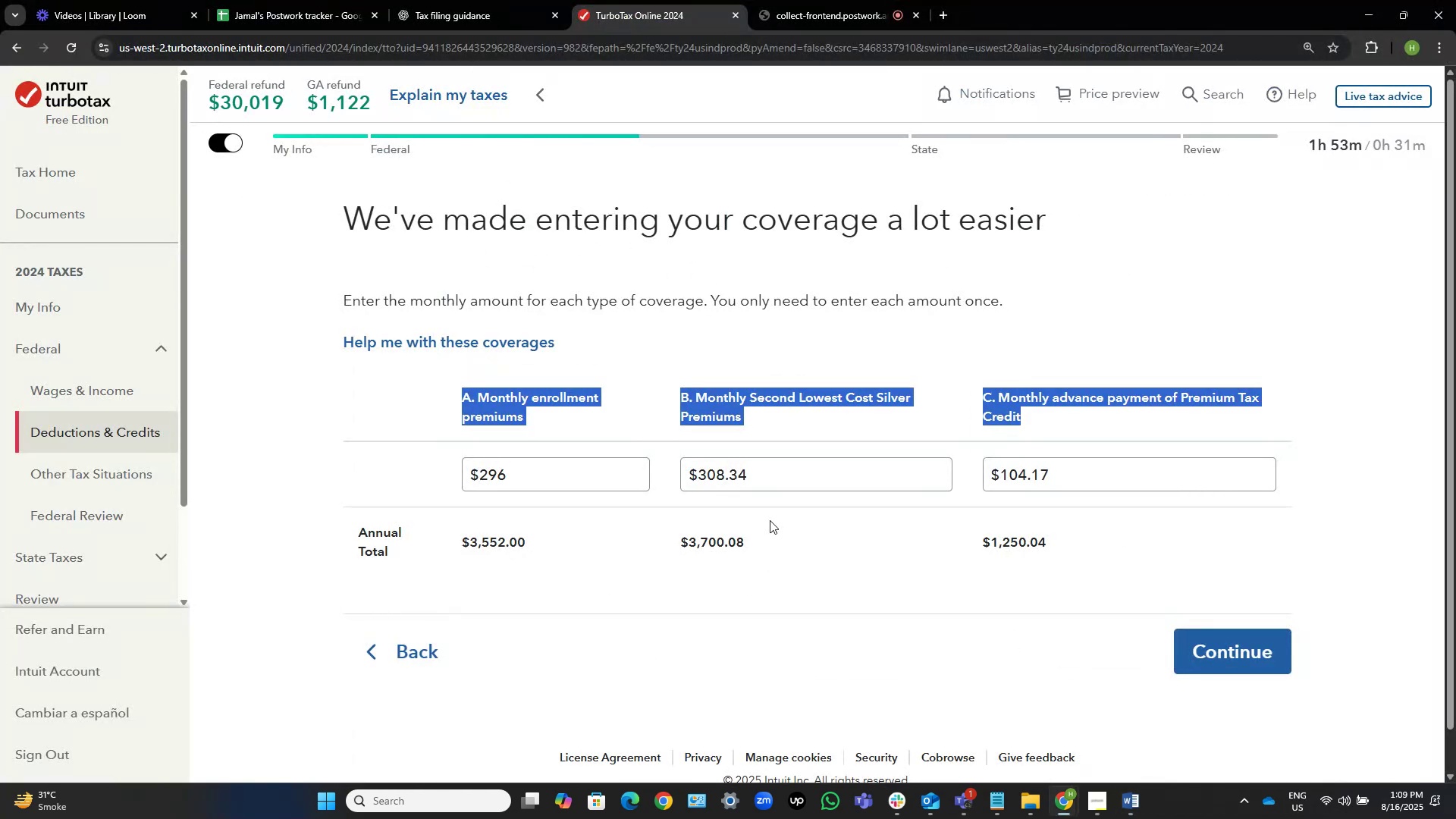 
key(Alt+Tab)
 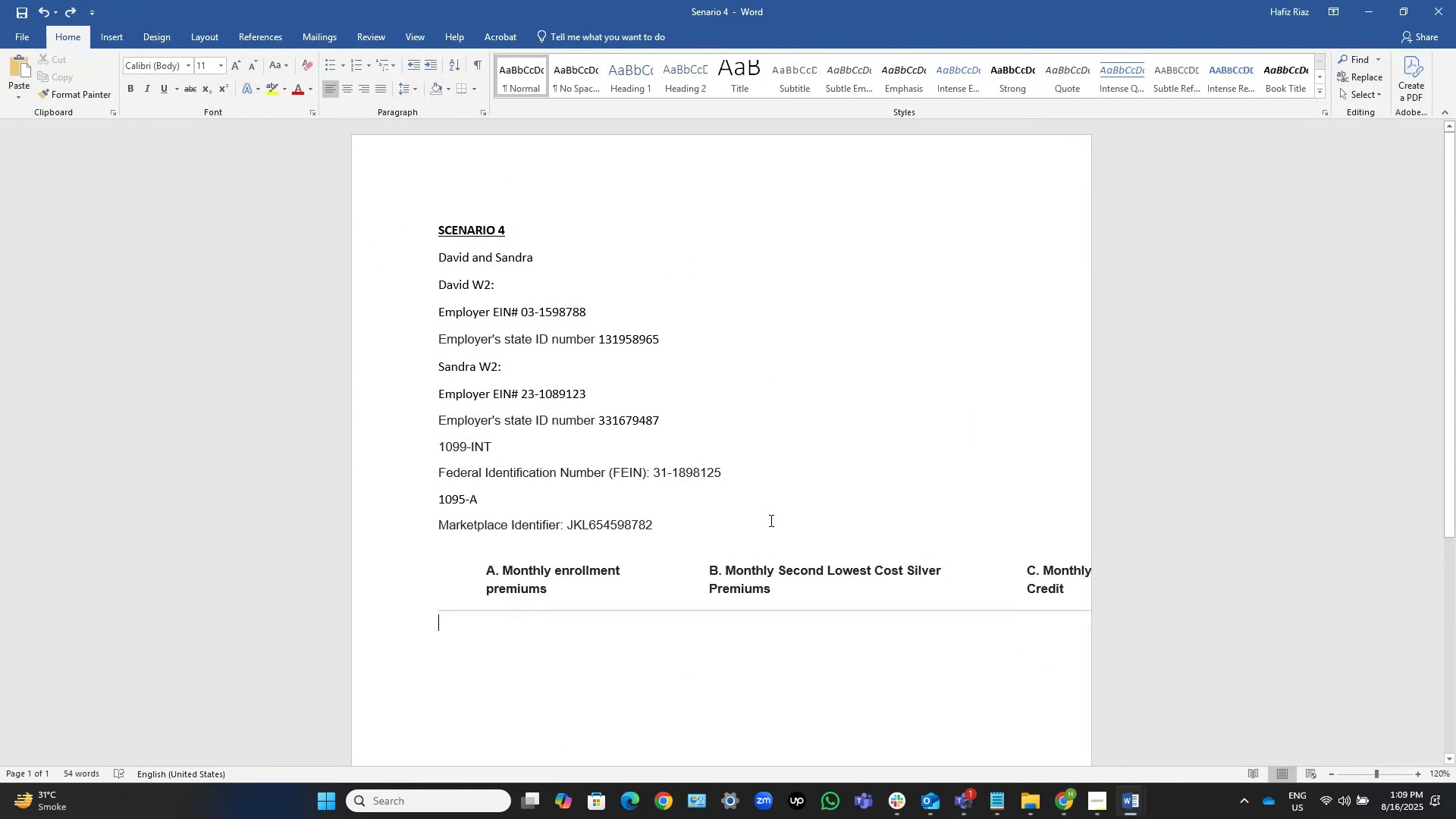 
key(Numpad2)
 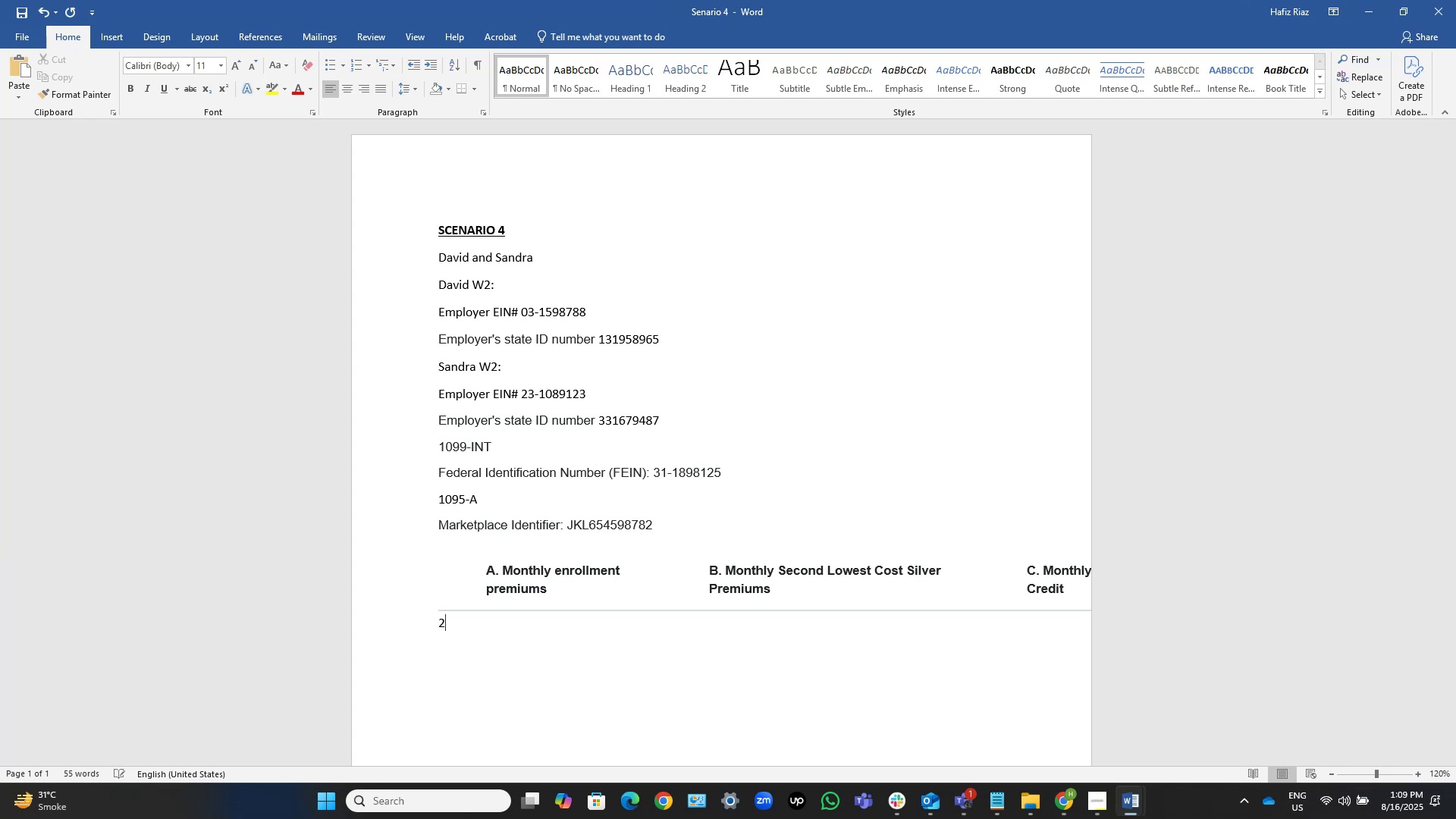 
key(Numpad9)
 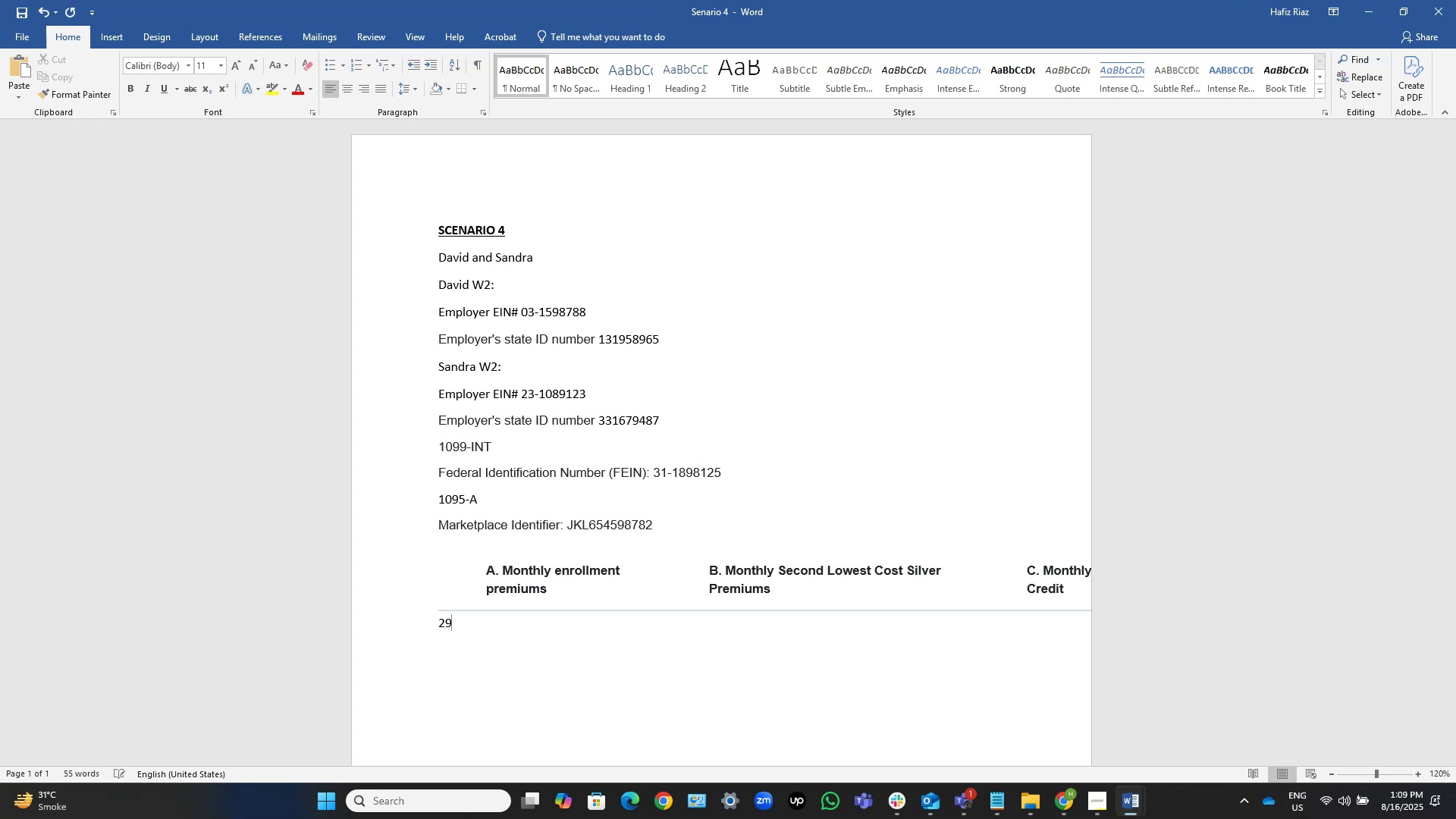 
key(Numpad6)
 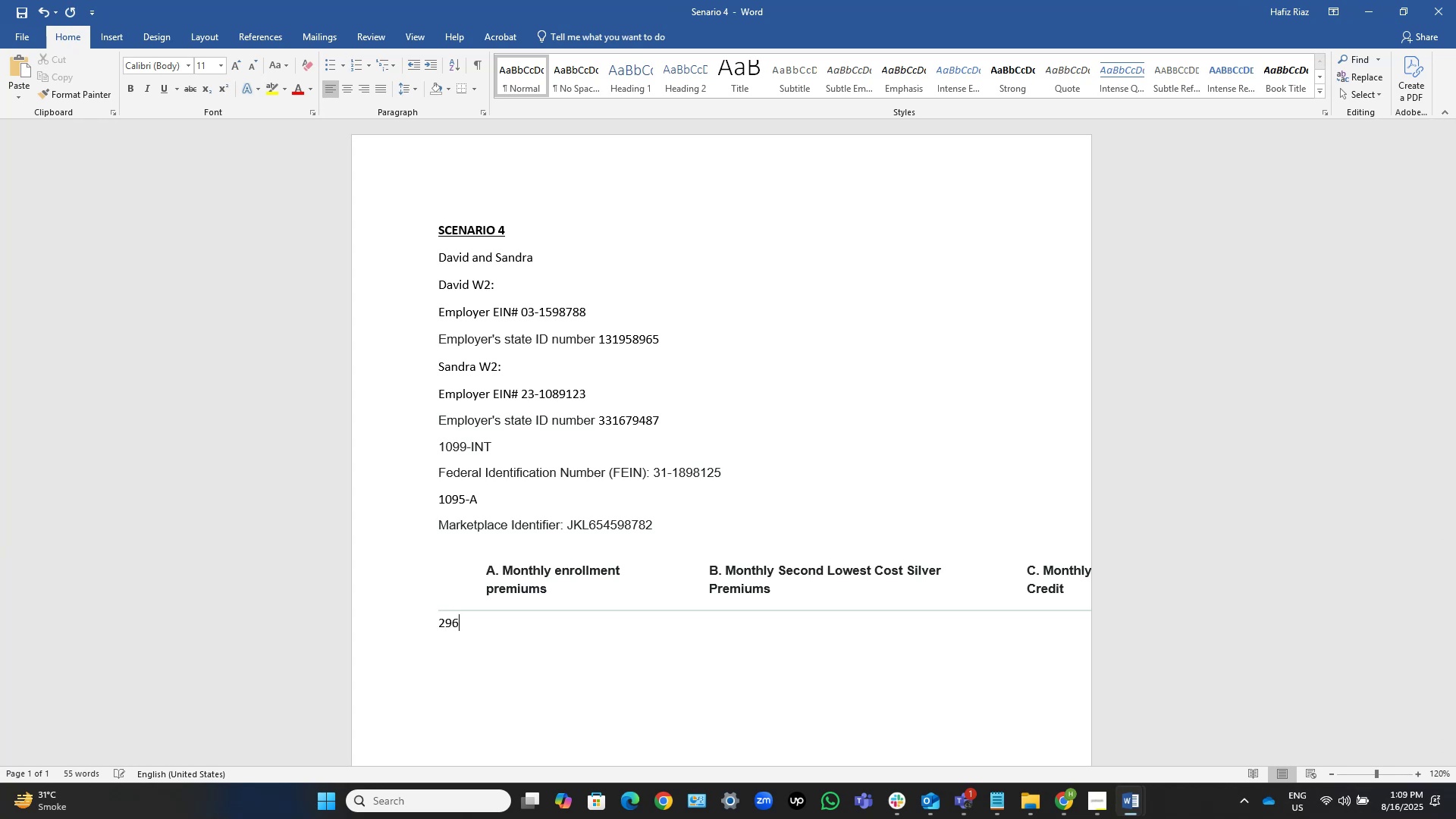 
hold_key(key=Space, duration=0.3)
 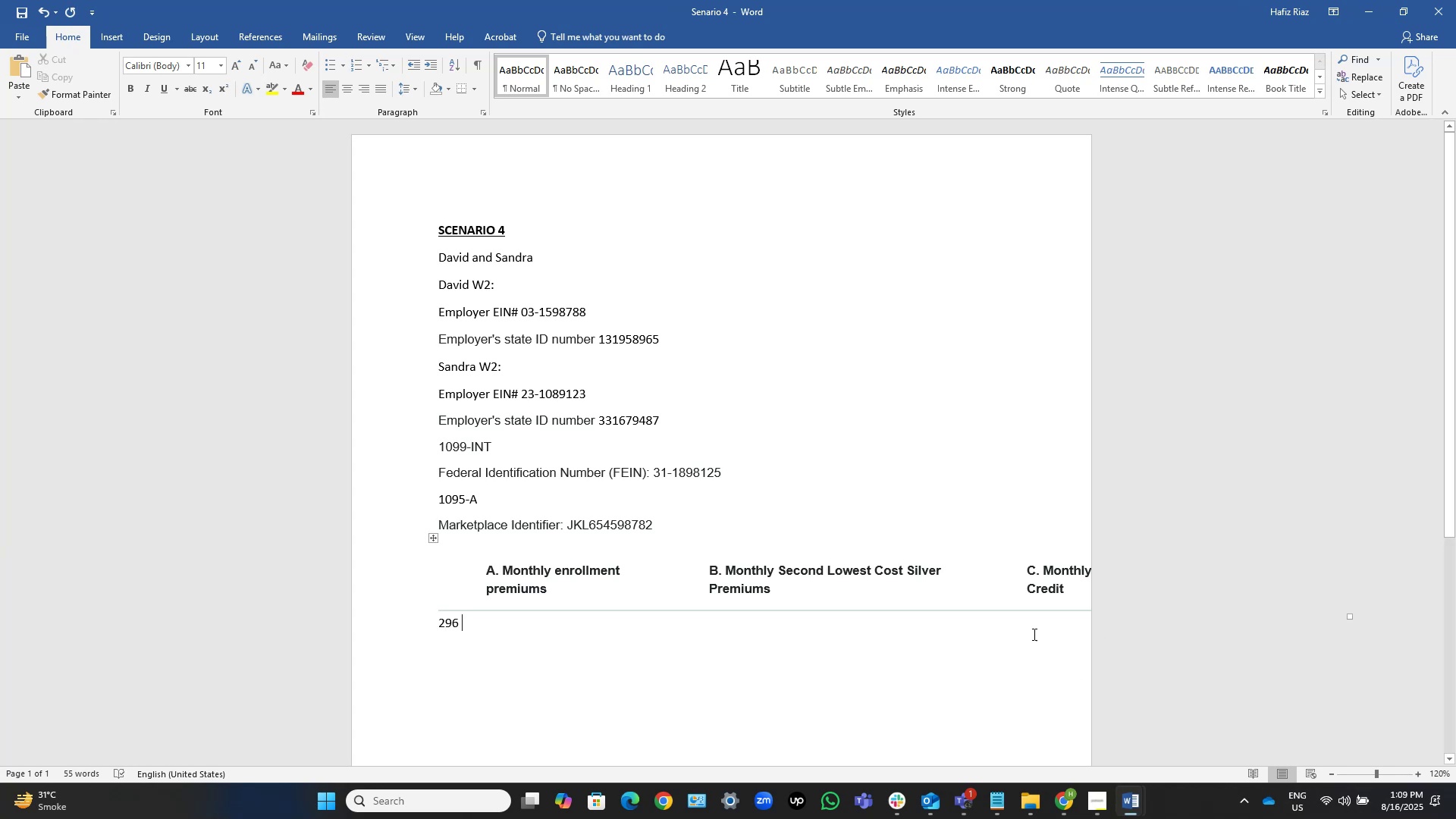 
left_click([862, 631])
 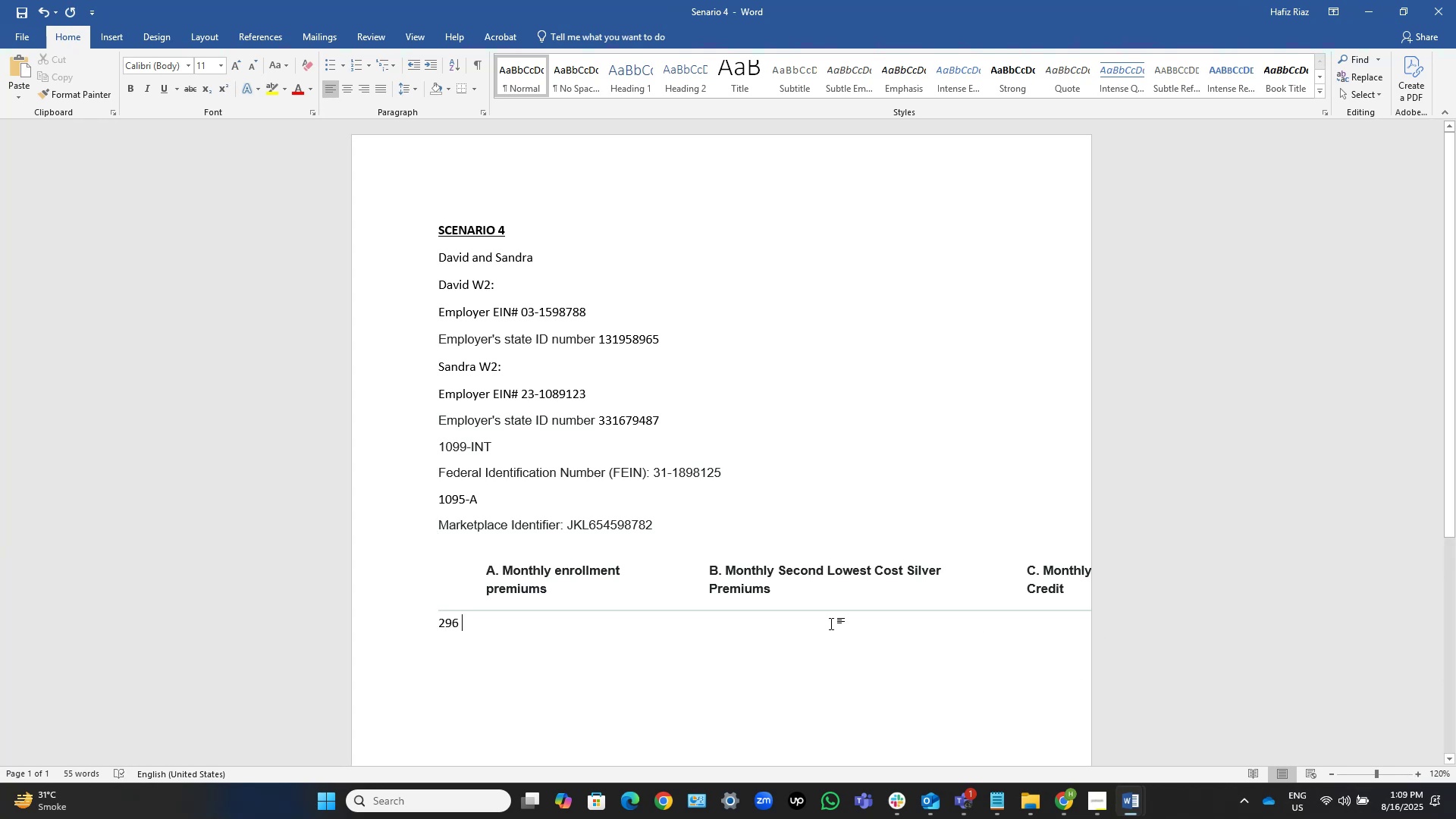 
hold_key(key=Space, duration=0.88)
 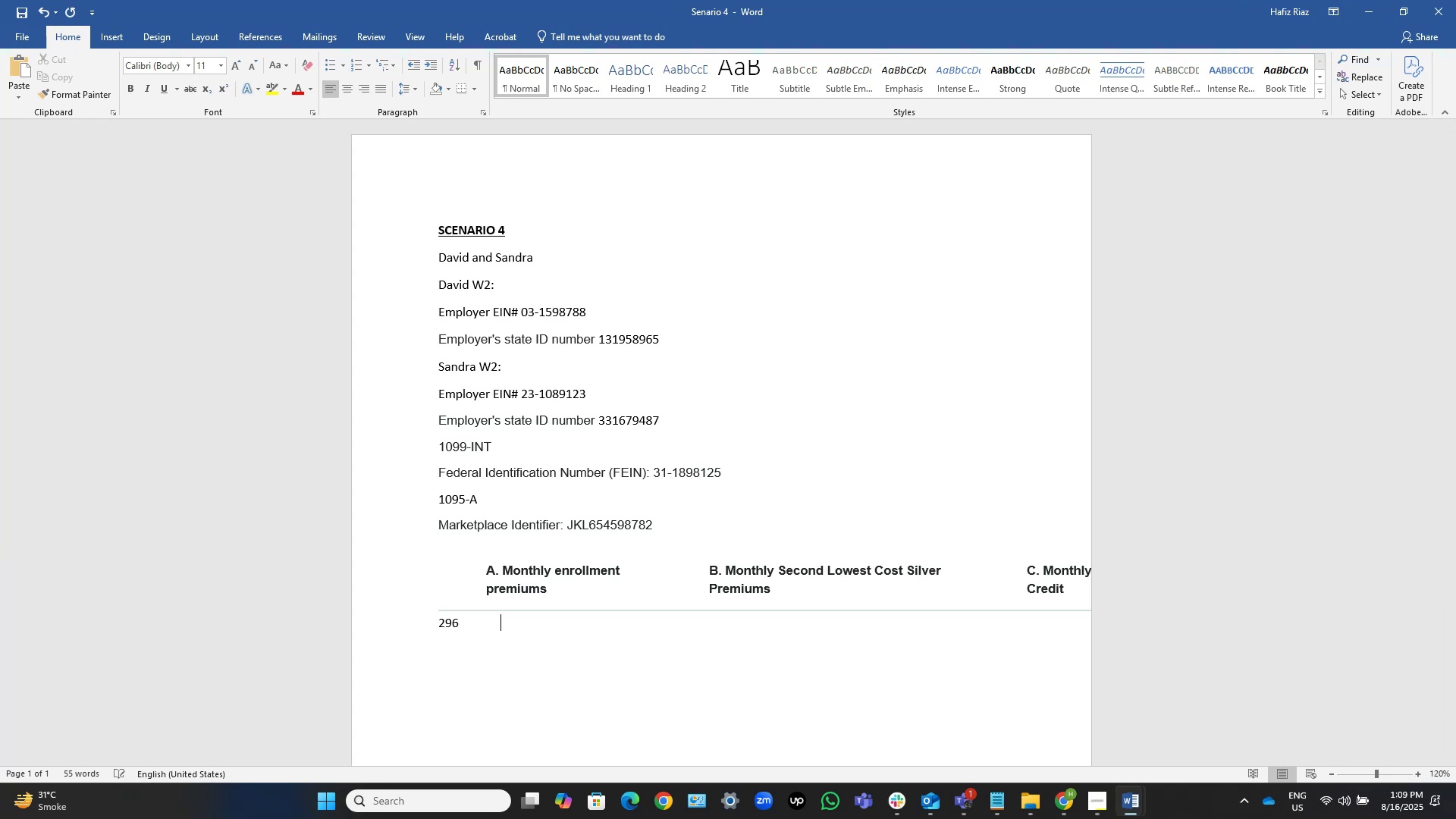 
key(ArrowLeft)
 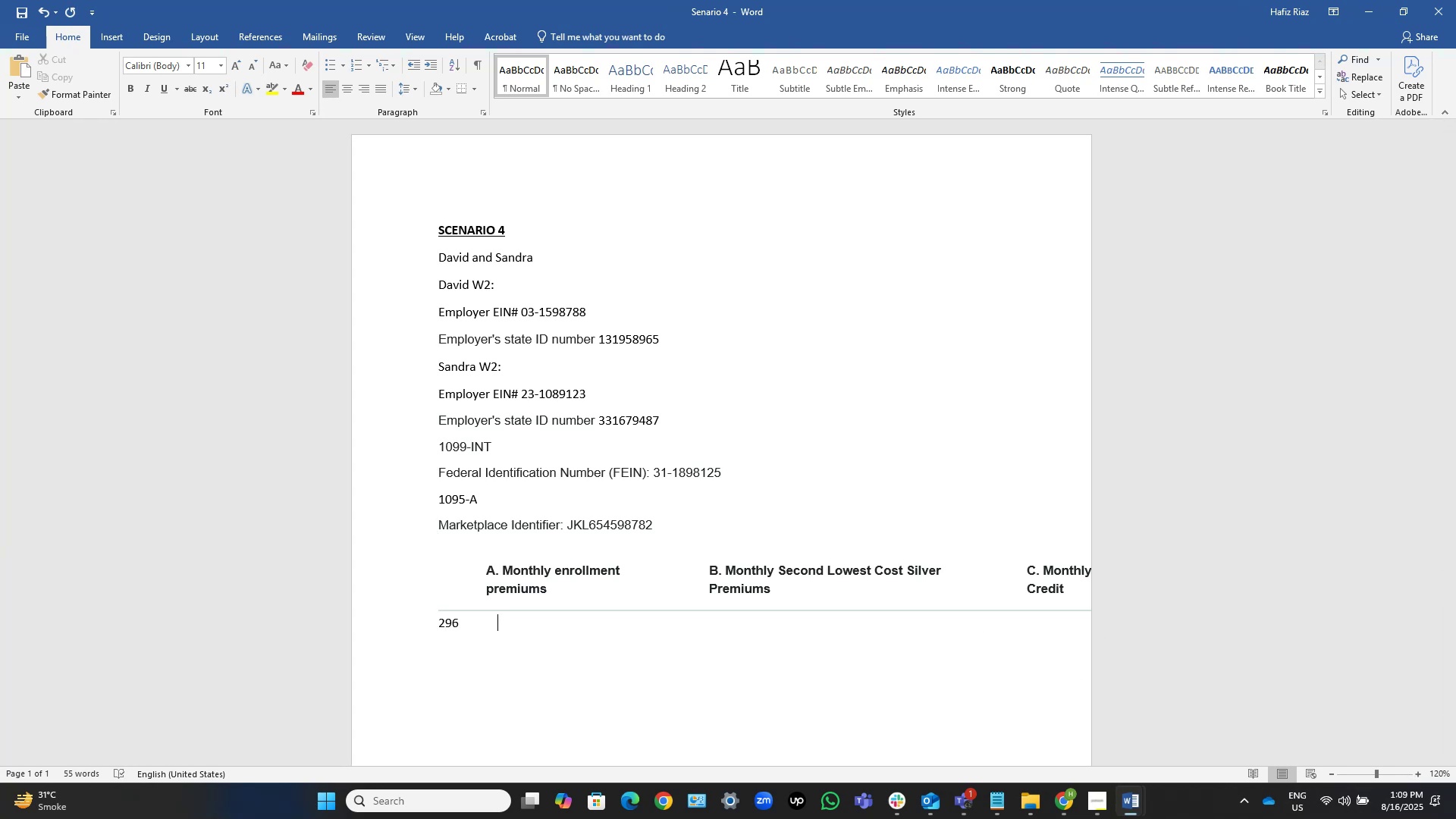 
key(ArrowLeft)
 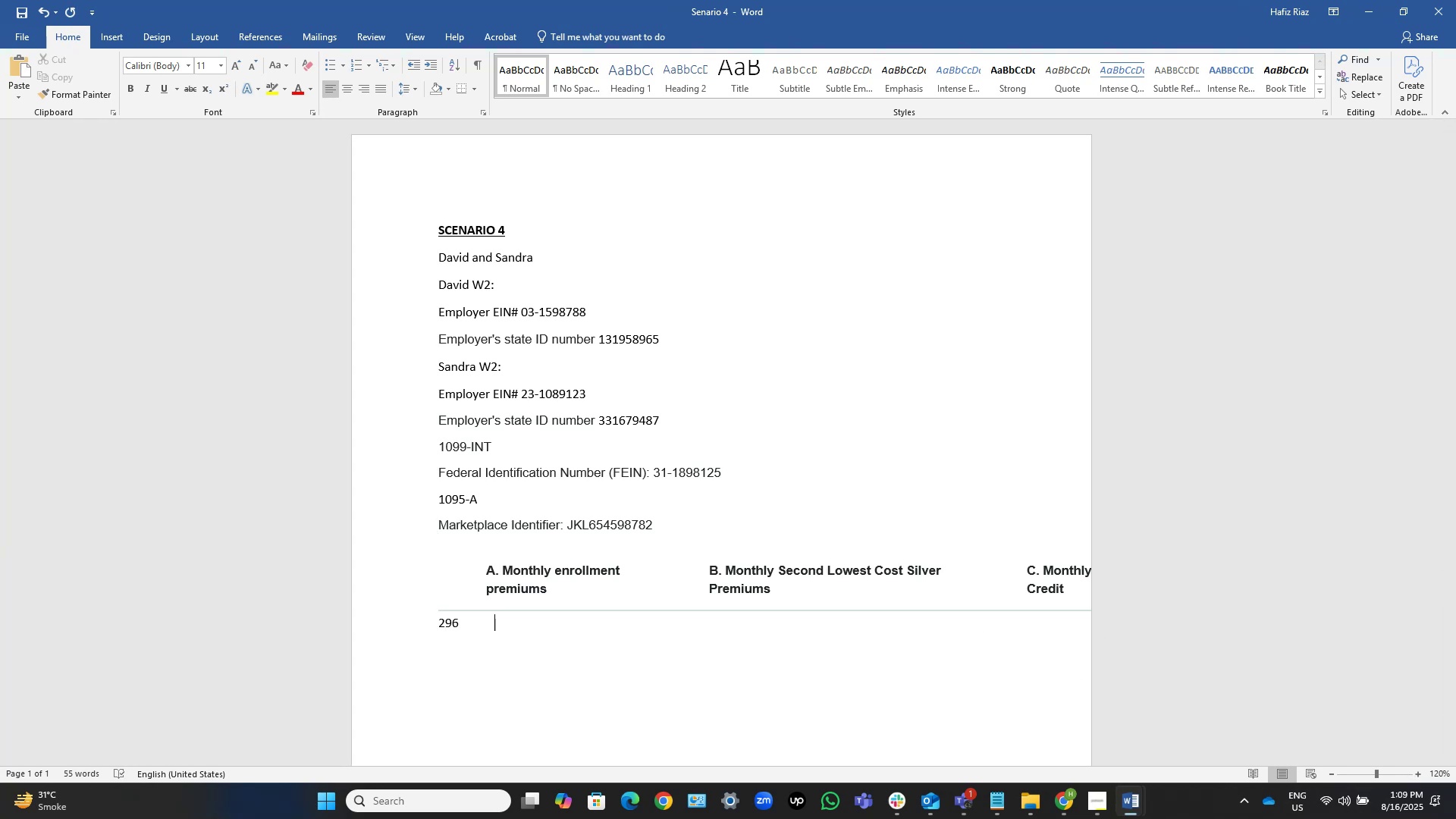 
key(Control+Z)
 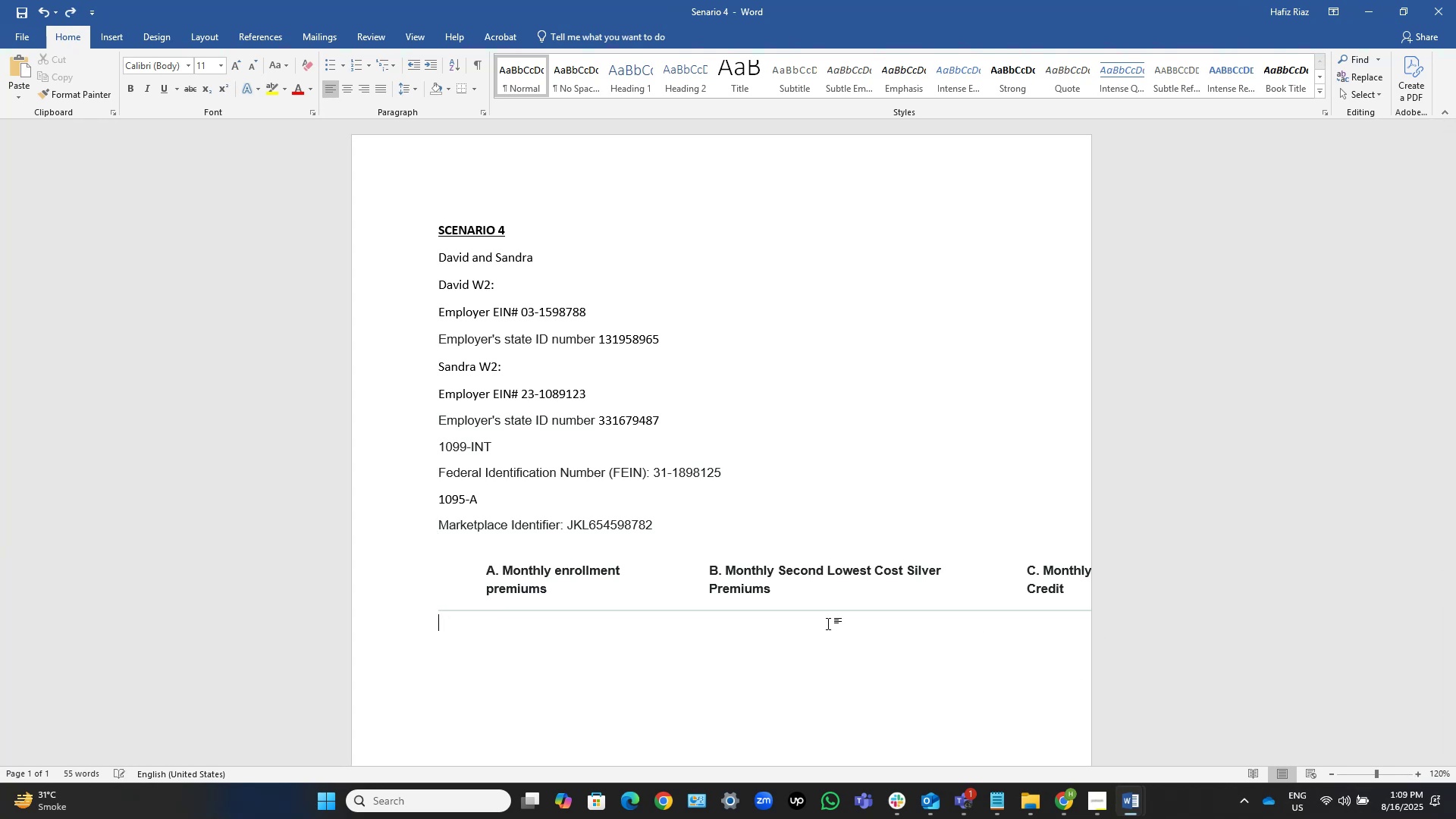 
key(Control+Z)
 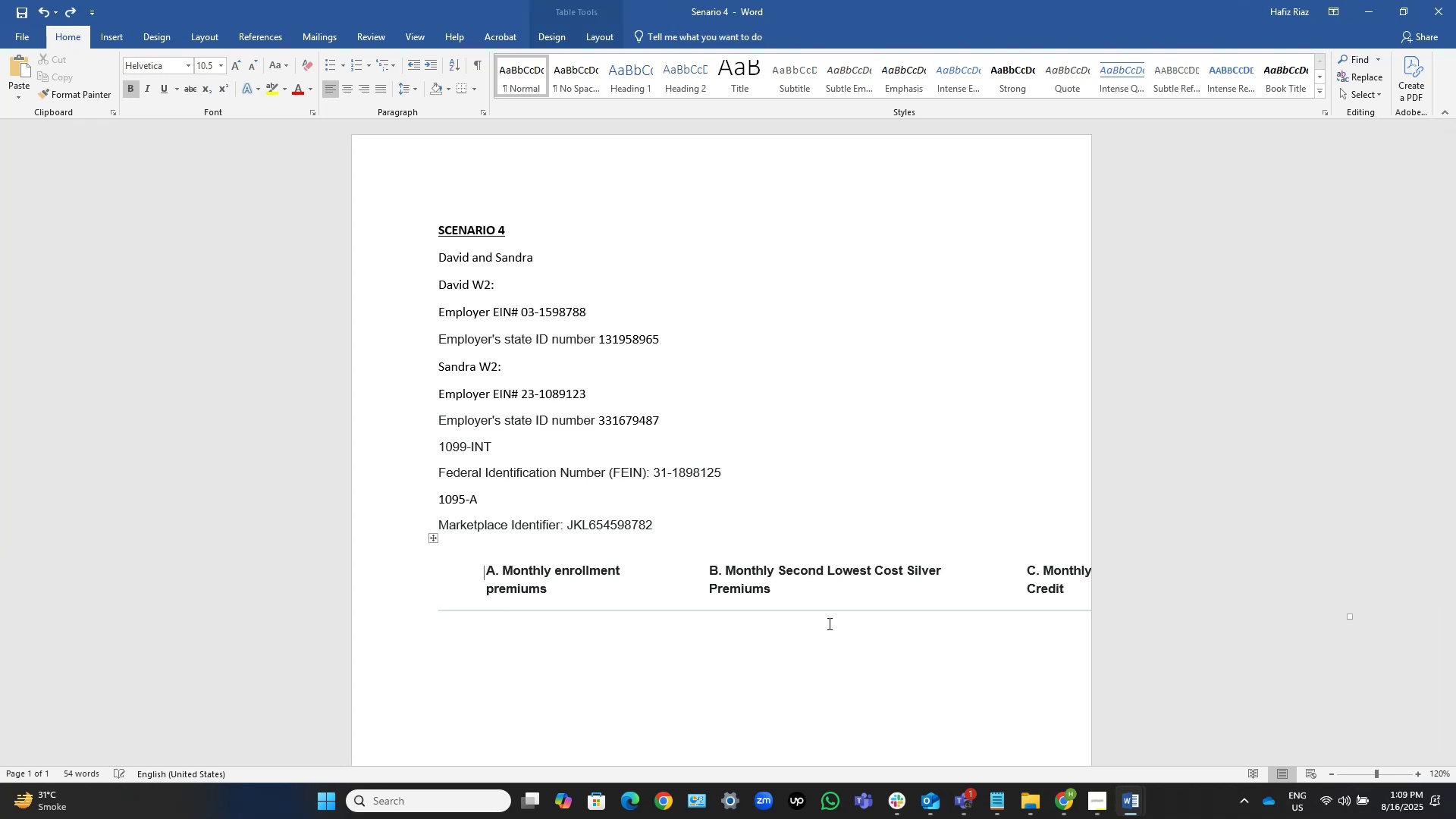 
key(Control+Z)
 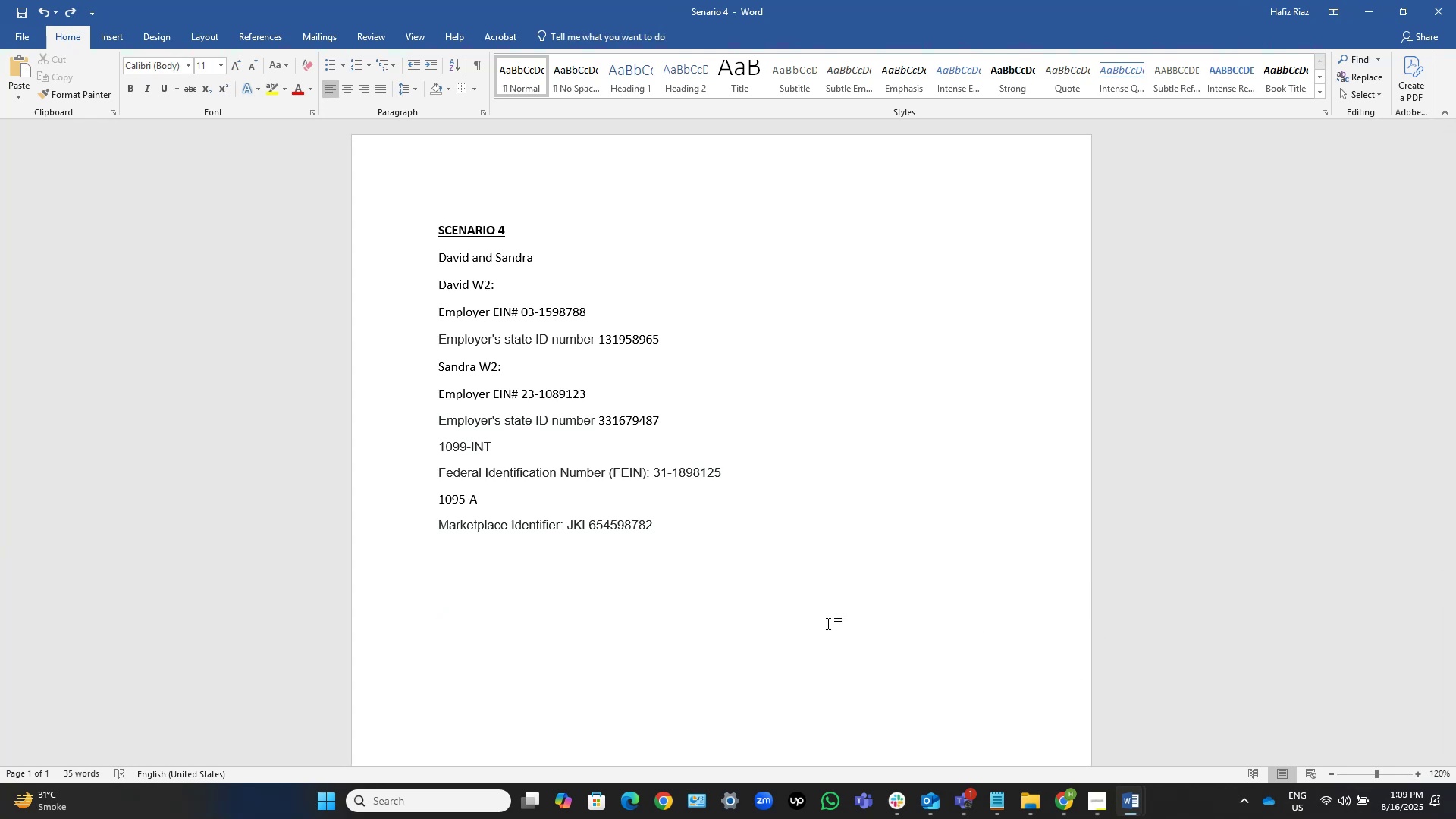 
key(Alt+AltLeft)
 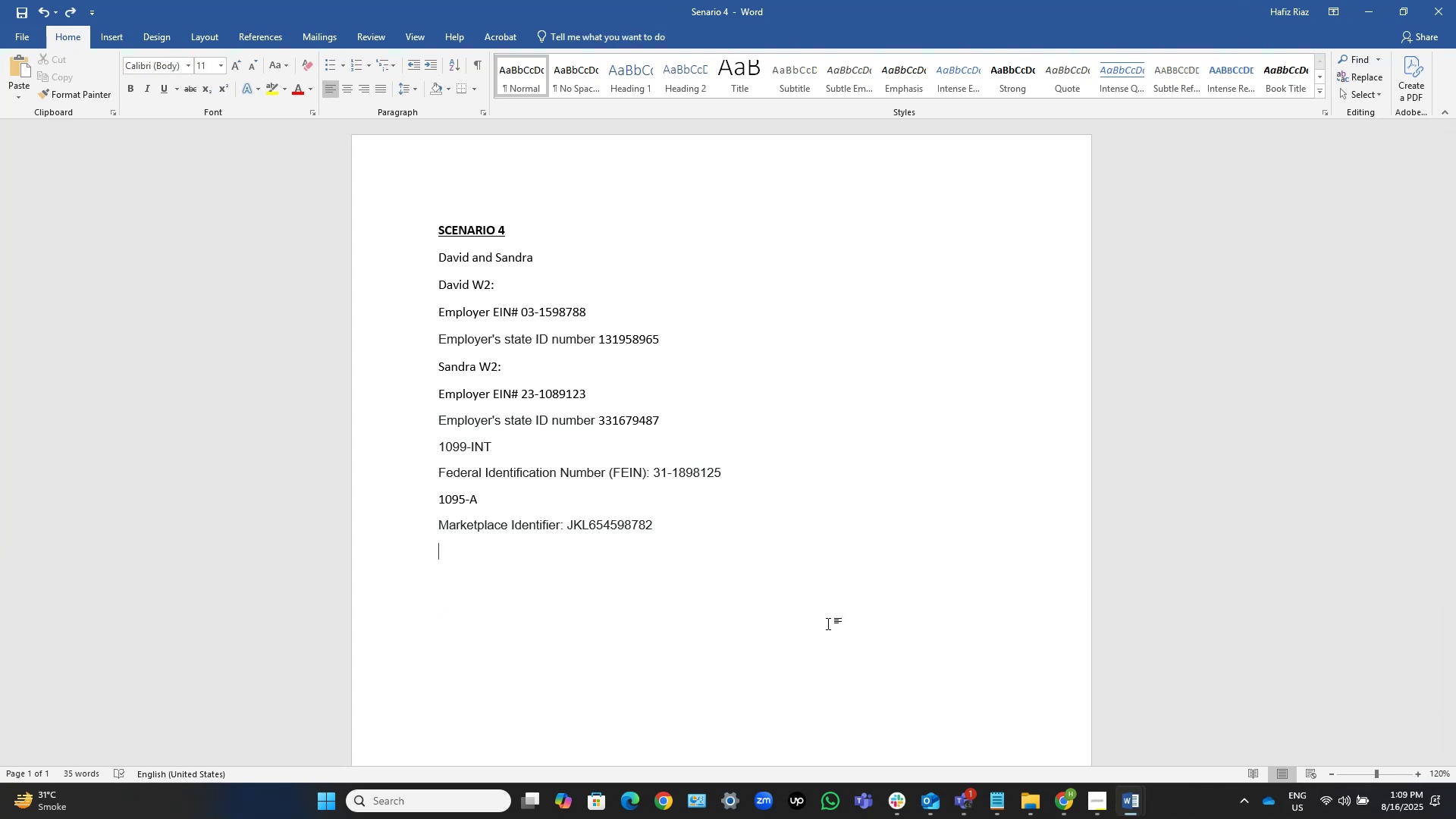 
key(Alt+Tab)
 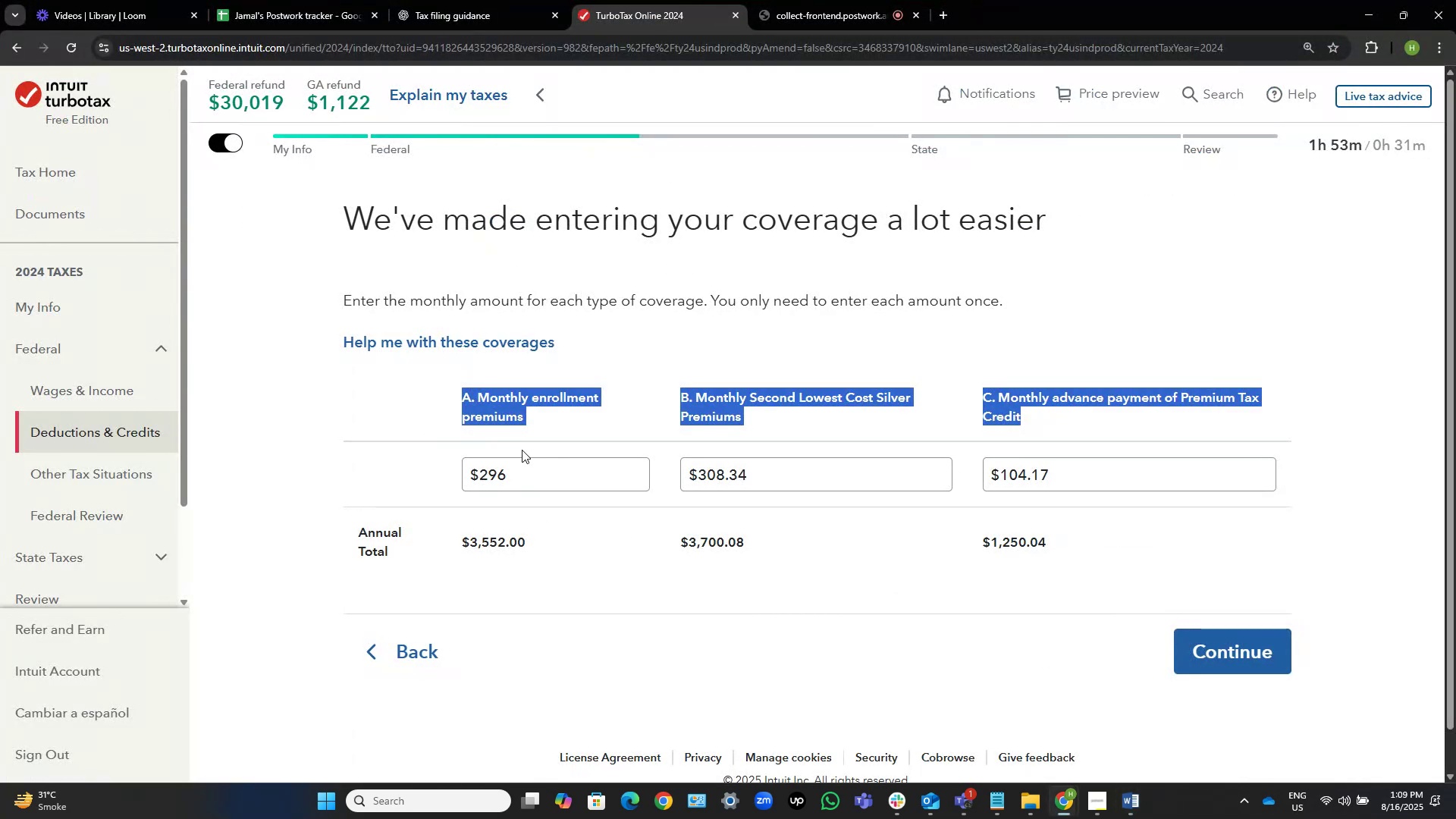 
left_click([549, 432])
 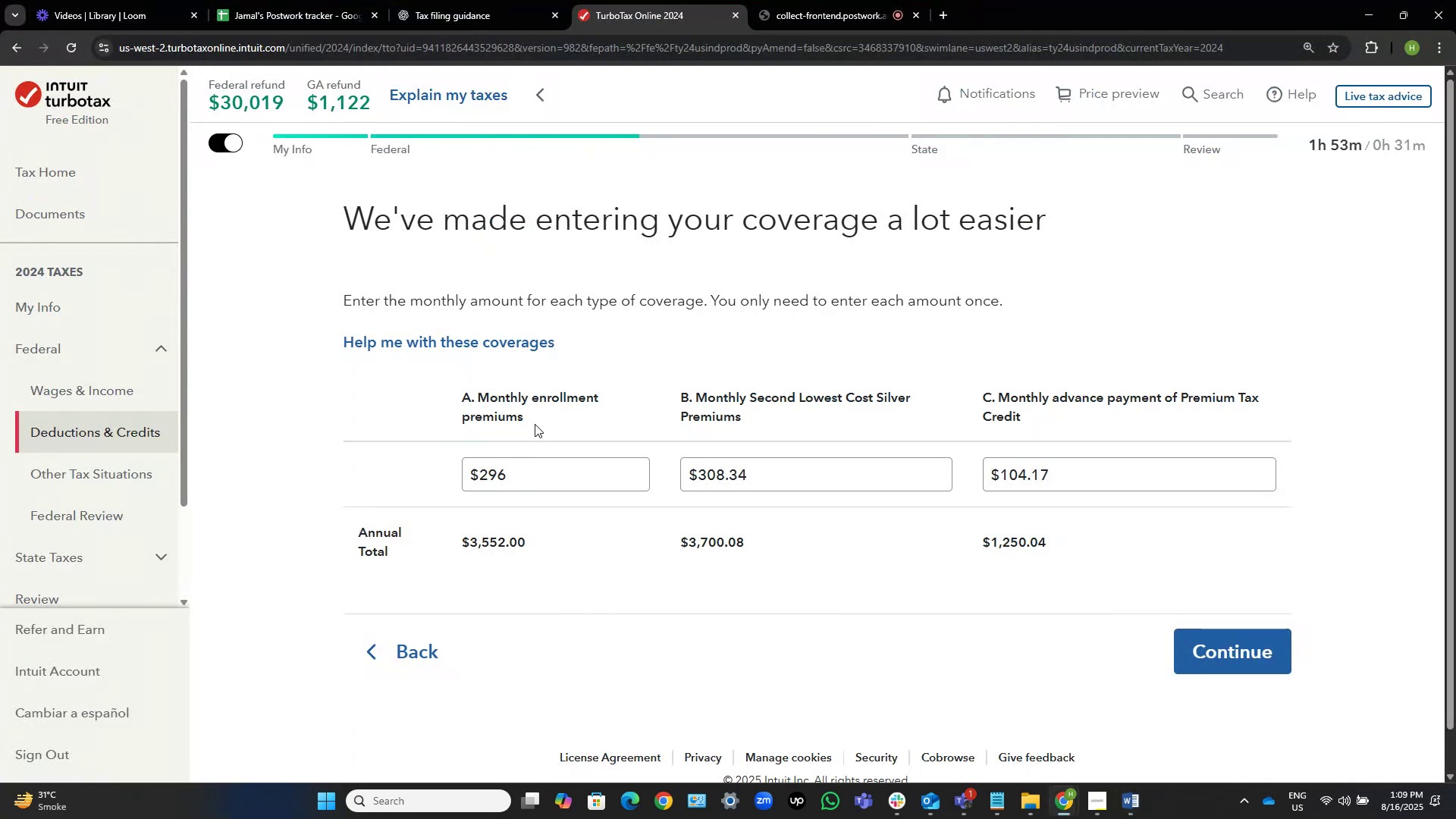 
left_click_drag(start_coordinate=[539, 422], to_coordinate=[458, 395])
 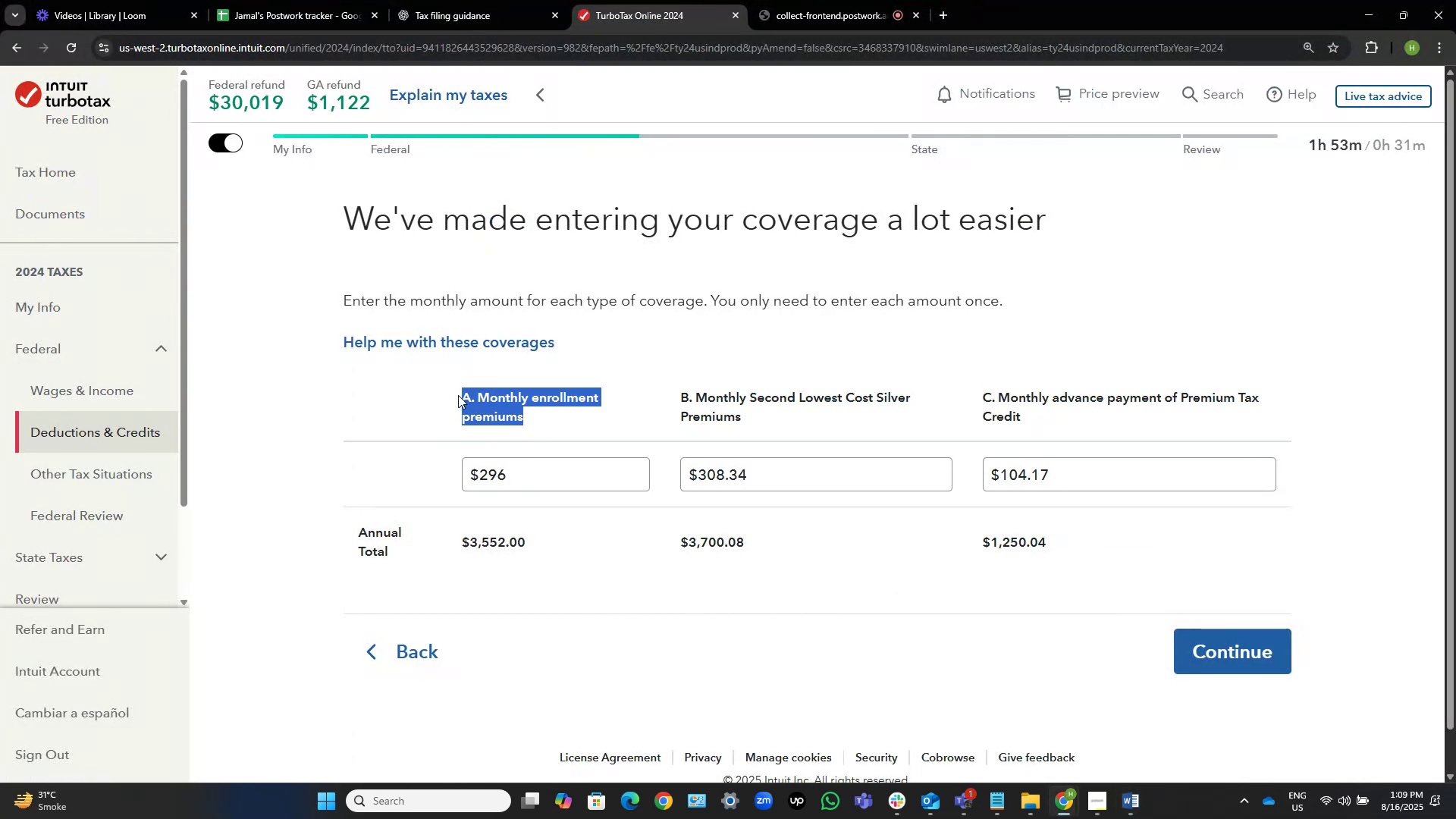 
key(Control+C)
 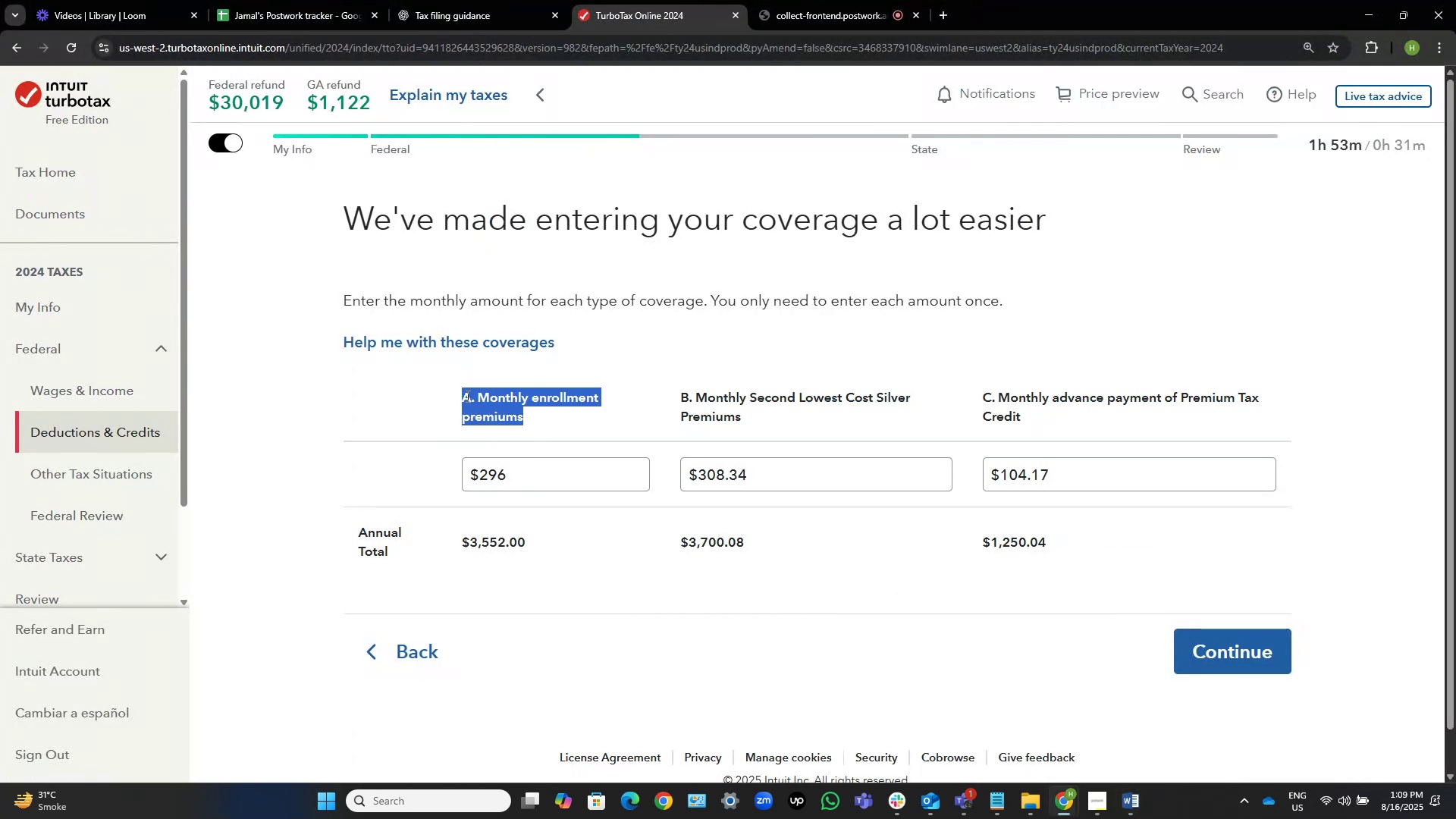 
key(Alt+AltLeft)
 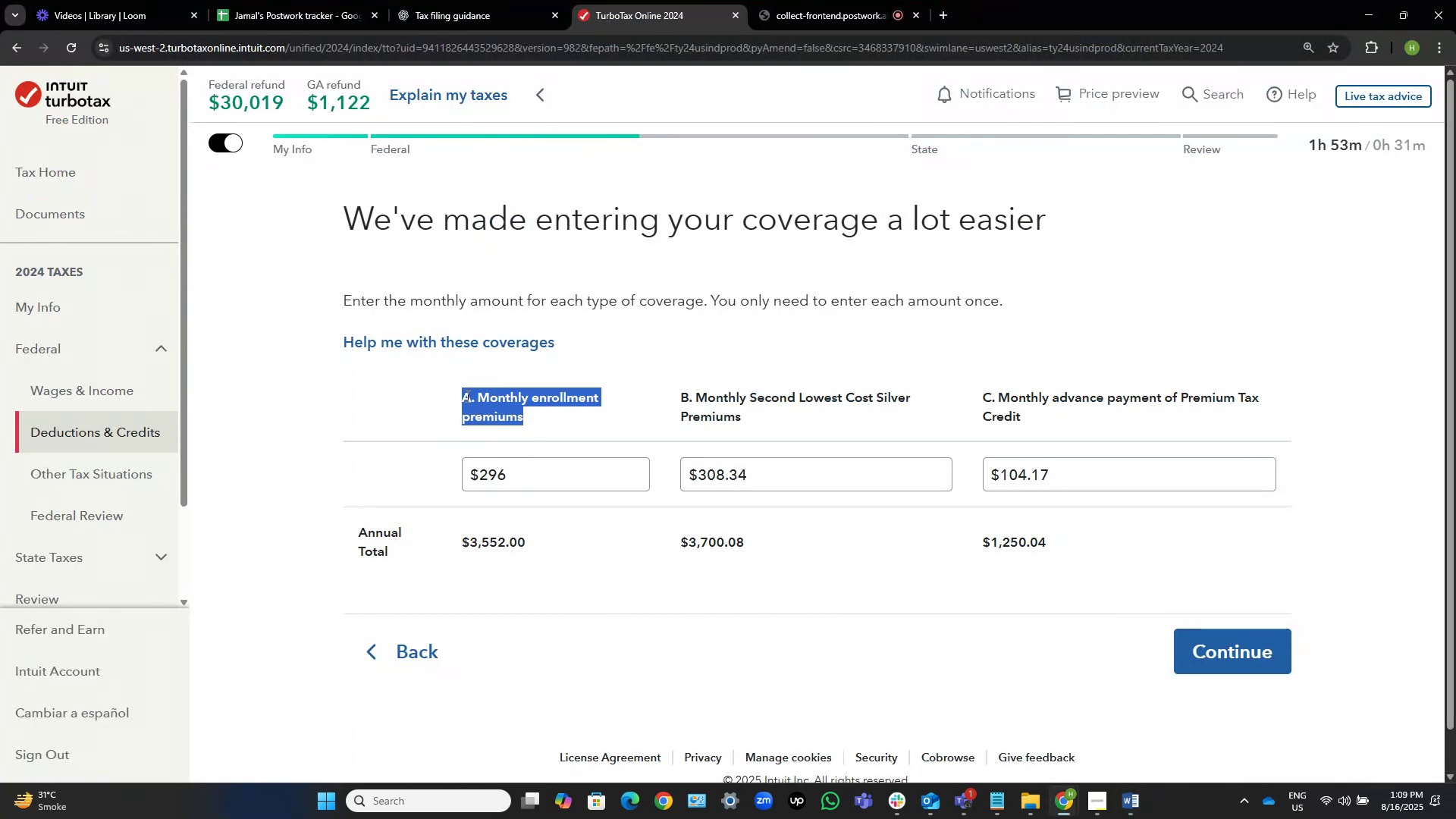 
key(Alt+Tab)
 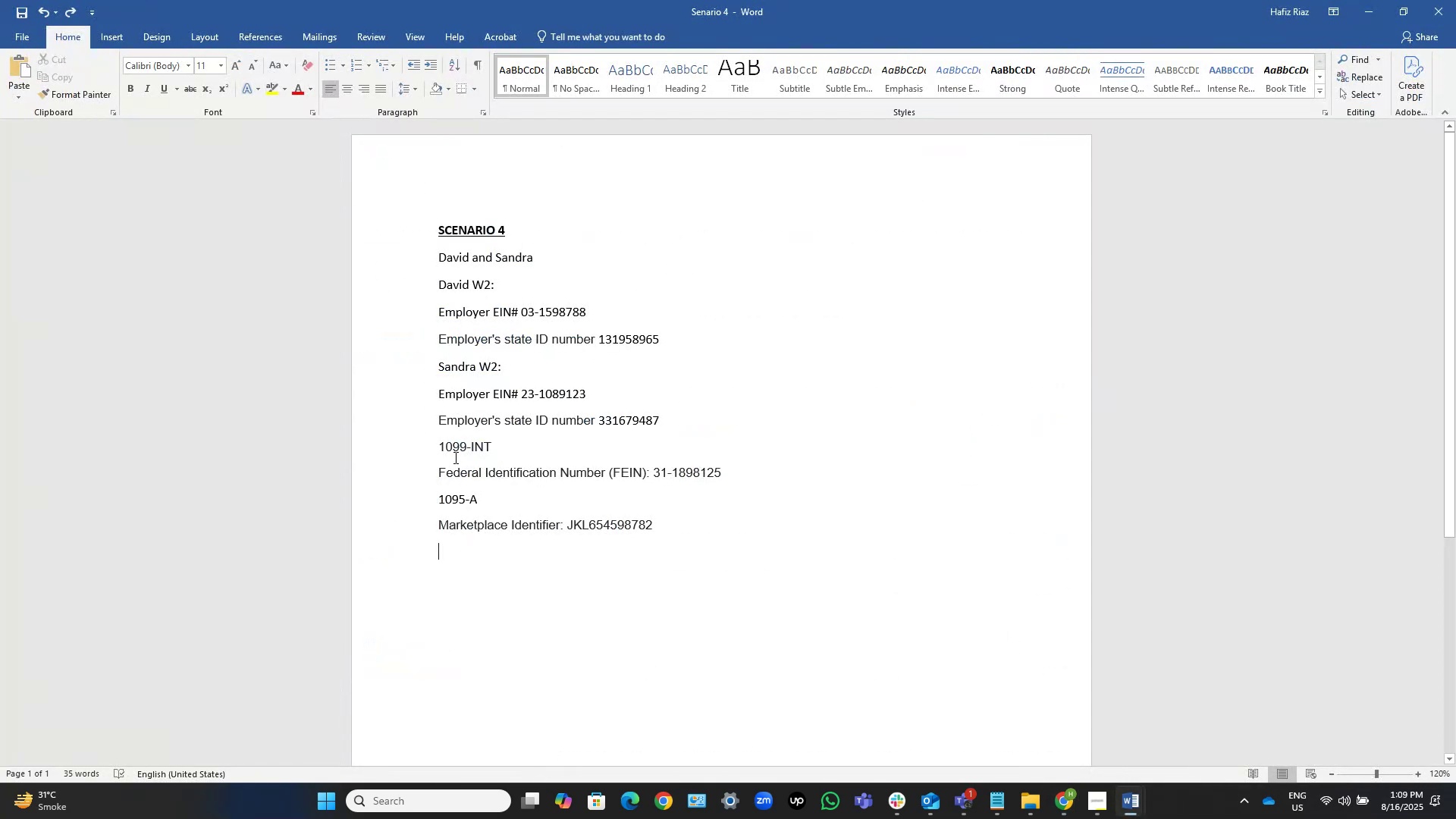 
key(Control+V)
 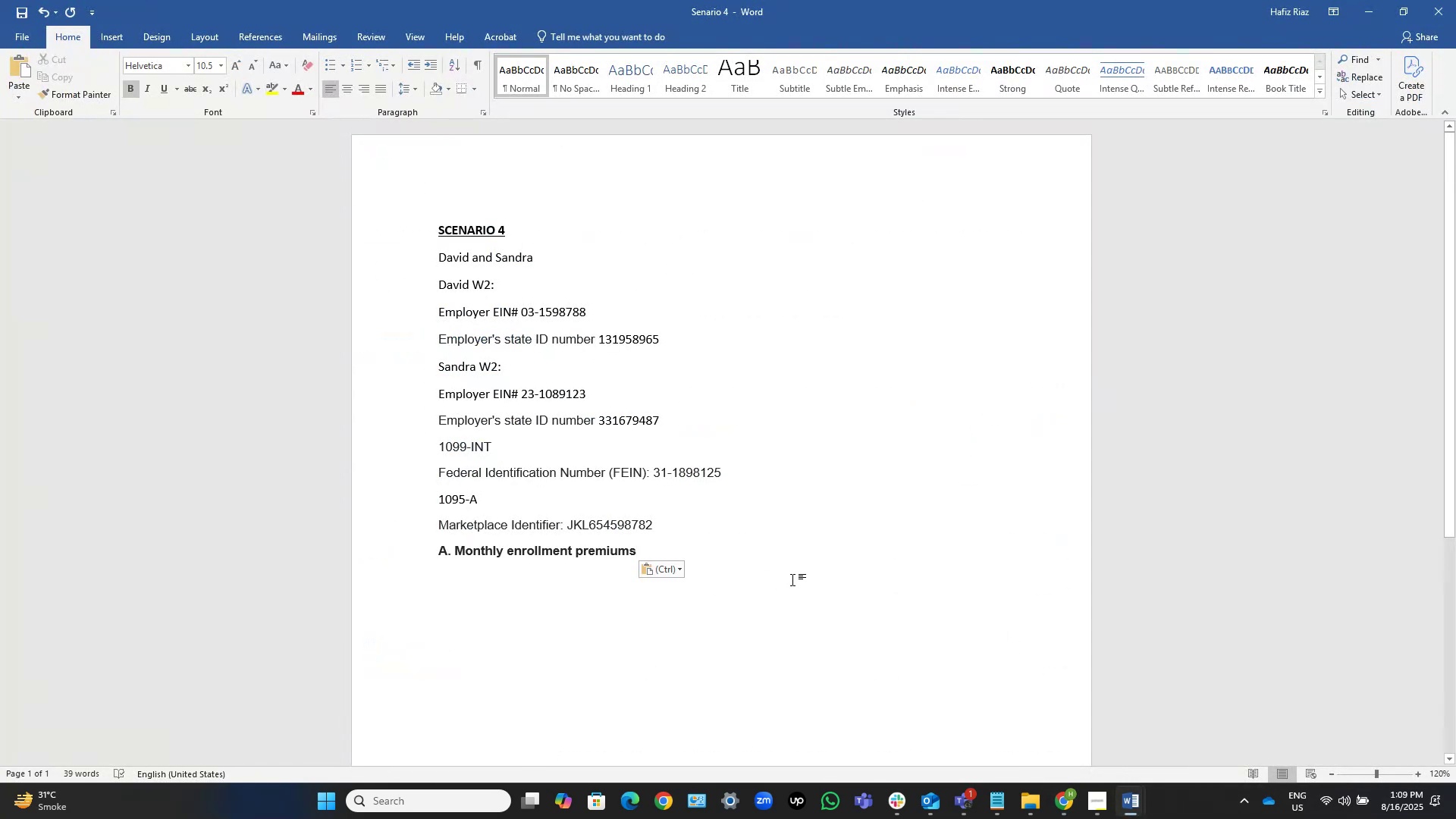 
key(Alt+AltLeft)
 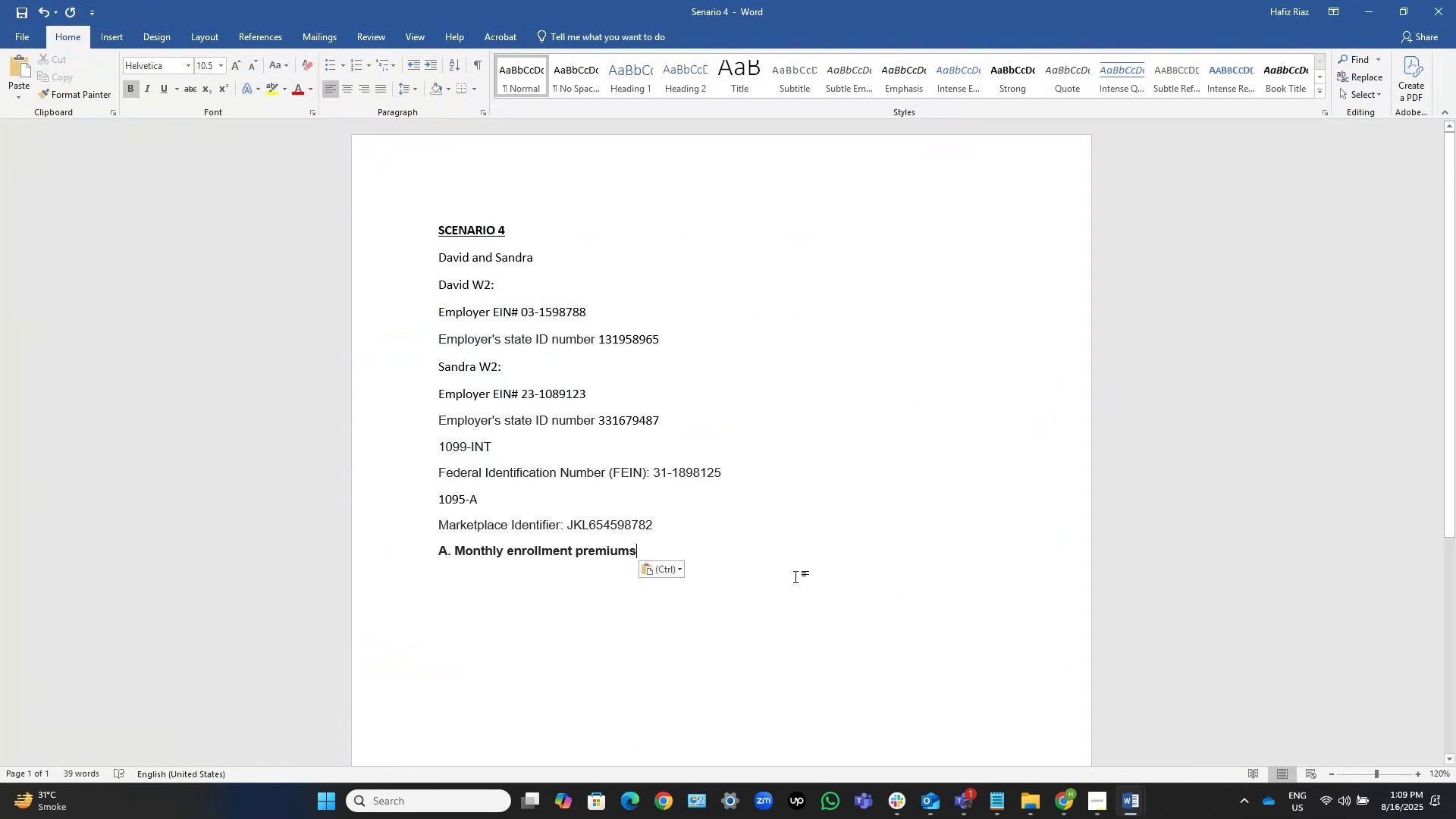 
key(Alt+Tab)
 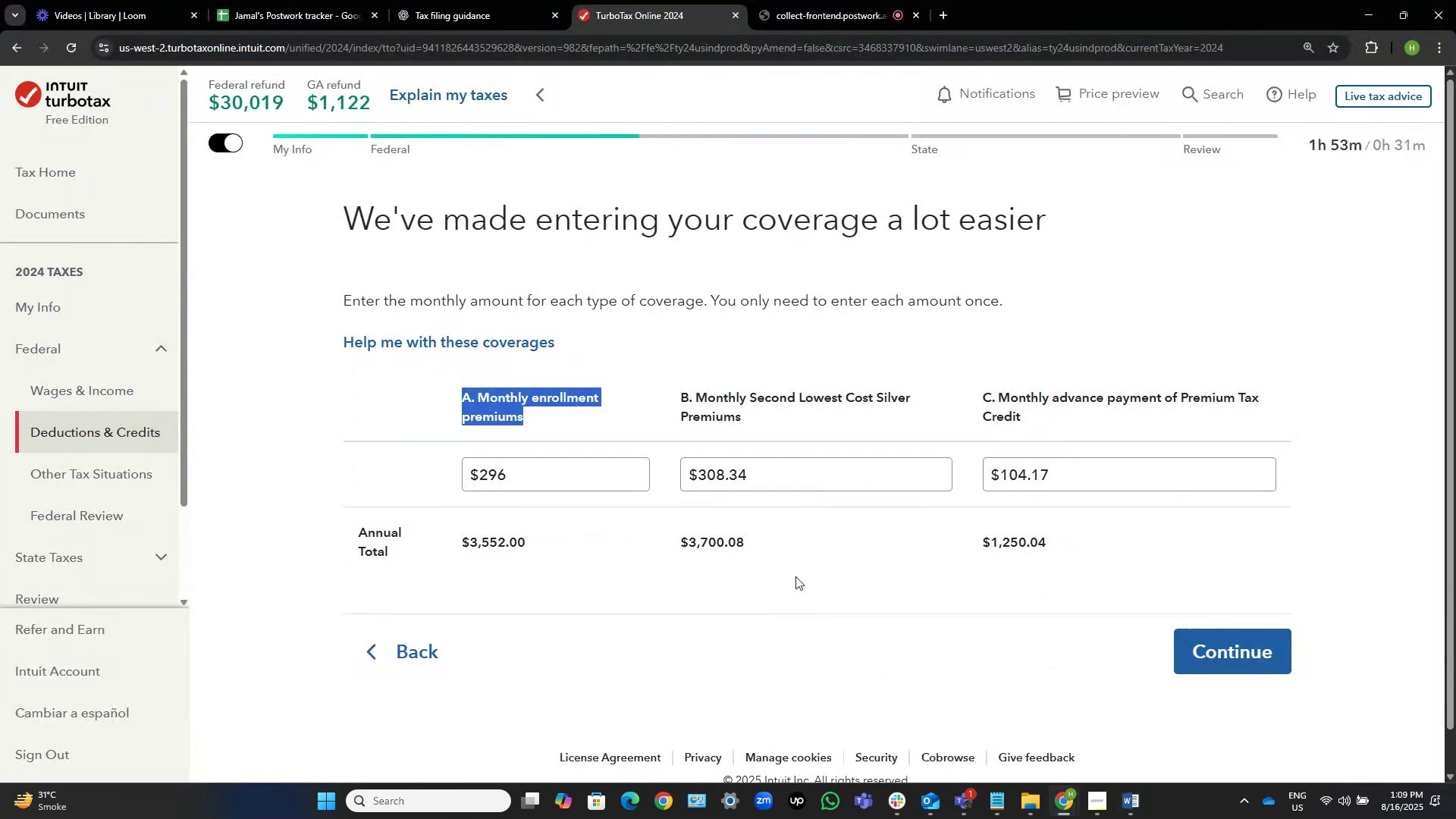 
key(Alt+AltLeft)
 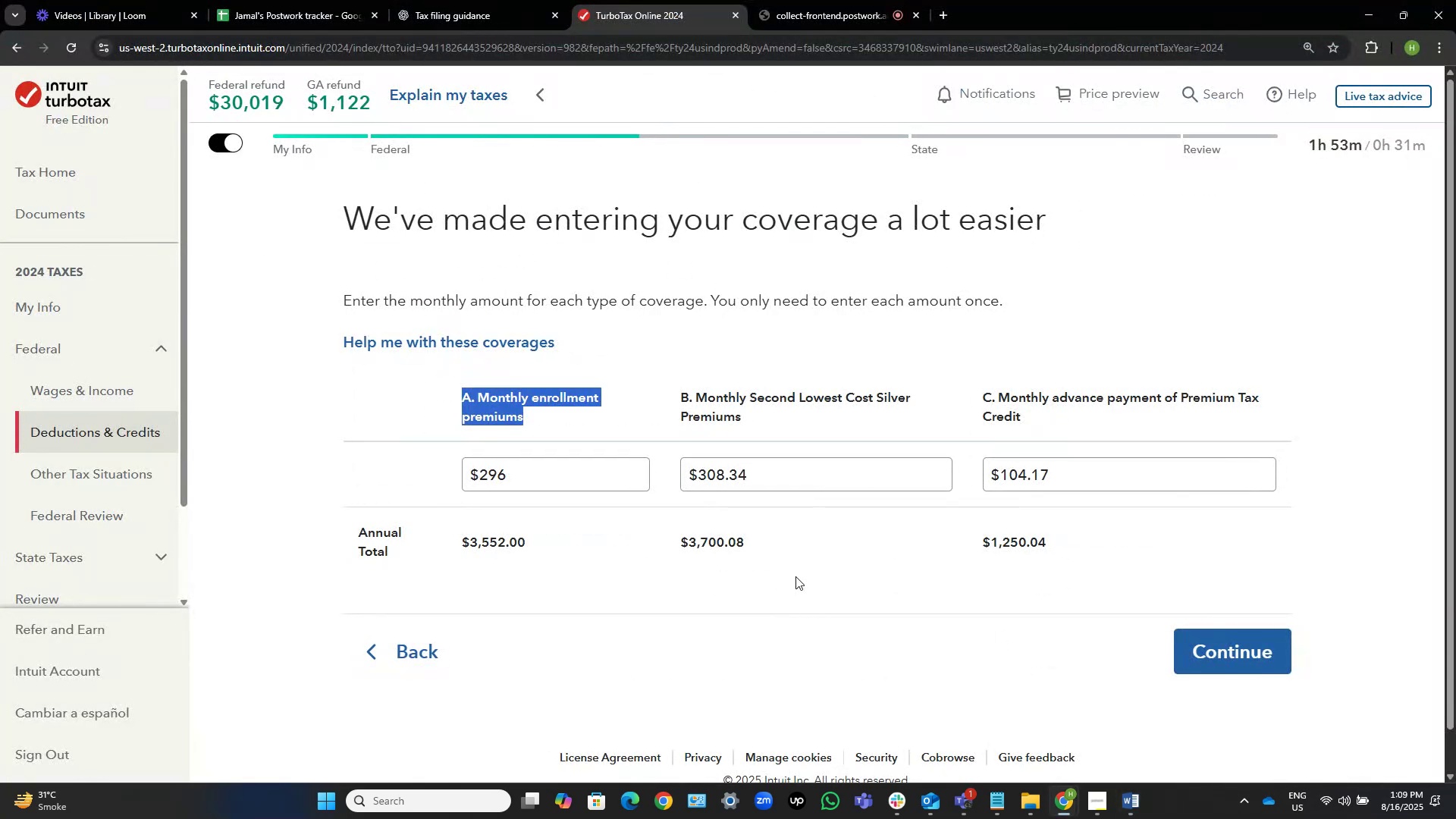 
key(Alt+Tab)
 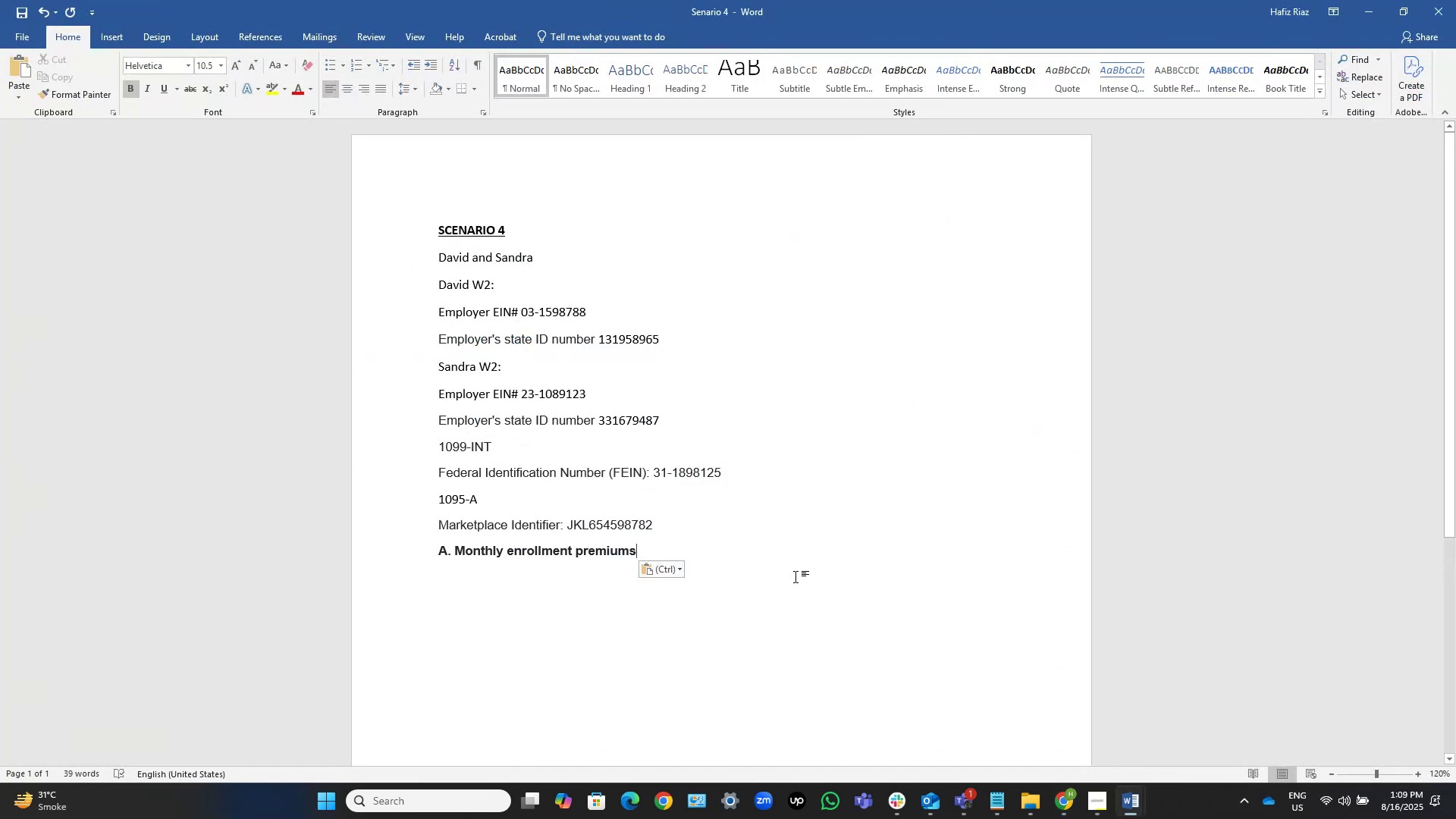 
key(Space)
 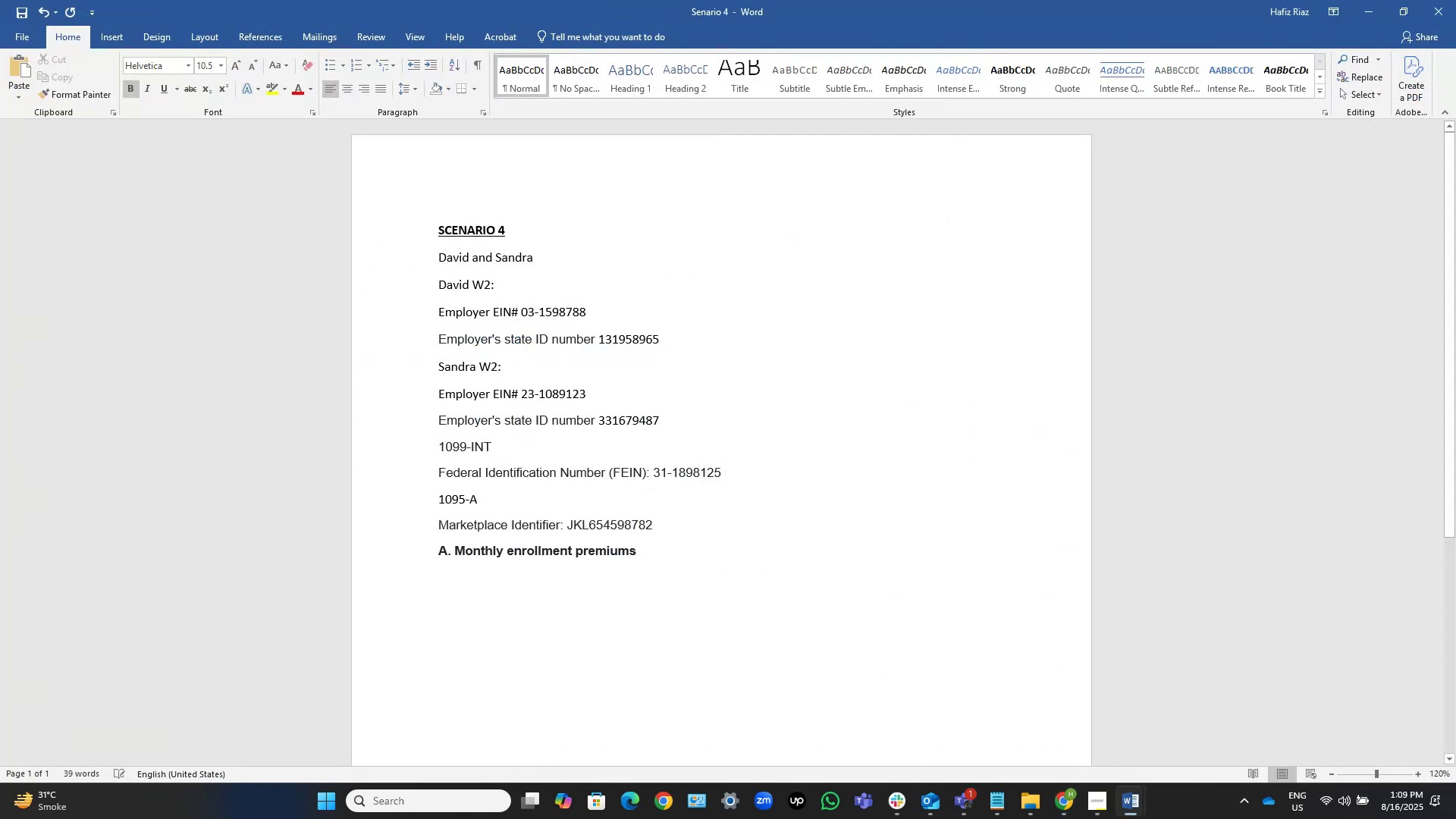 
key(Numpad2)
 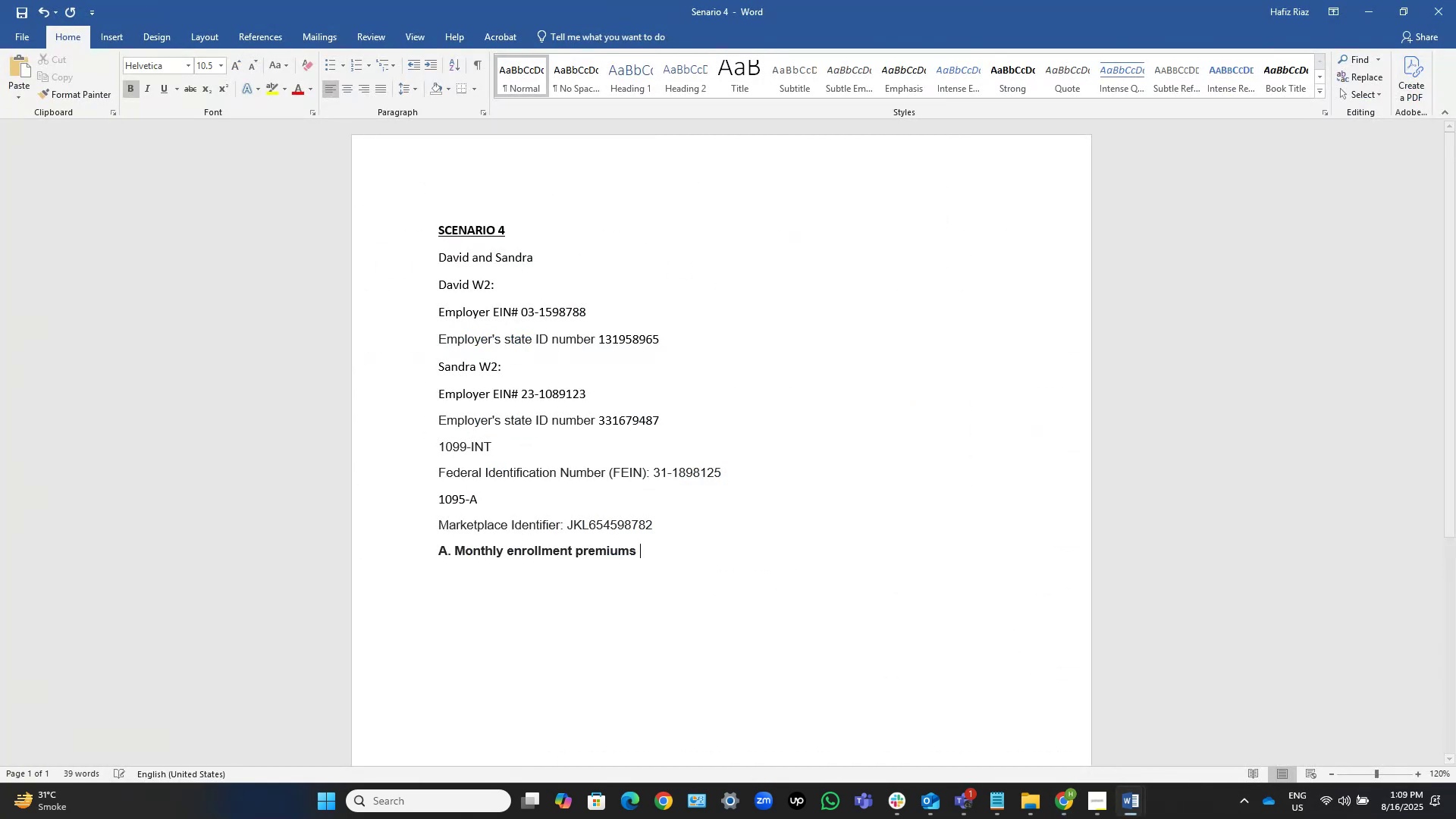 
key(Numpad9)
 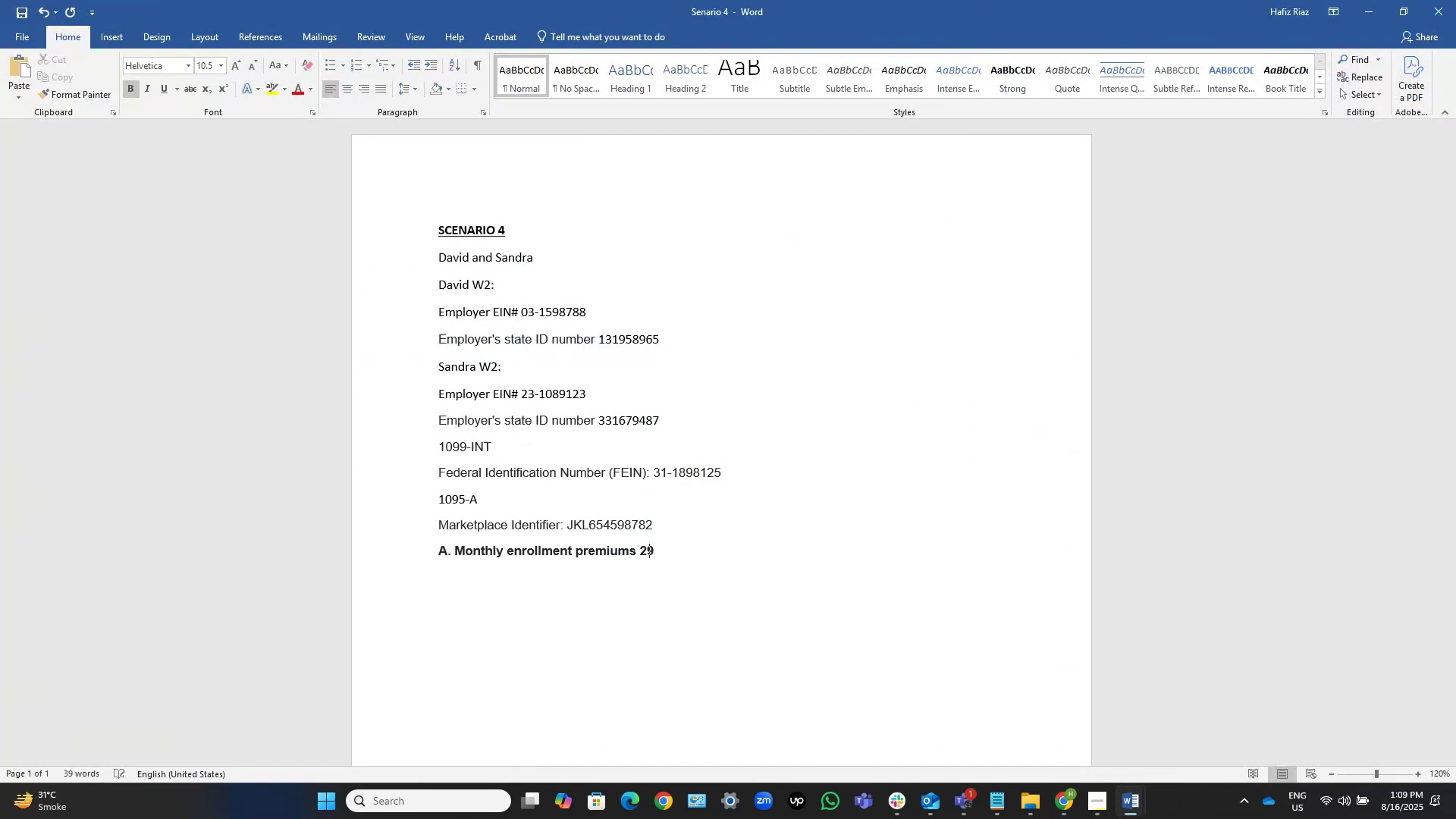 
key(Numpad6)
 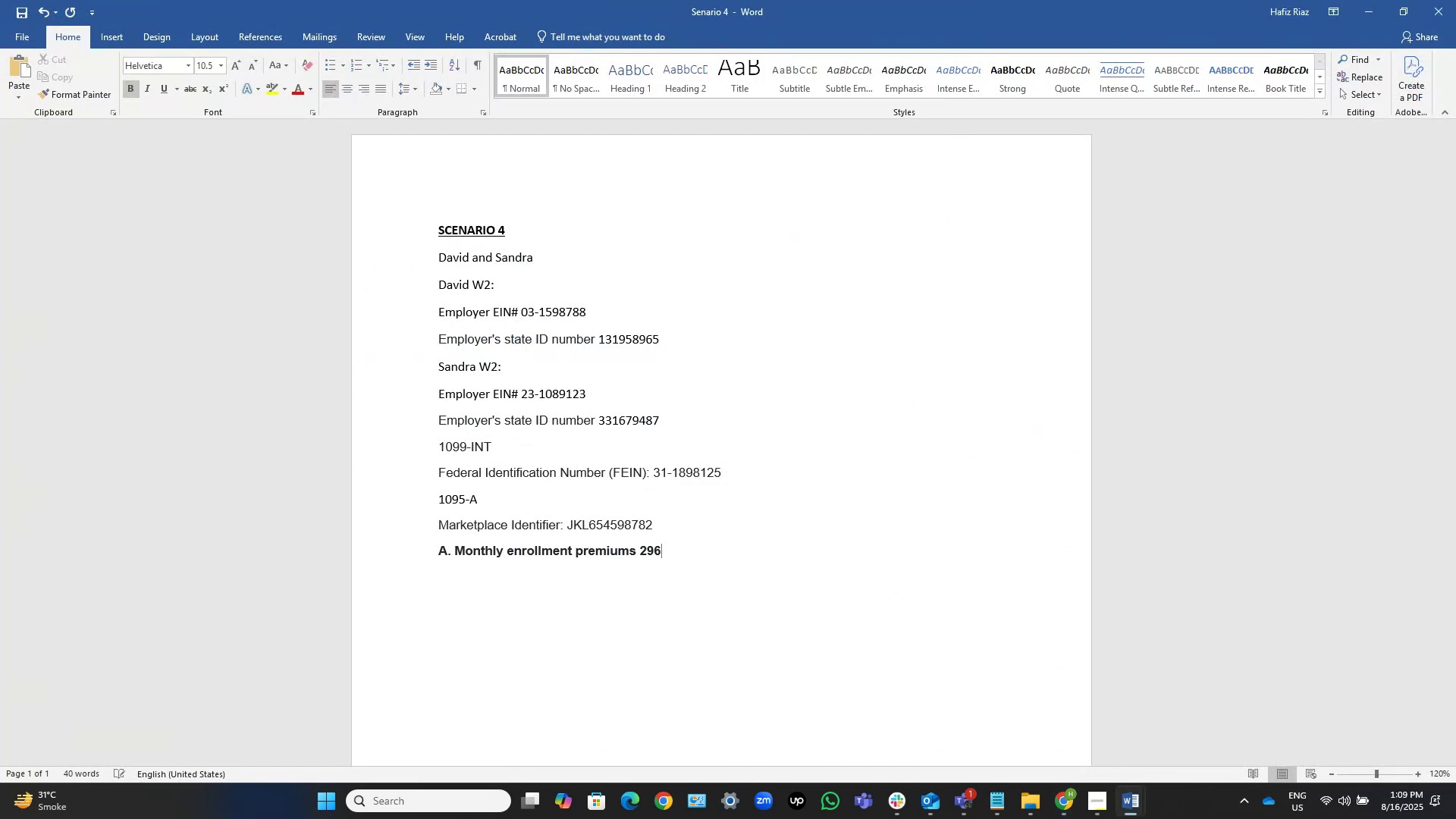 
key(NumpadEnter)
 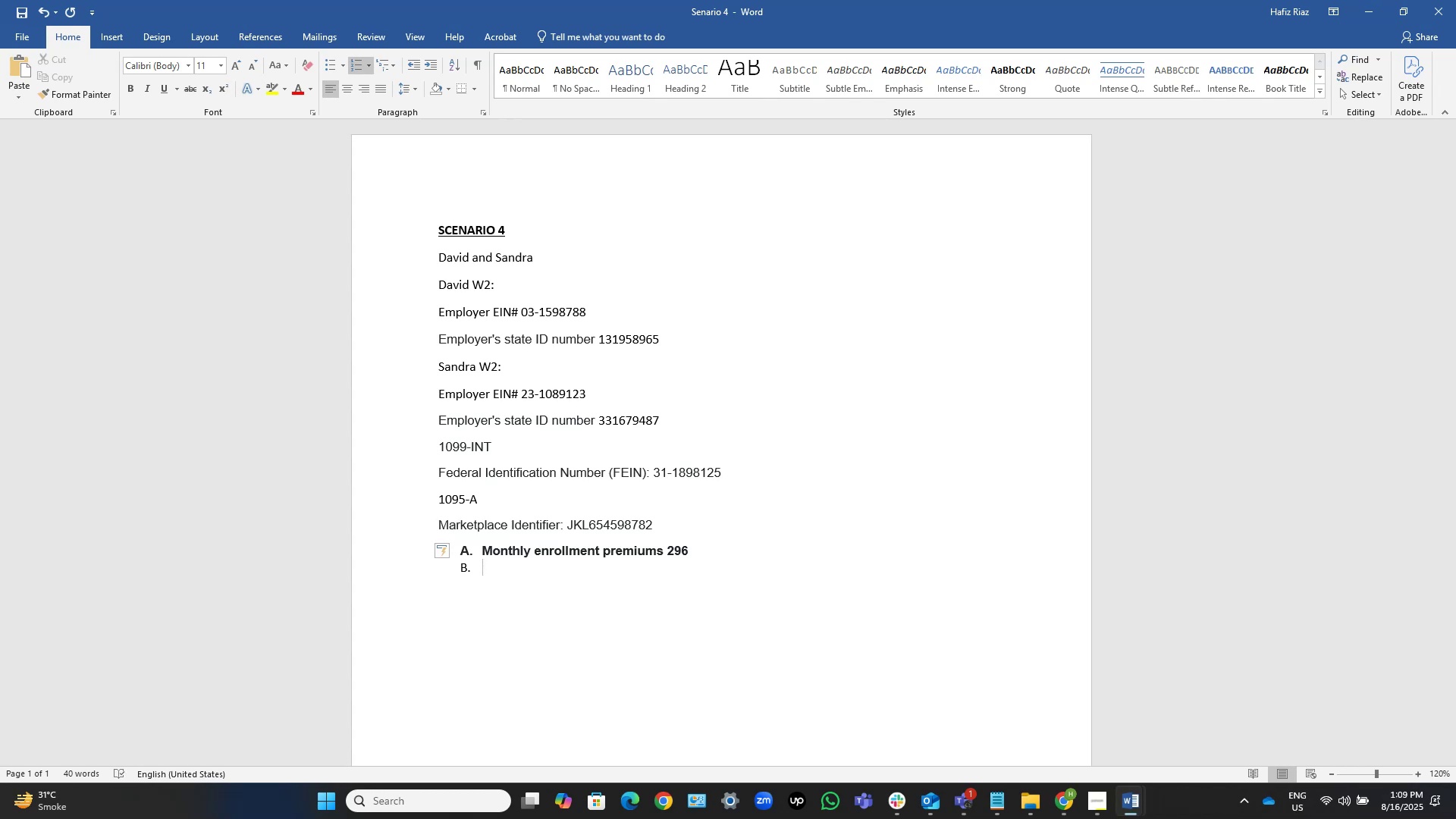 
key(Alt+Tab)
 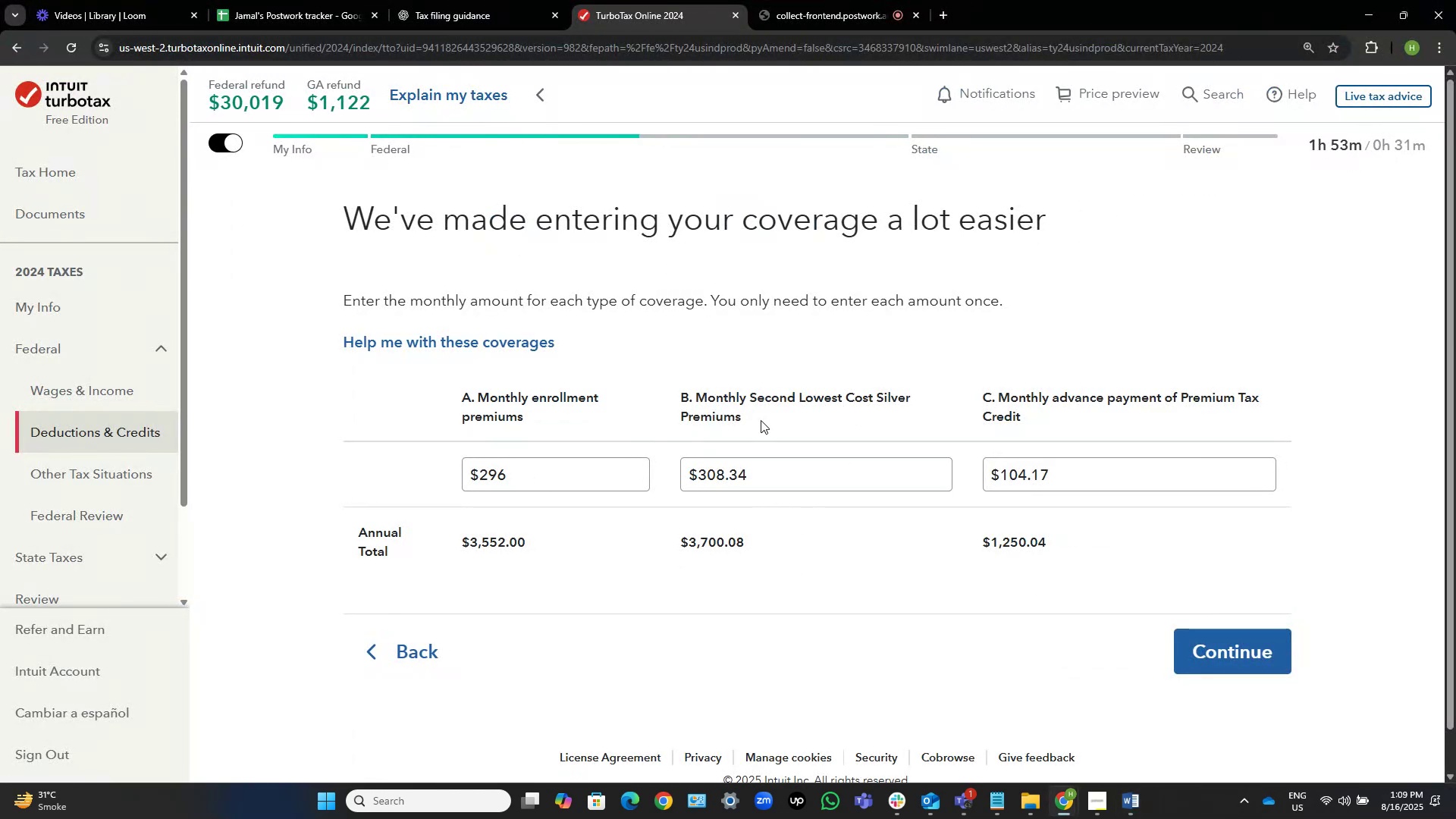 
left_click_drag(start_coordinate=[782, 411], to_coordinate=[684, 378])
 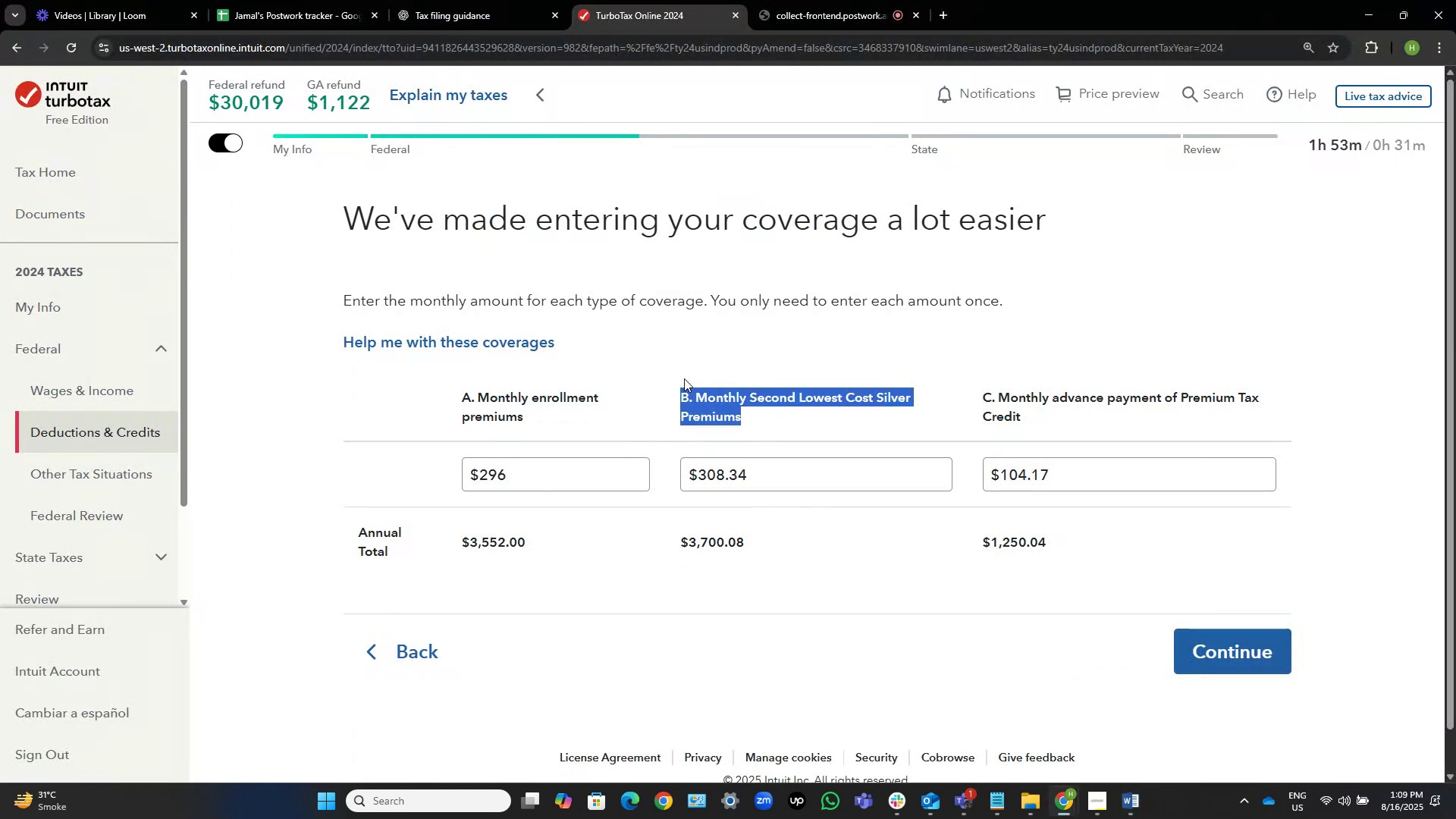 
key(Control+C)
 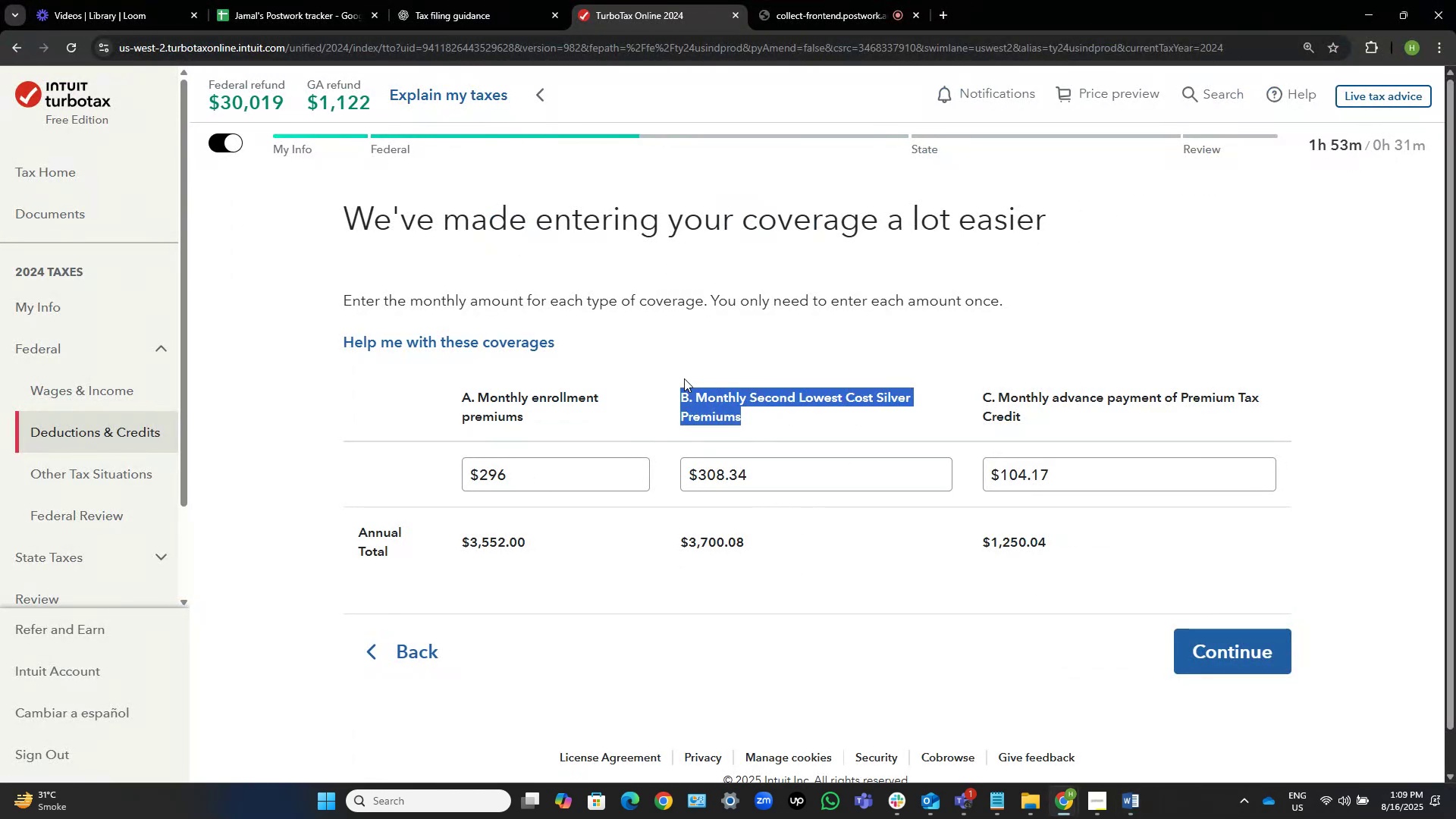 
key(Alt+AltLeft)
 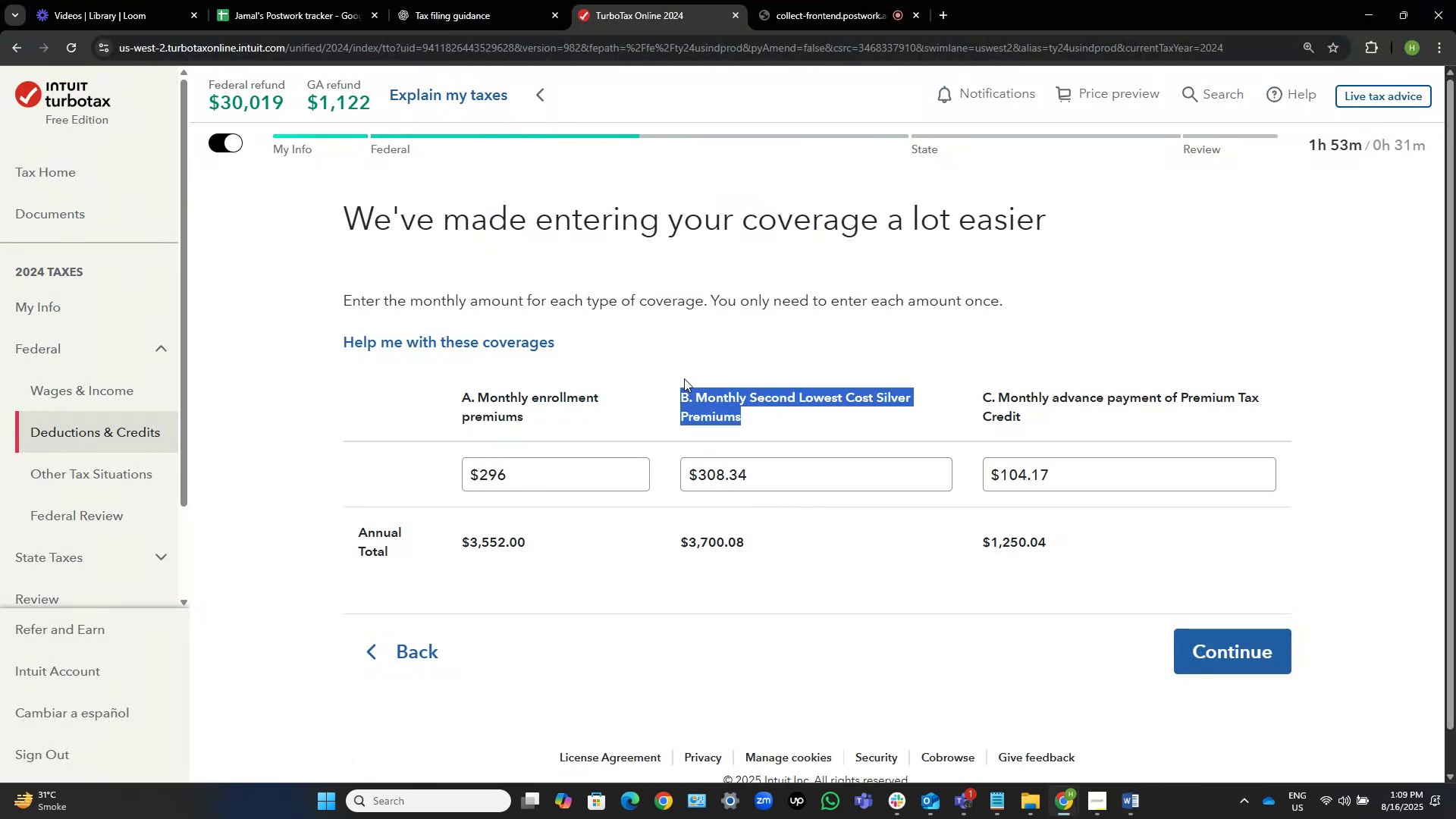 
key(Alt+Tab)
 